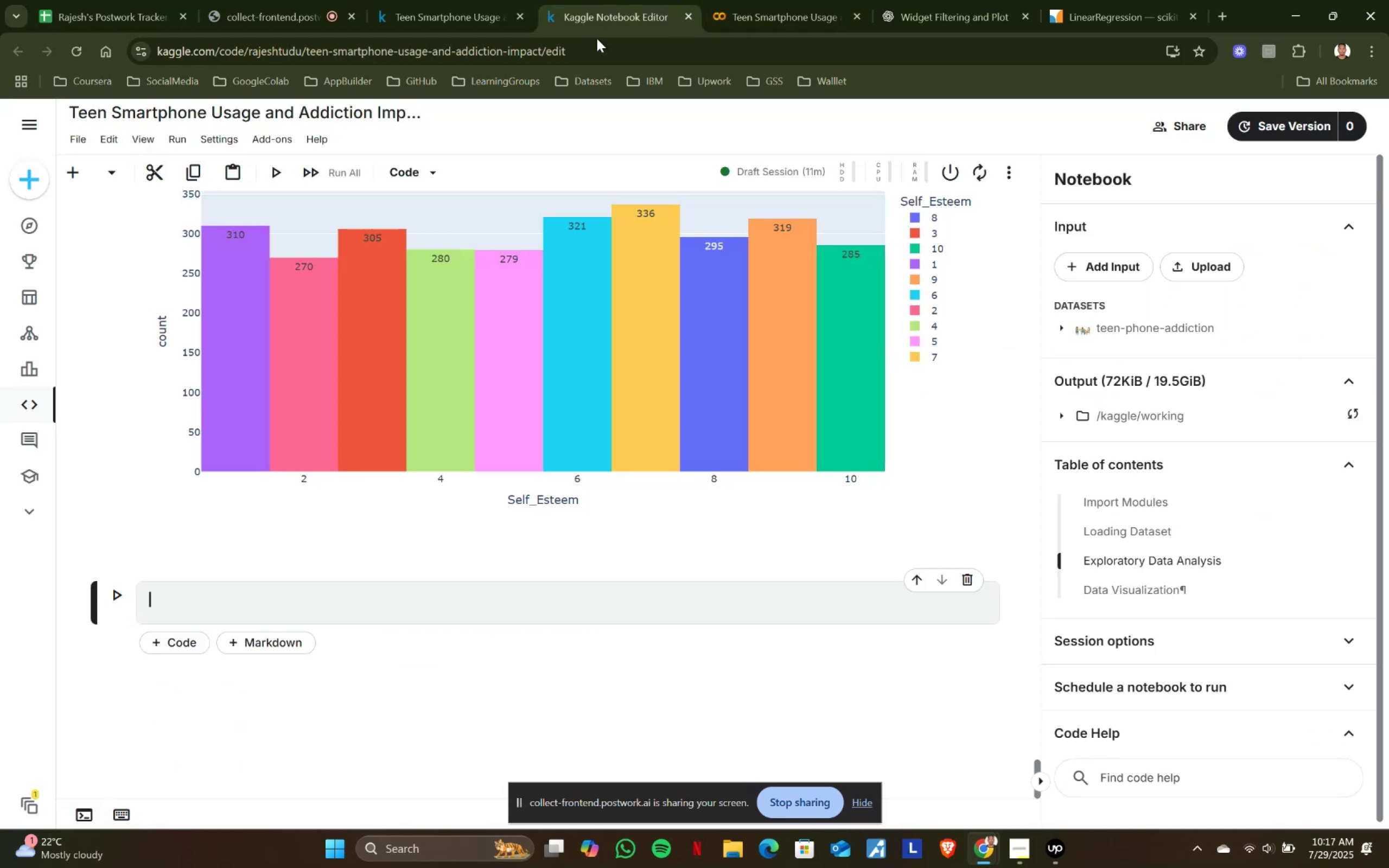 
left_click([609, 0])
 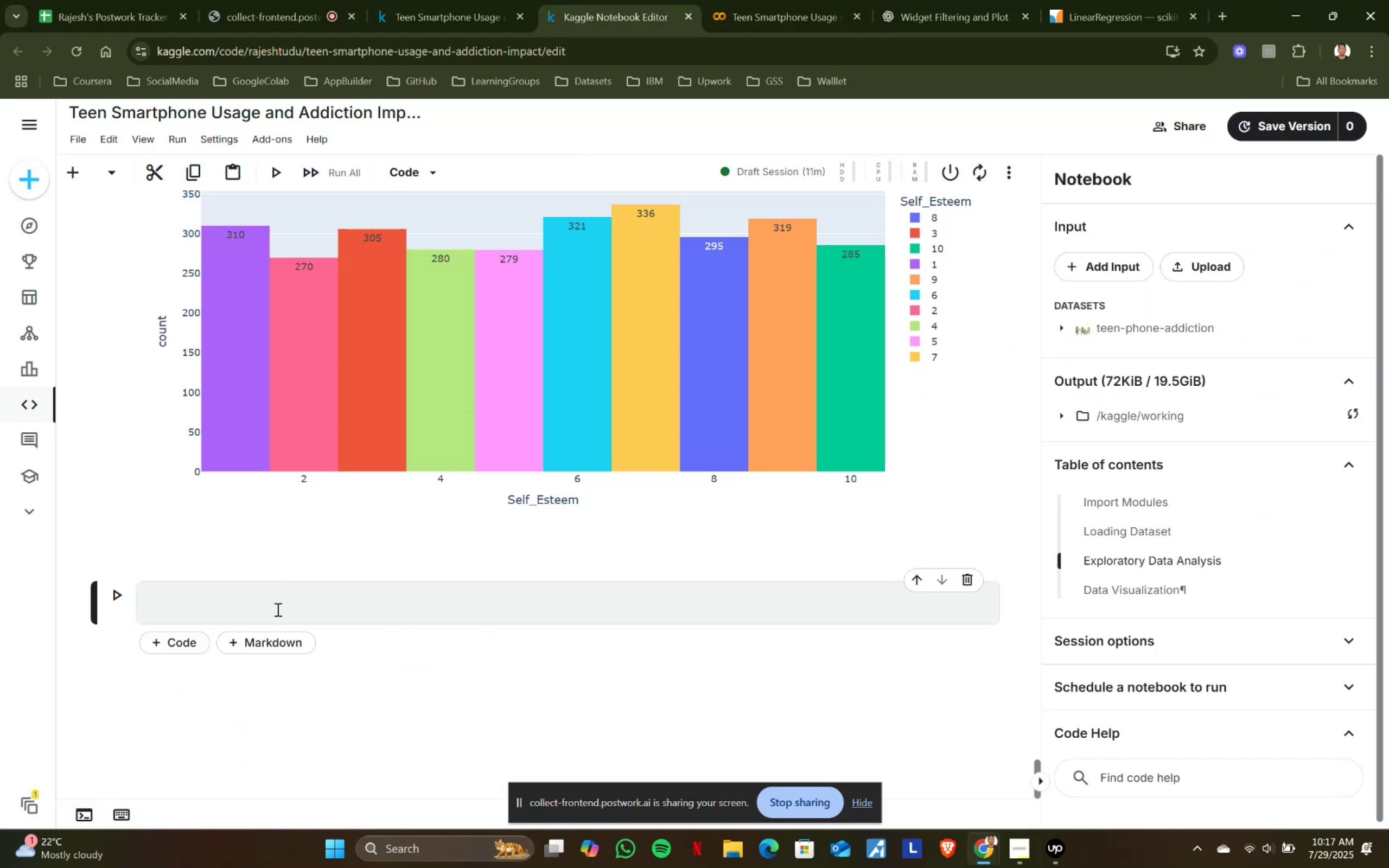 
key(Control+ControlLeft)
 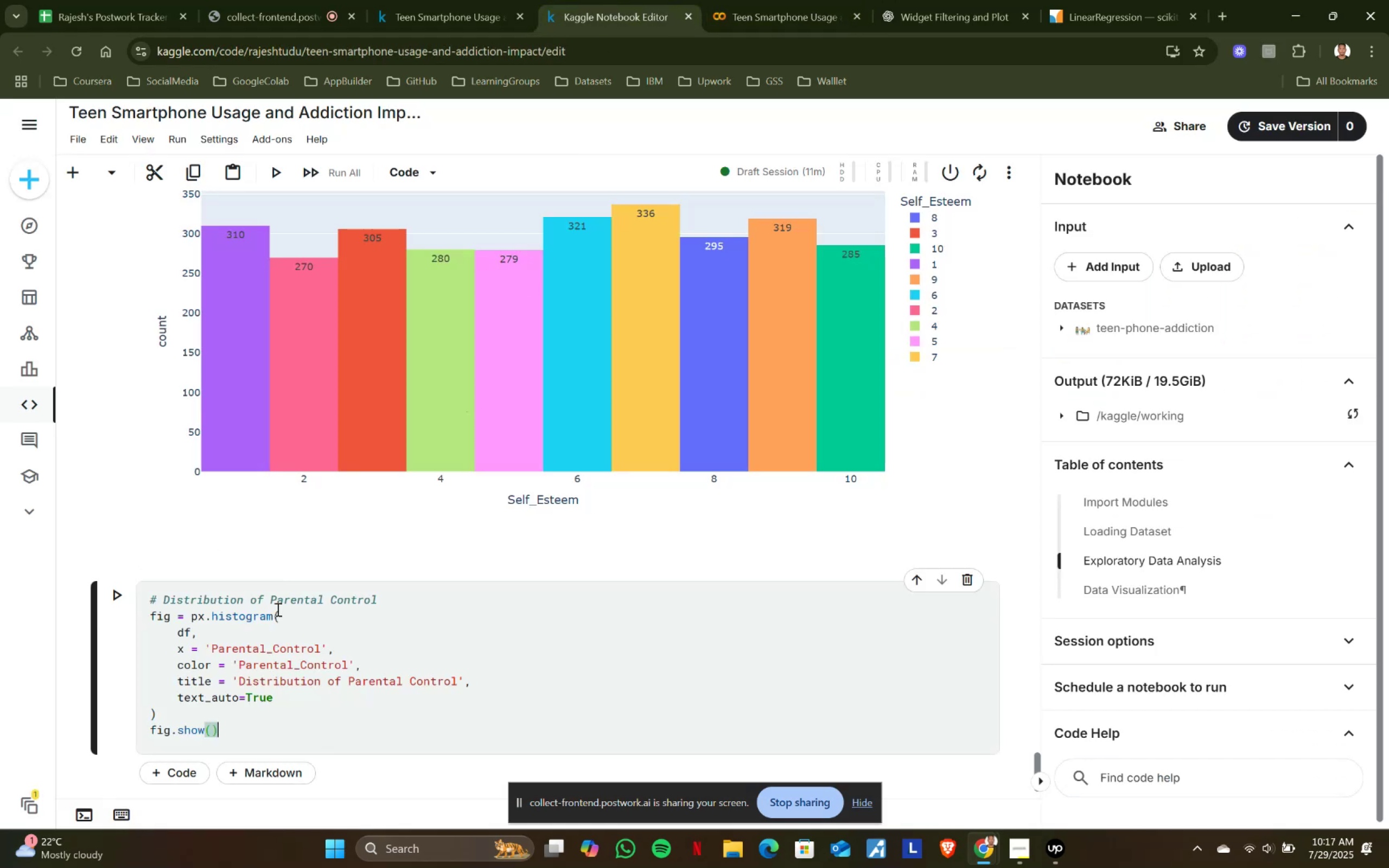 
key(Control+V)
 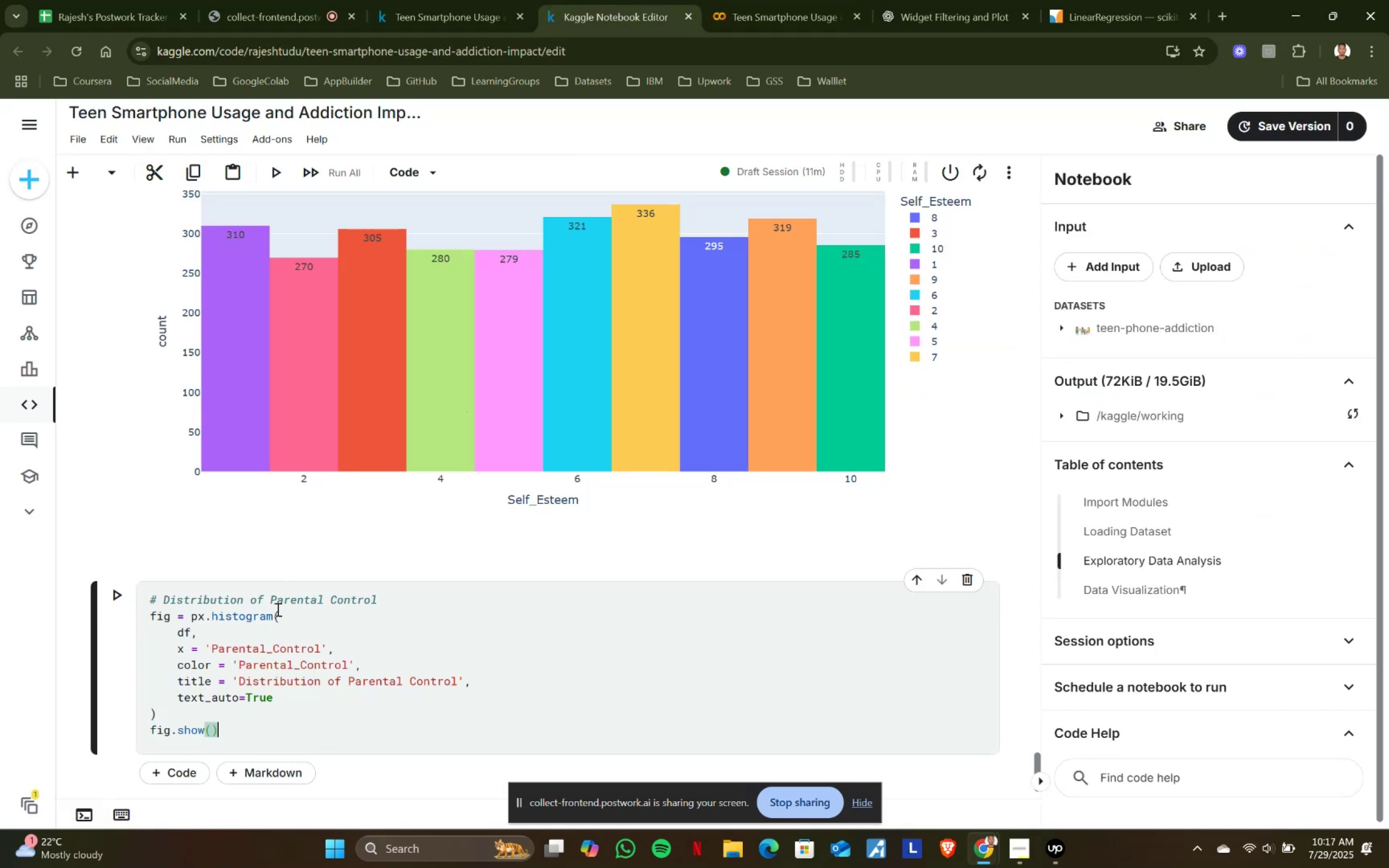 
key(Shift+ShiftRight)
 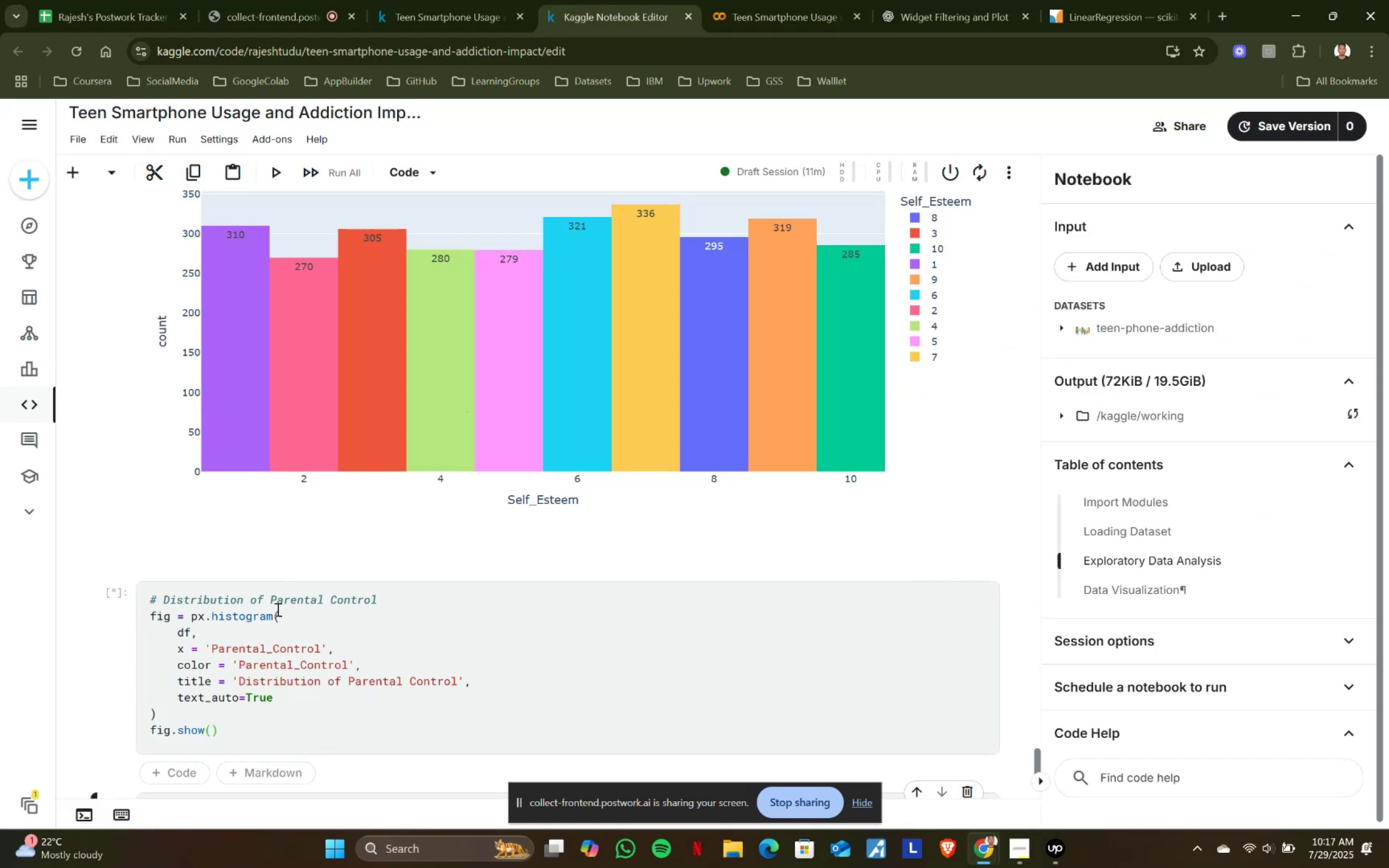 
key(Shift+Enter)
 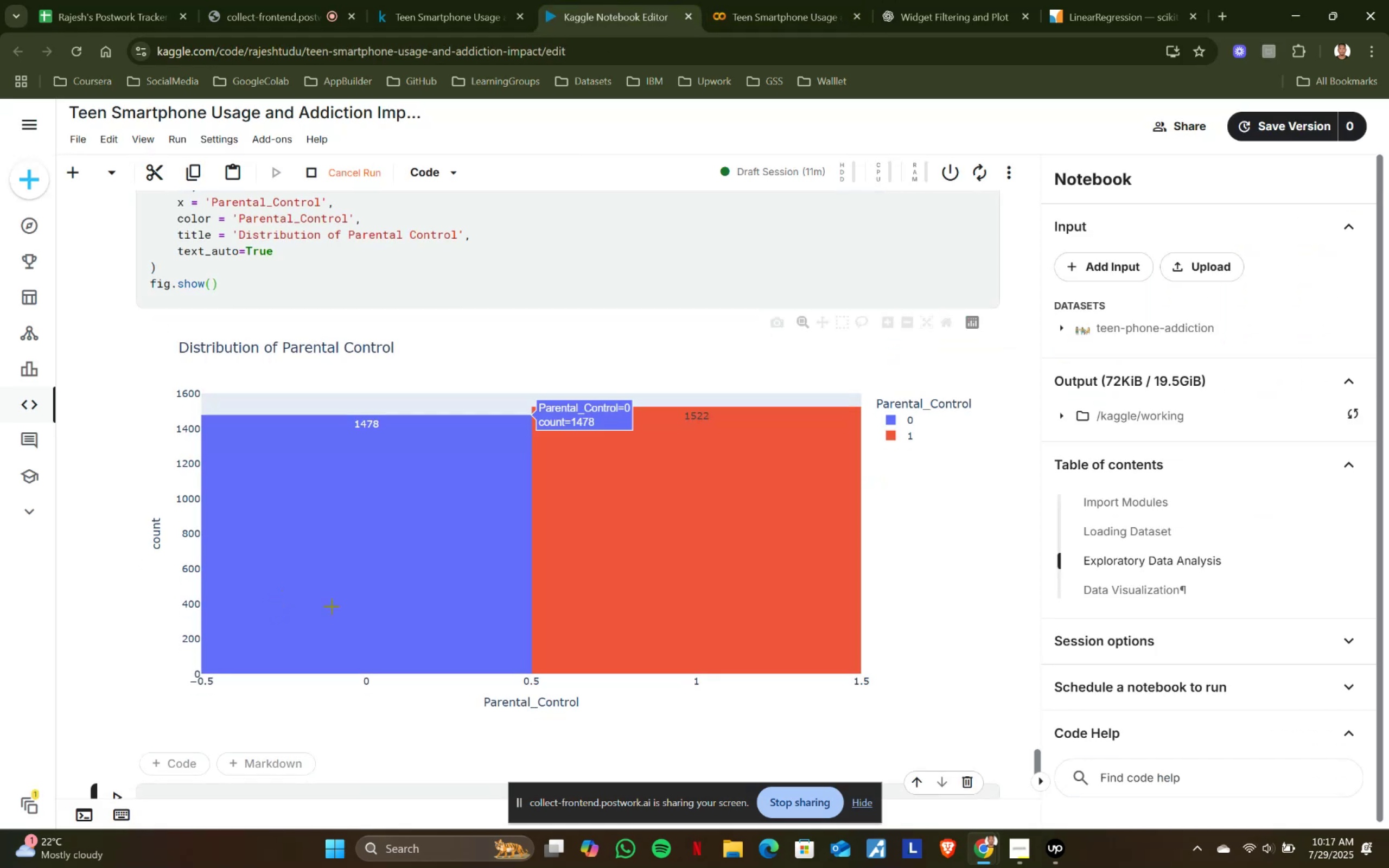 
scroll: coordinate [420, 591], scroll_direction: down, amount: 3.0
 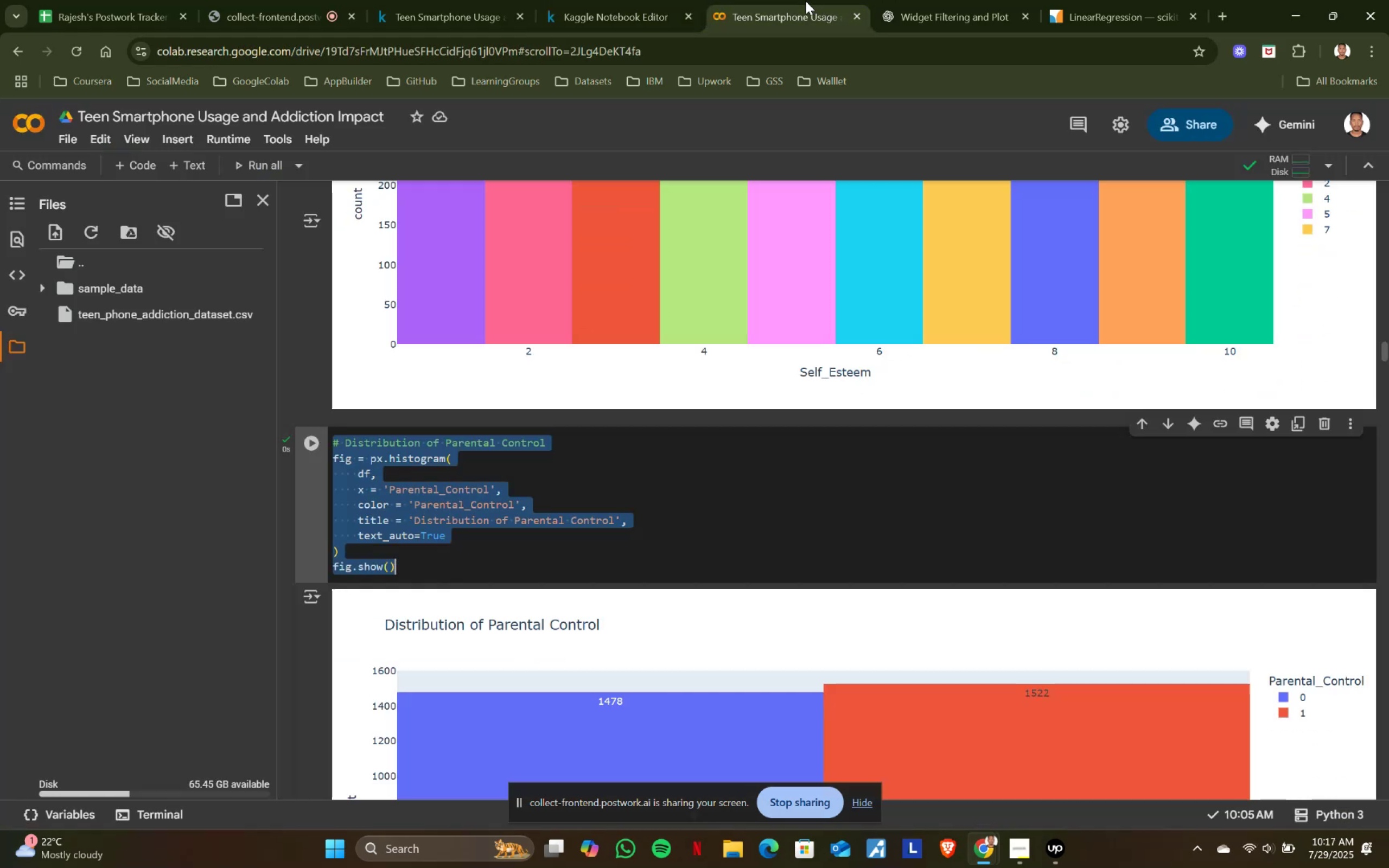 
left_click([807, 0])
 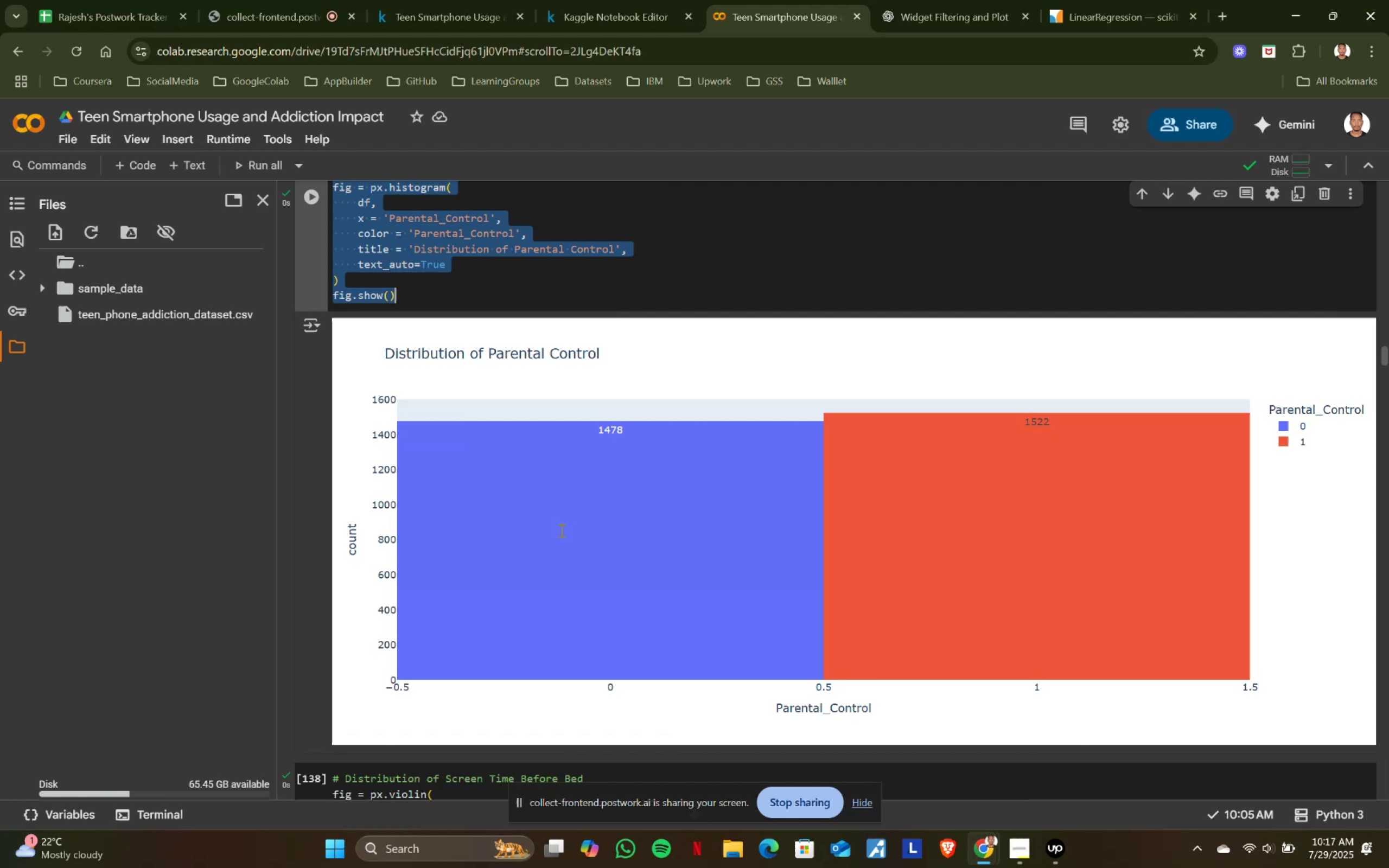 
scroll: coordinate [515, 555], scroll_direction: down, amount: 5.0
 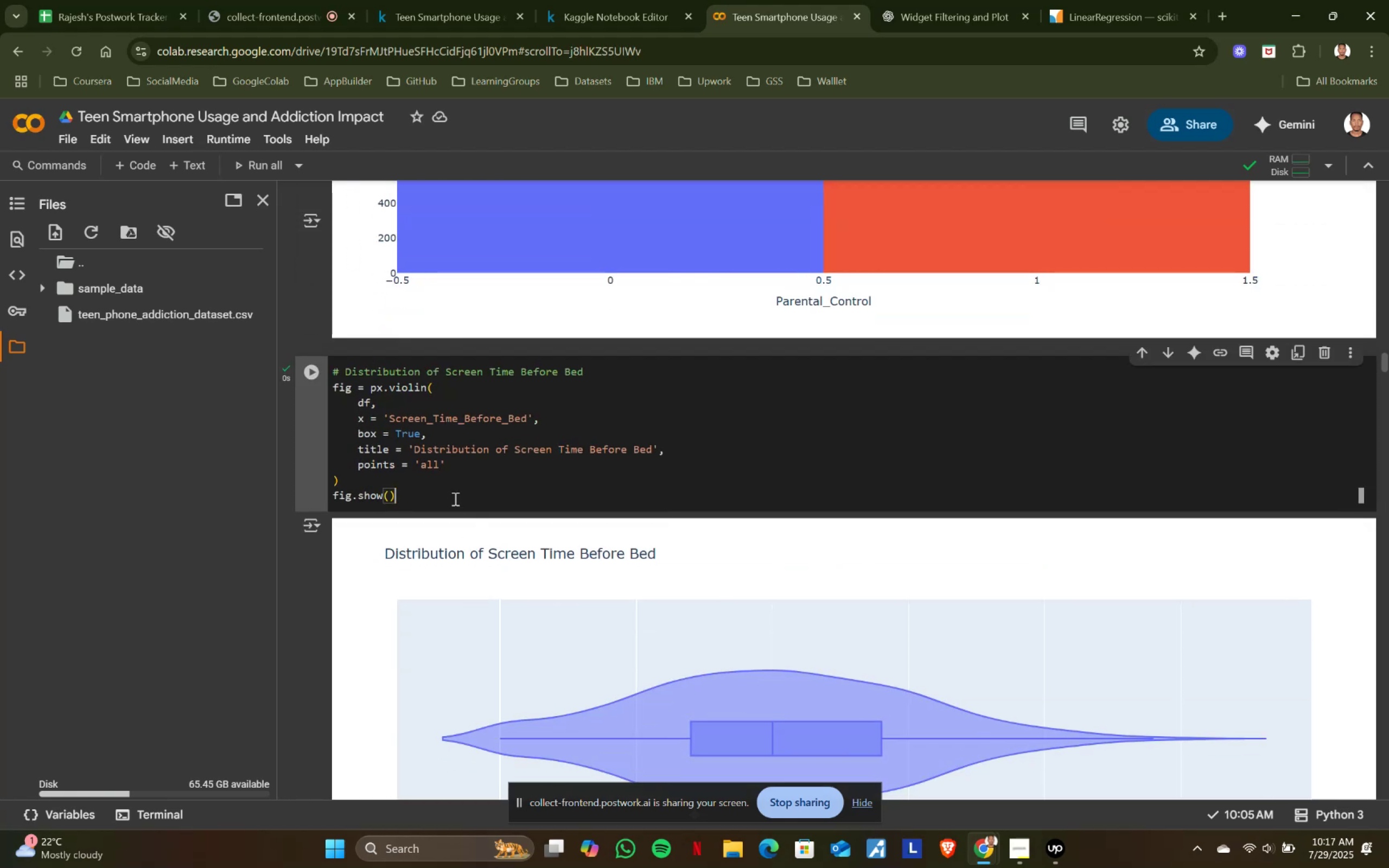 
left_click([454, 499])
 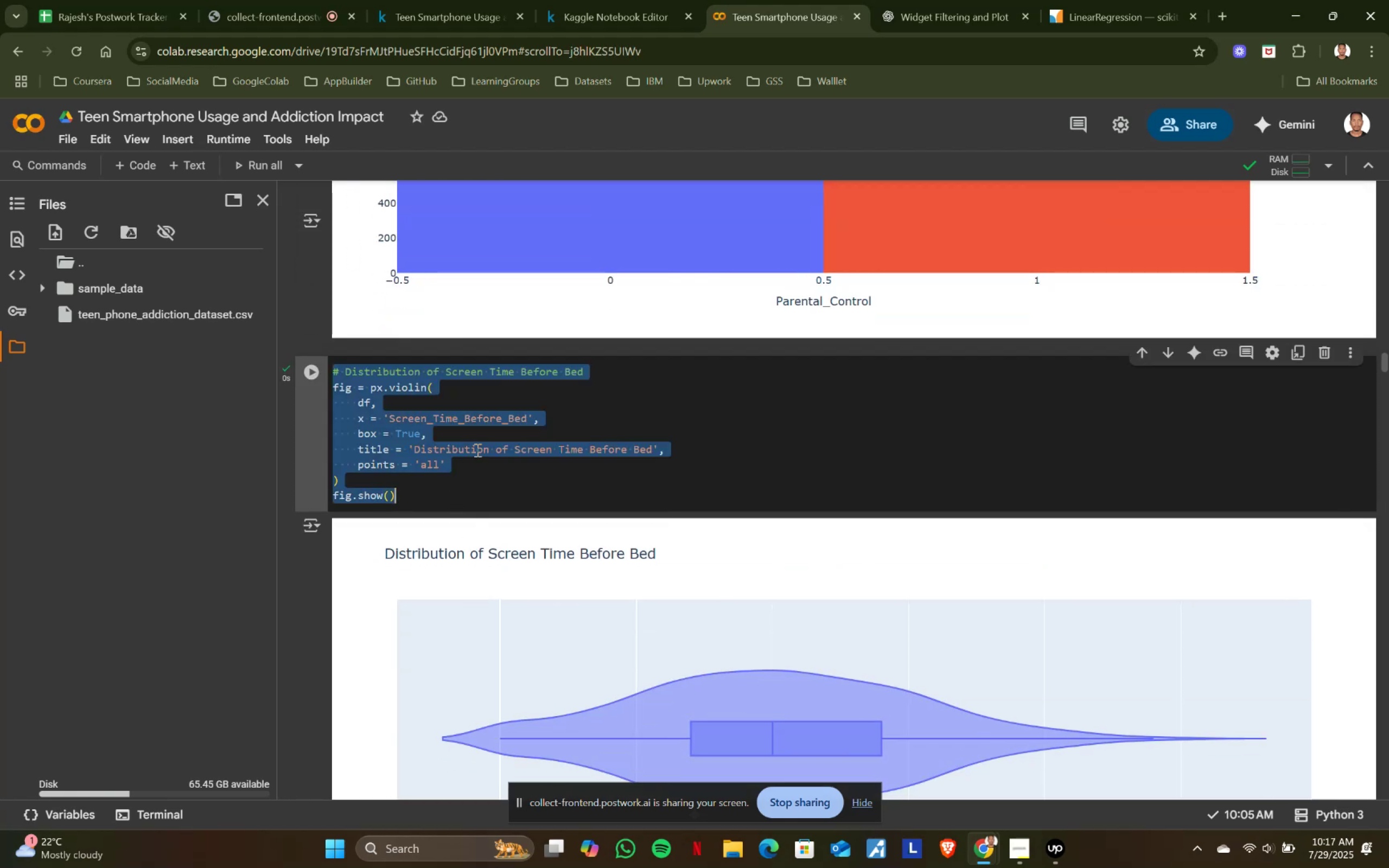 
key(Control+ControlLeft)
 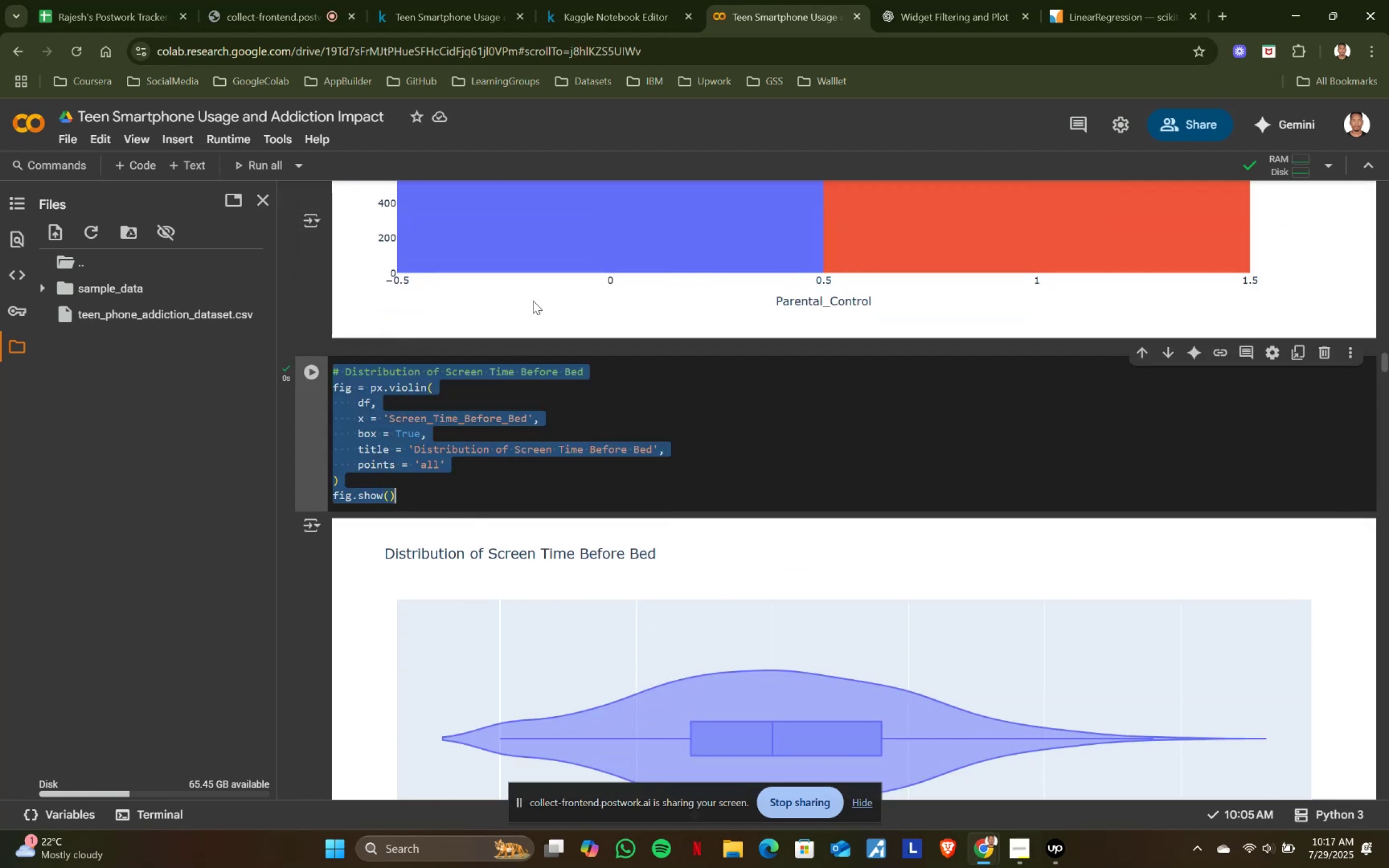 
key(Control+A)
 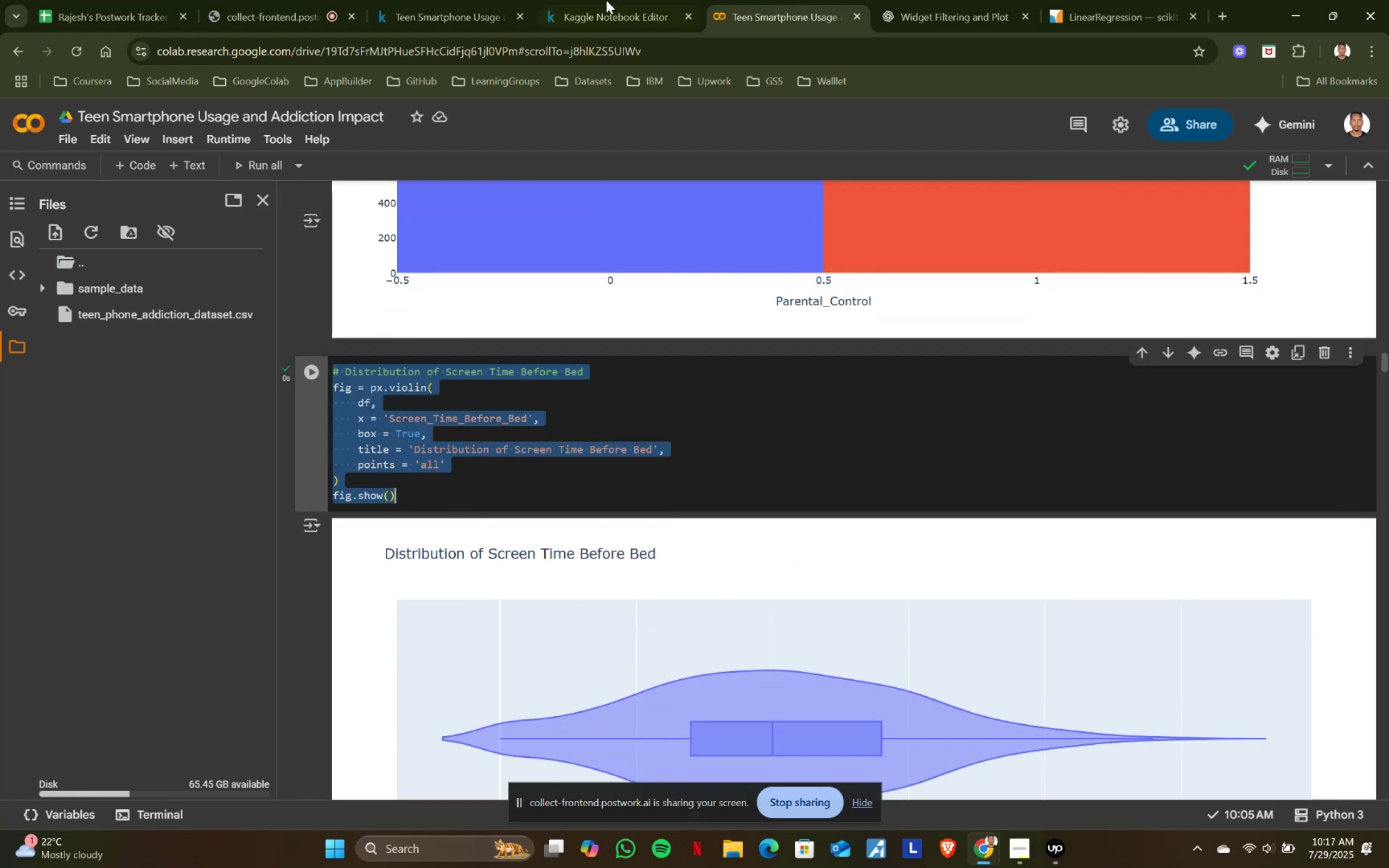 
key(Control+ControlLeft)
 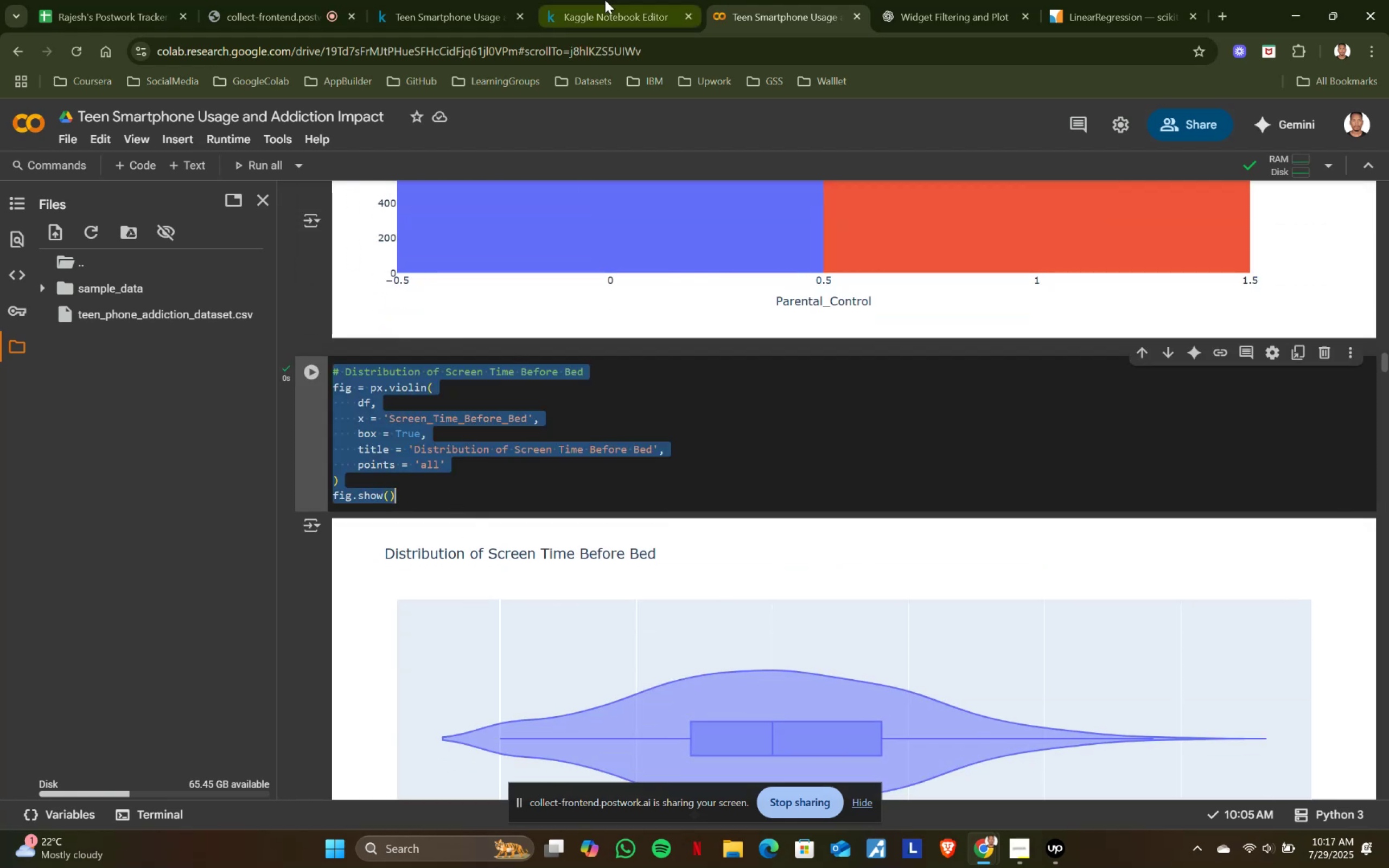 
key(Control+C)
 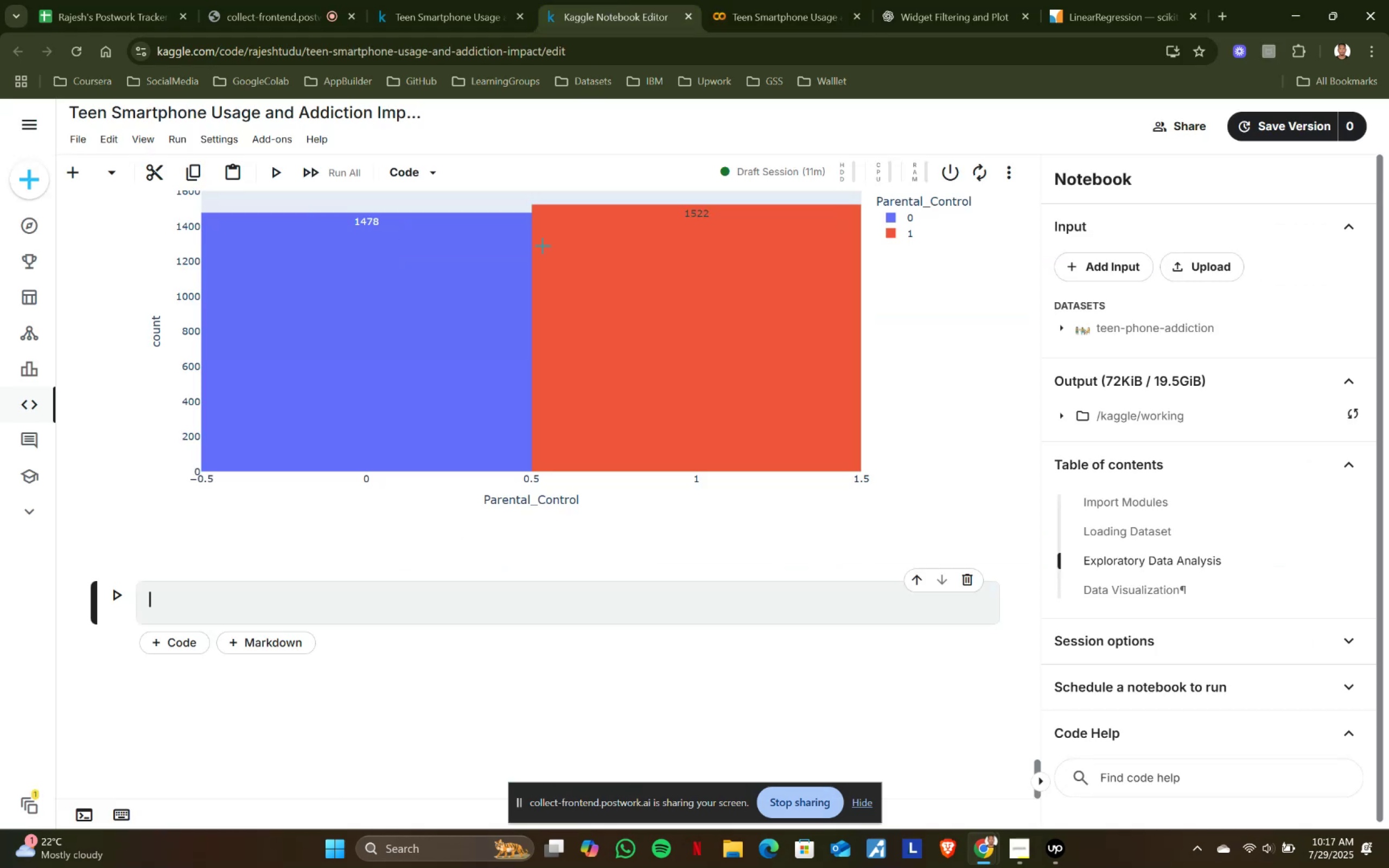 
left_click([605, 0])
 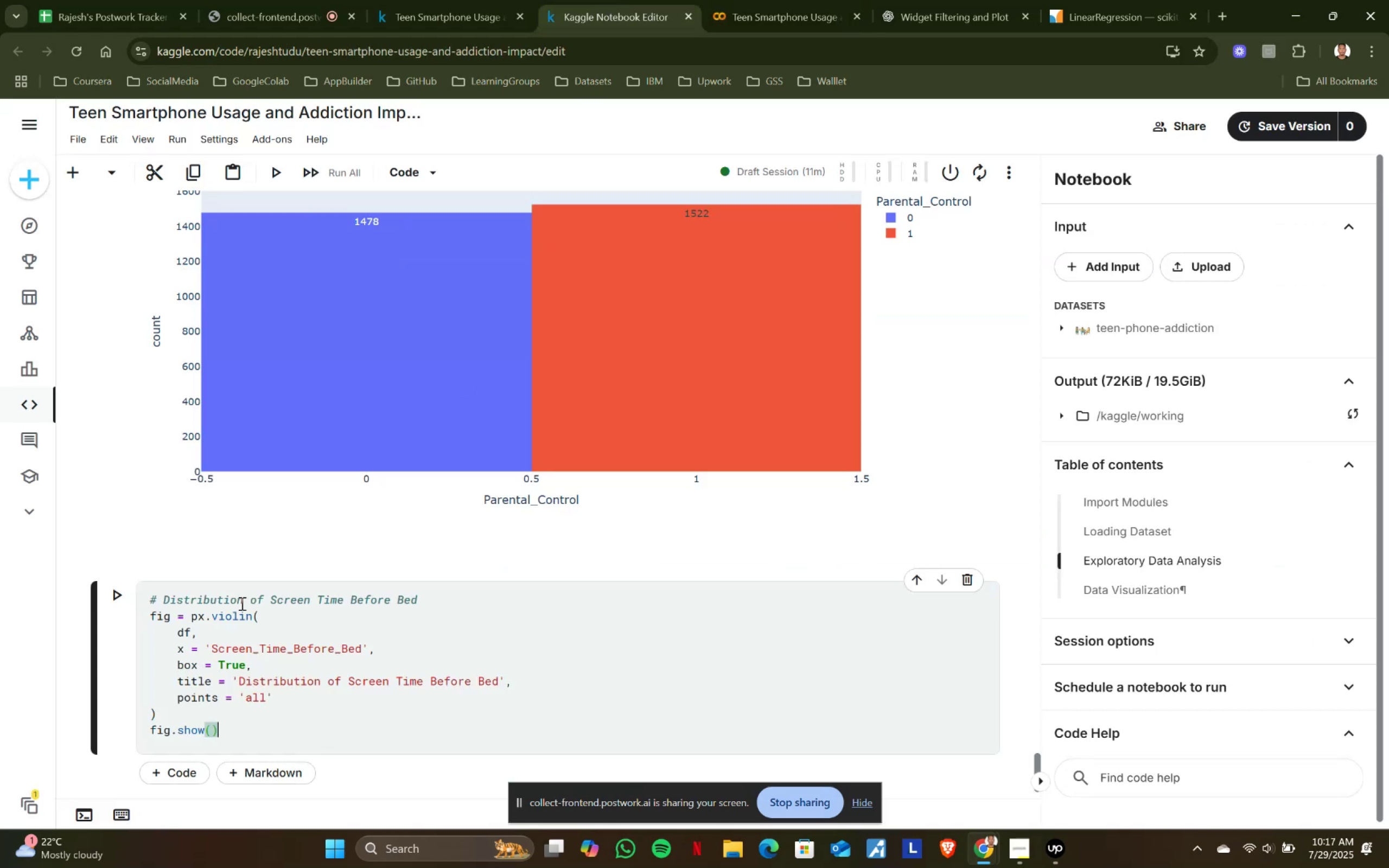 
key(Control+ControlLeft)
 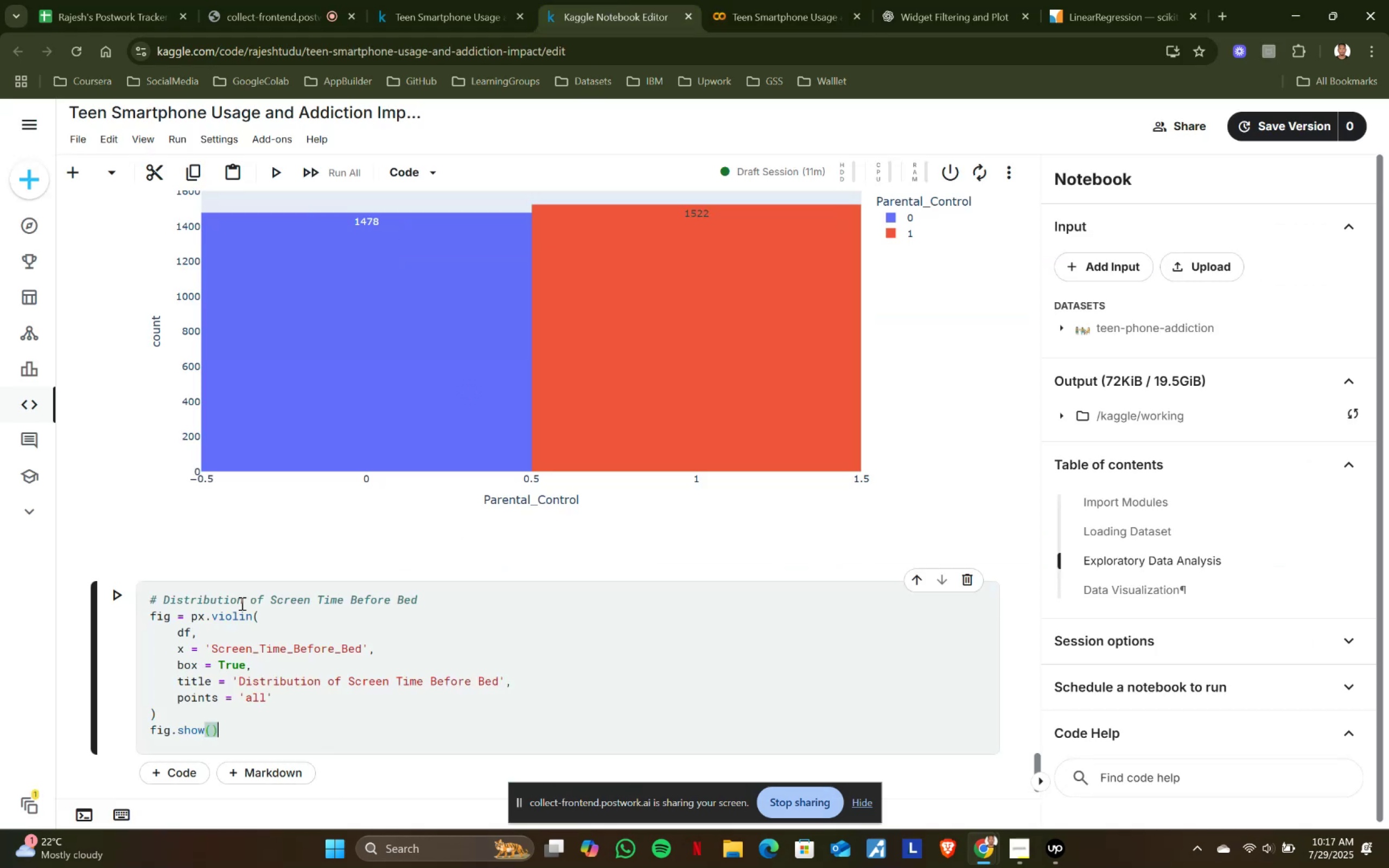 
key(Control+V)
 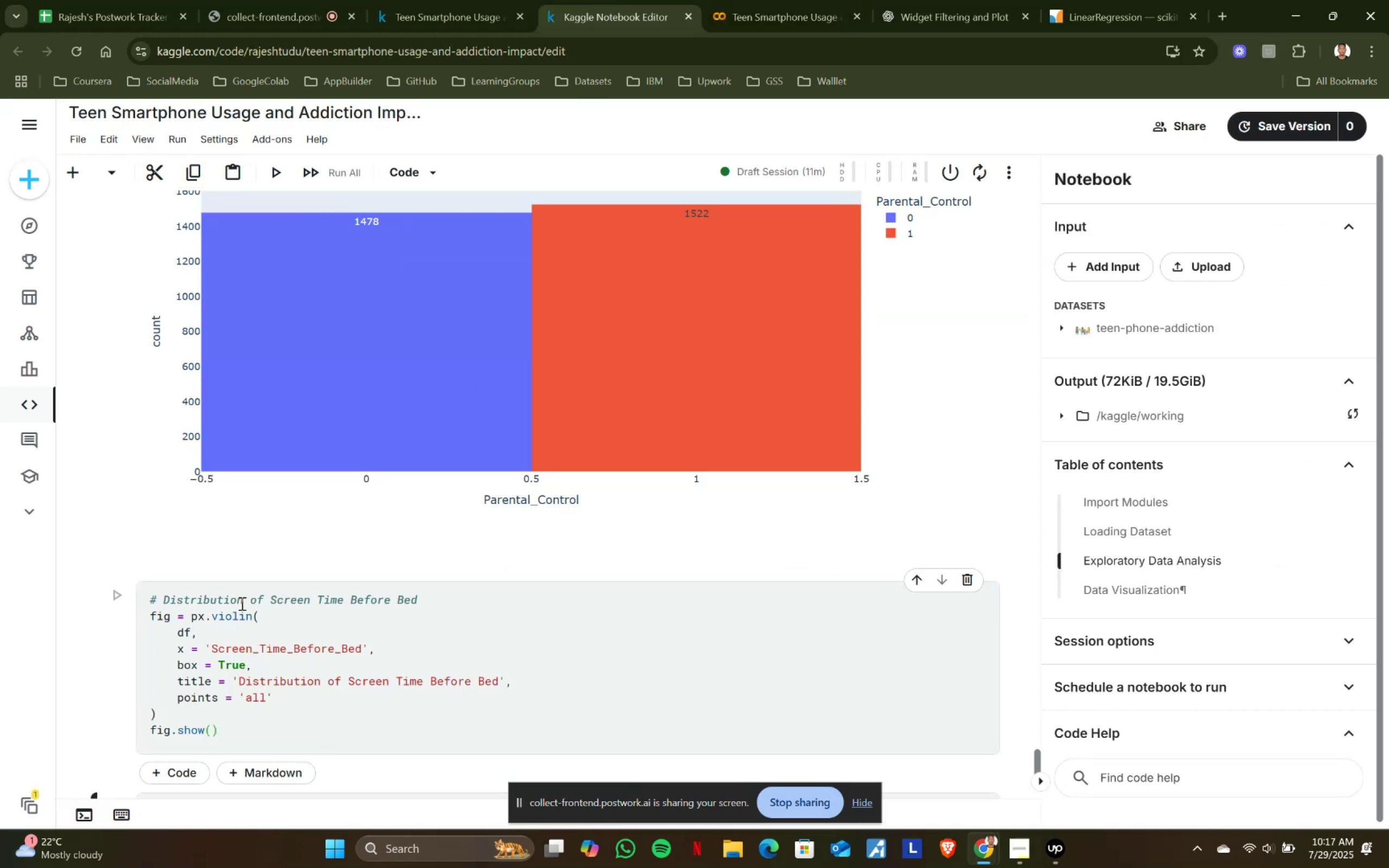 
key(Shift+ShiftRight)
 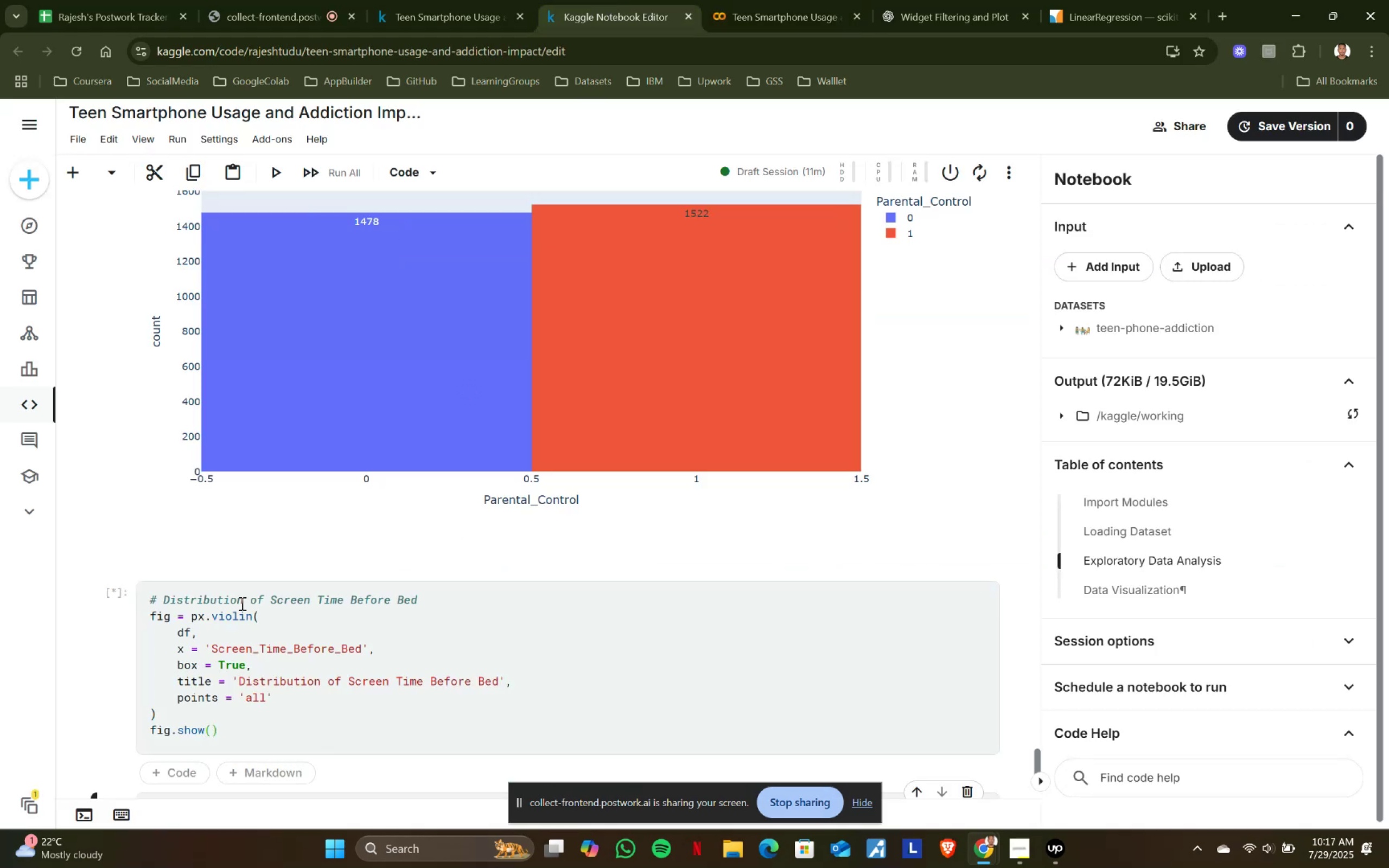 
key(Shift+Enter)
 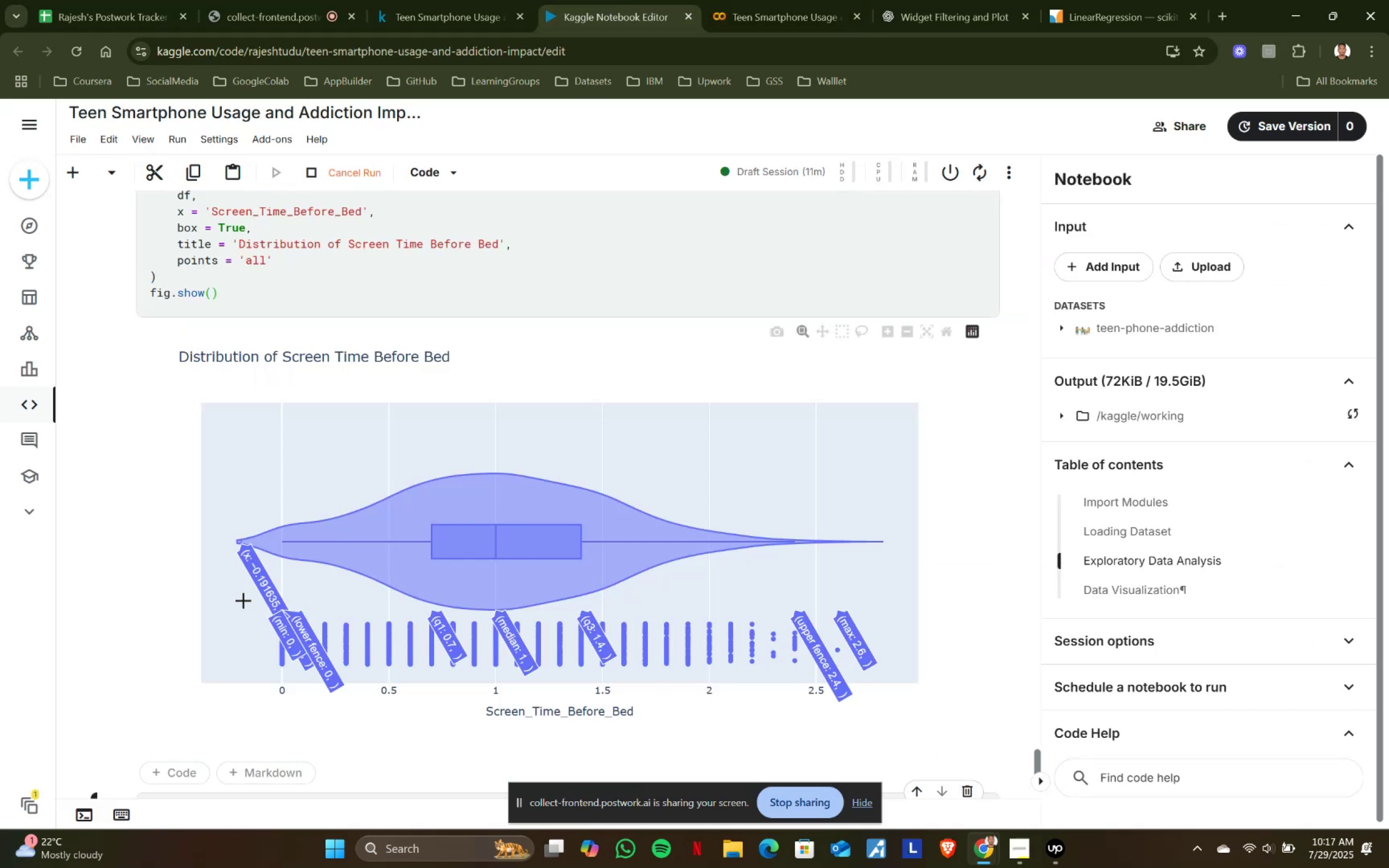 
scroll: coordinate [243, 600], scroll_direction: down, amount: 2.0
 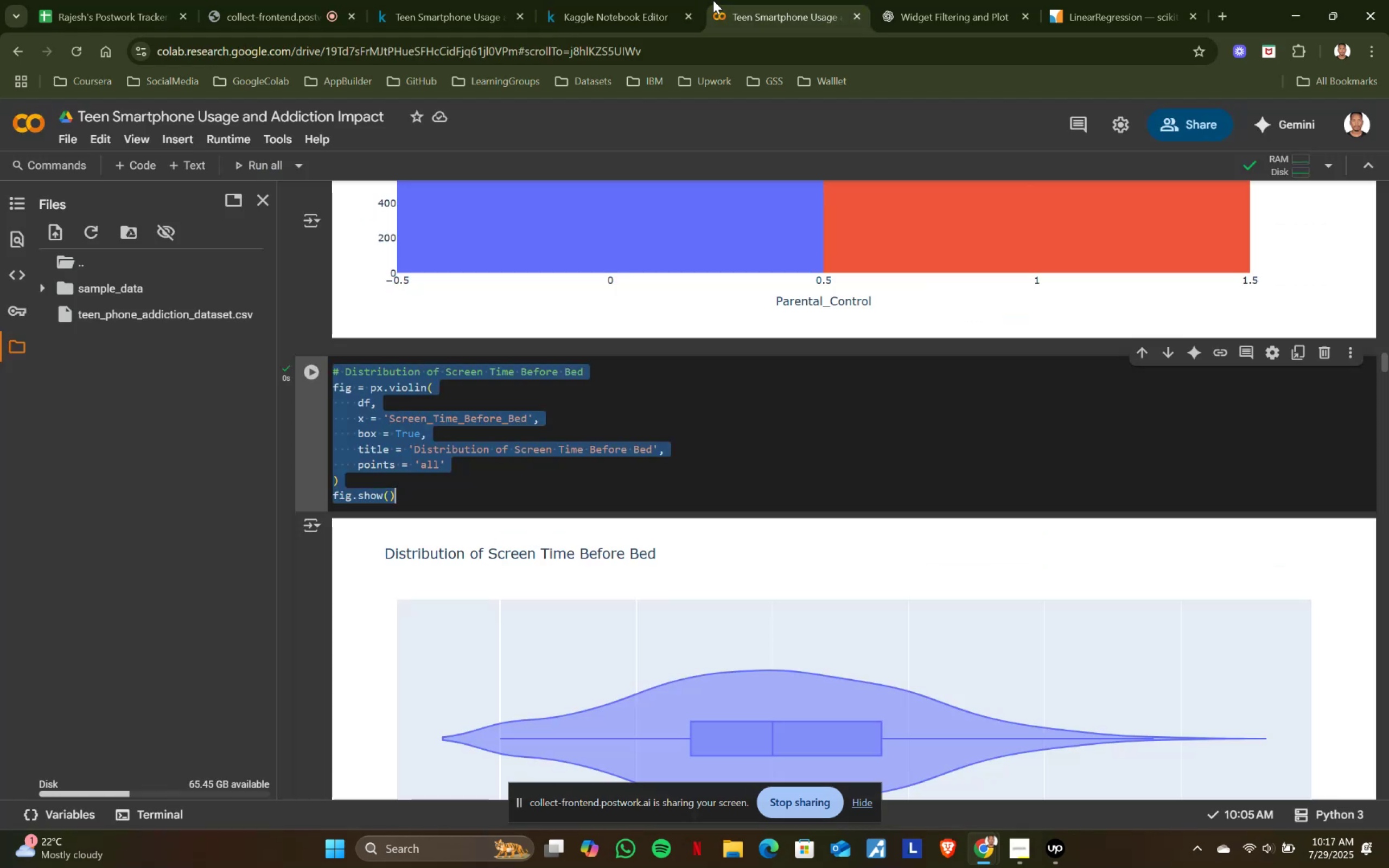 
left_click([713, 0])
 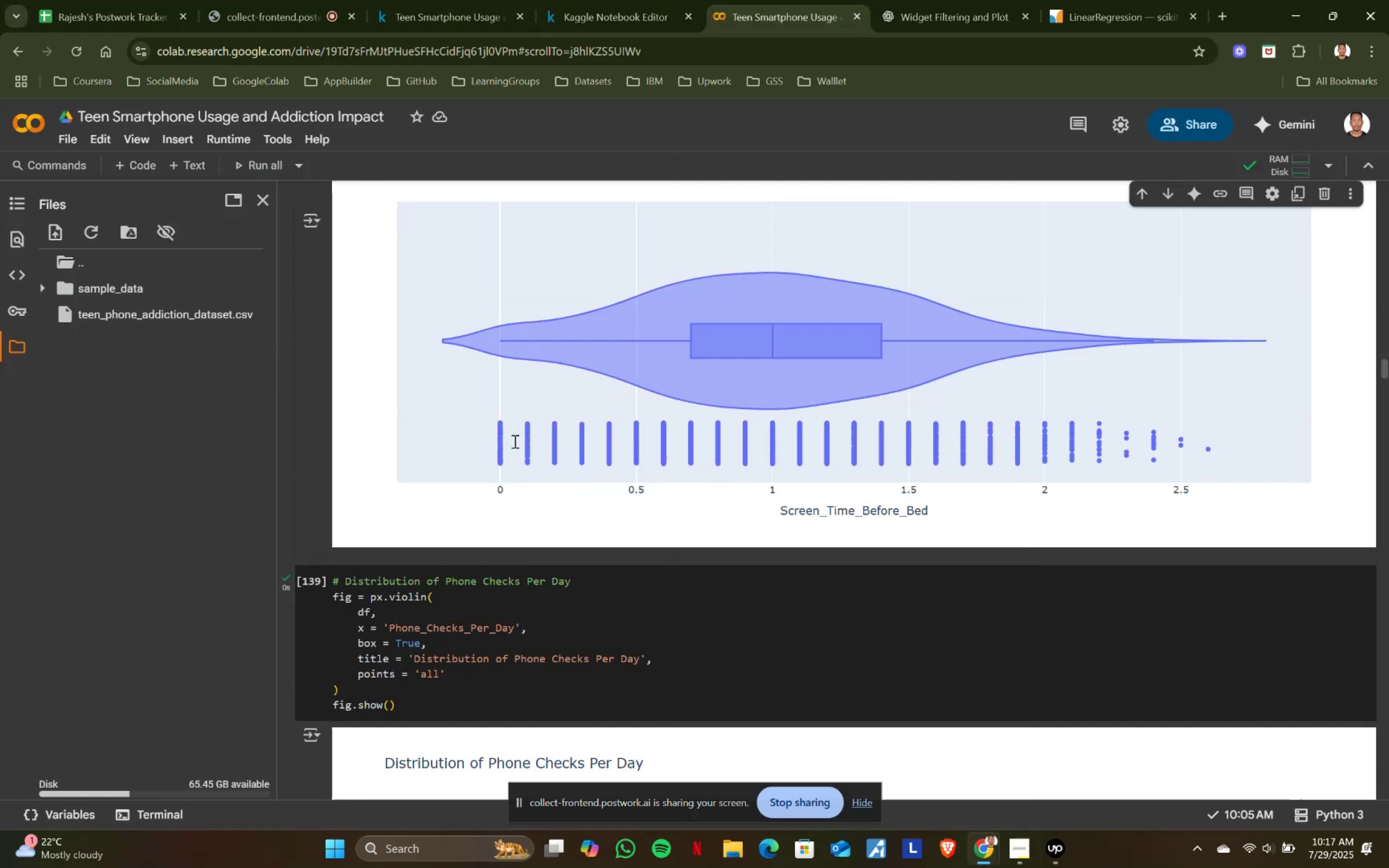 
scroll: coordinate [514, 441], scroll_direction: down, amount: 4.0
 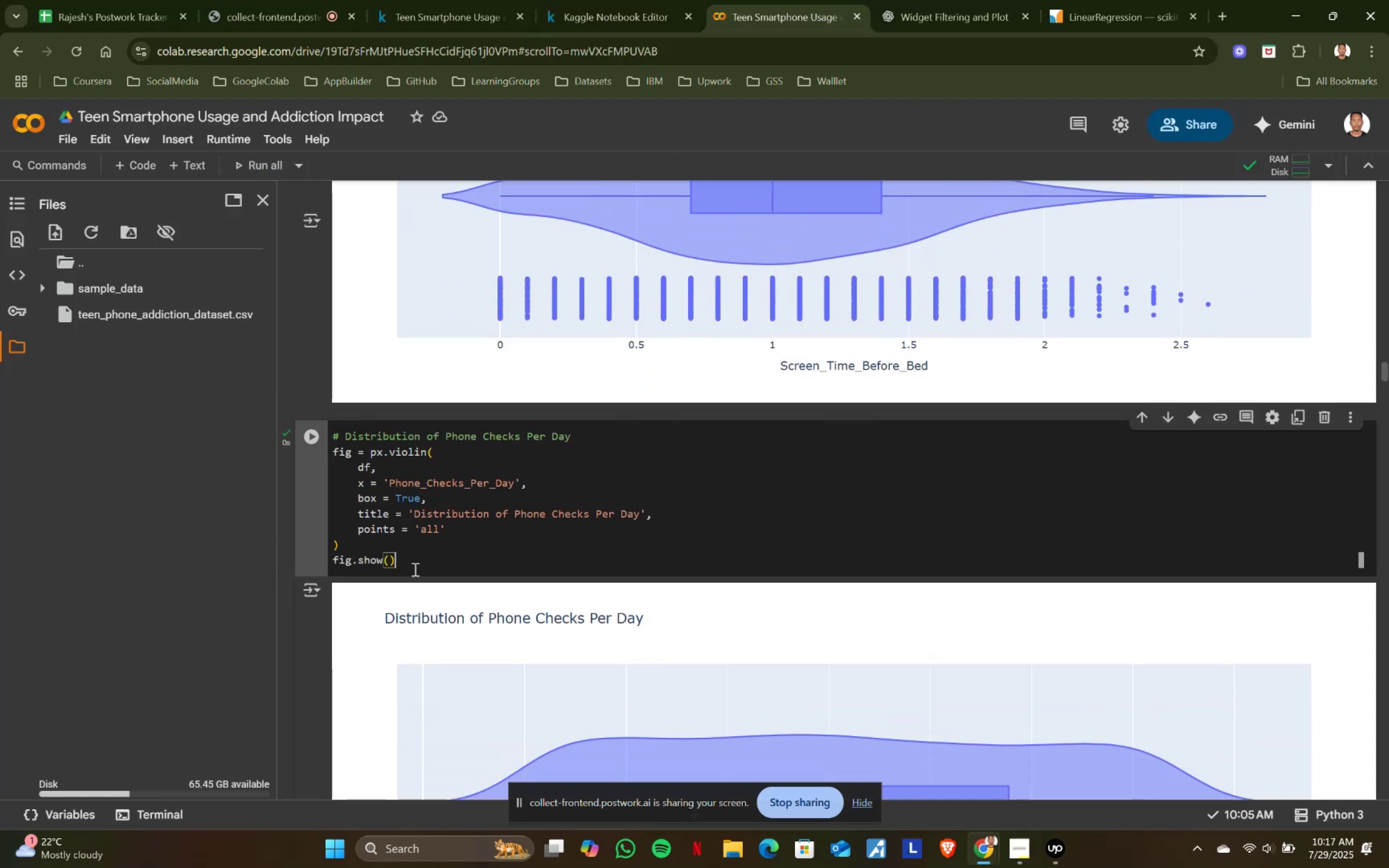 
left_click([414, 569])
 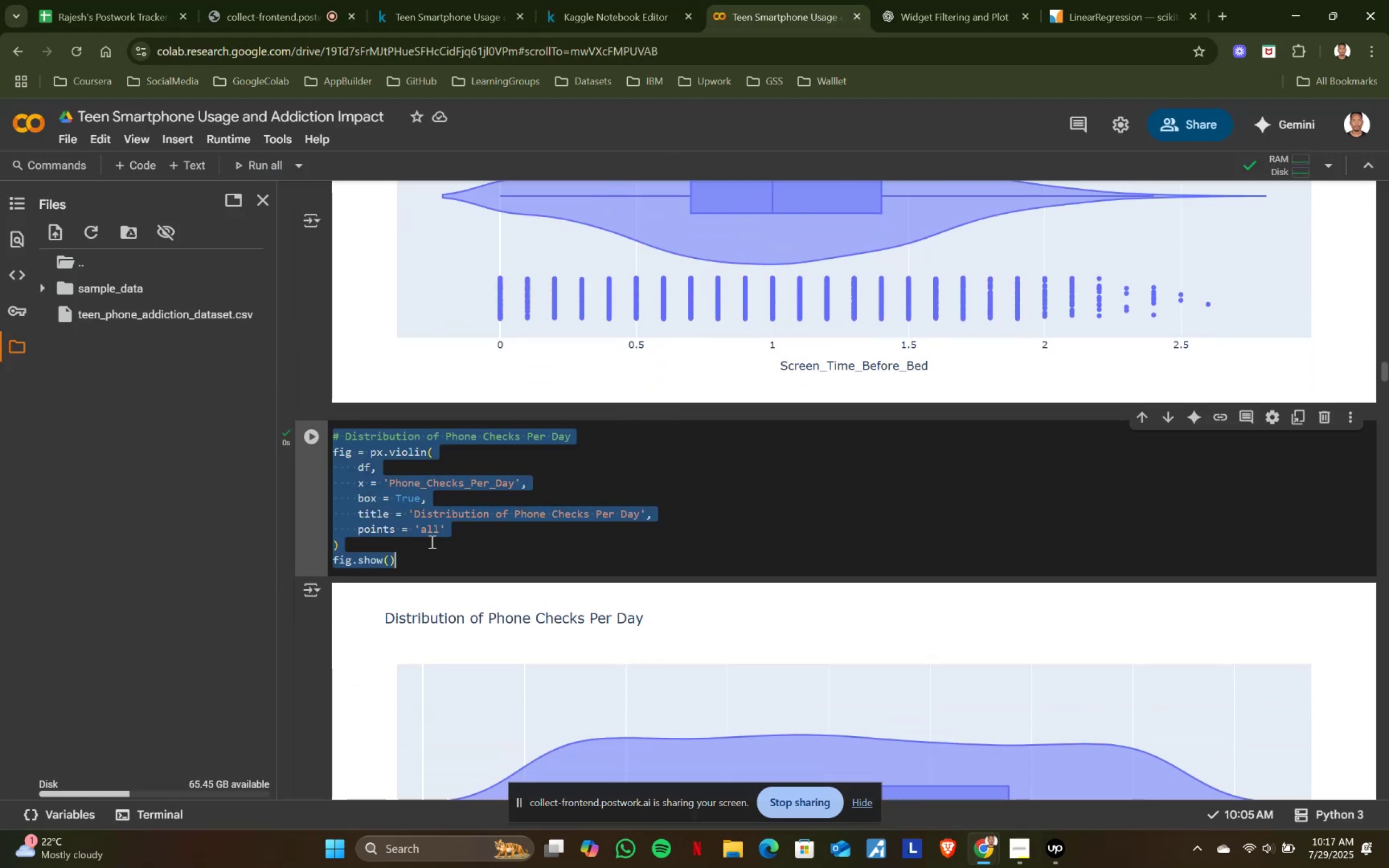 
key(Control+ControlLeft)
 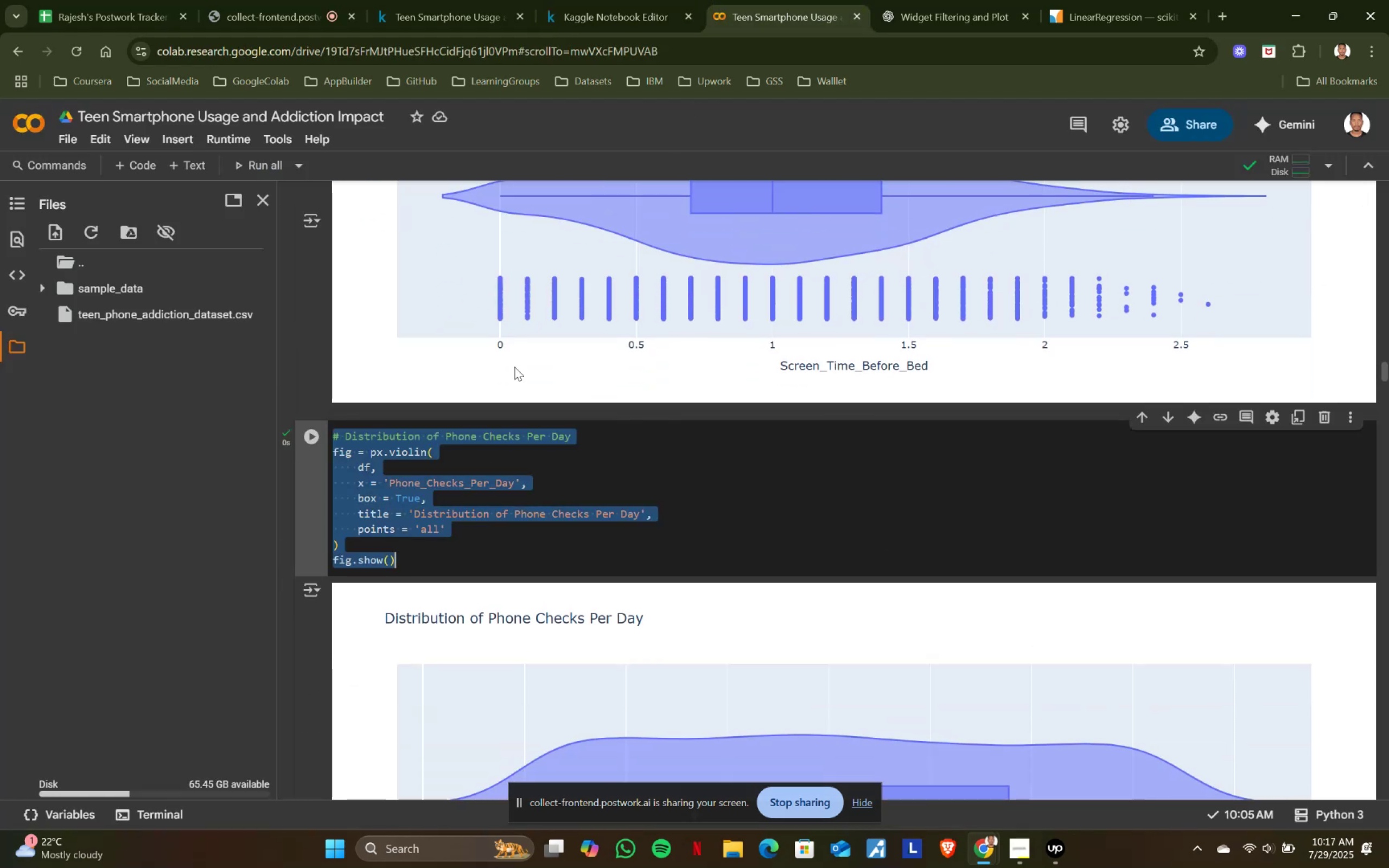 
key(Control+A)
 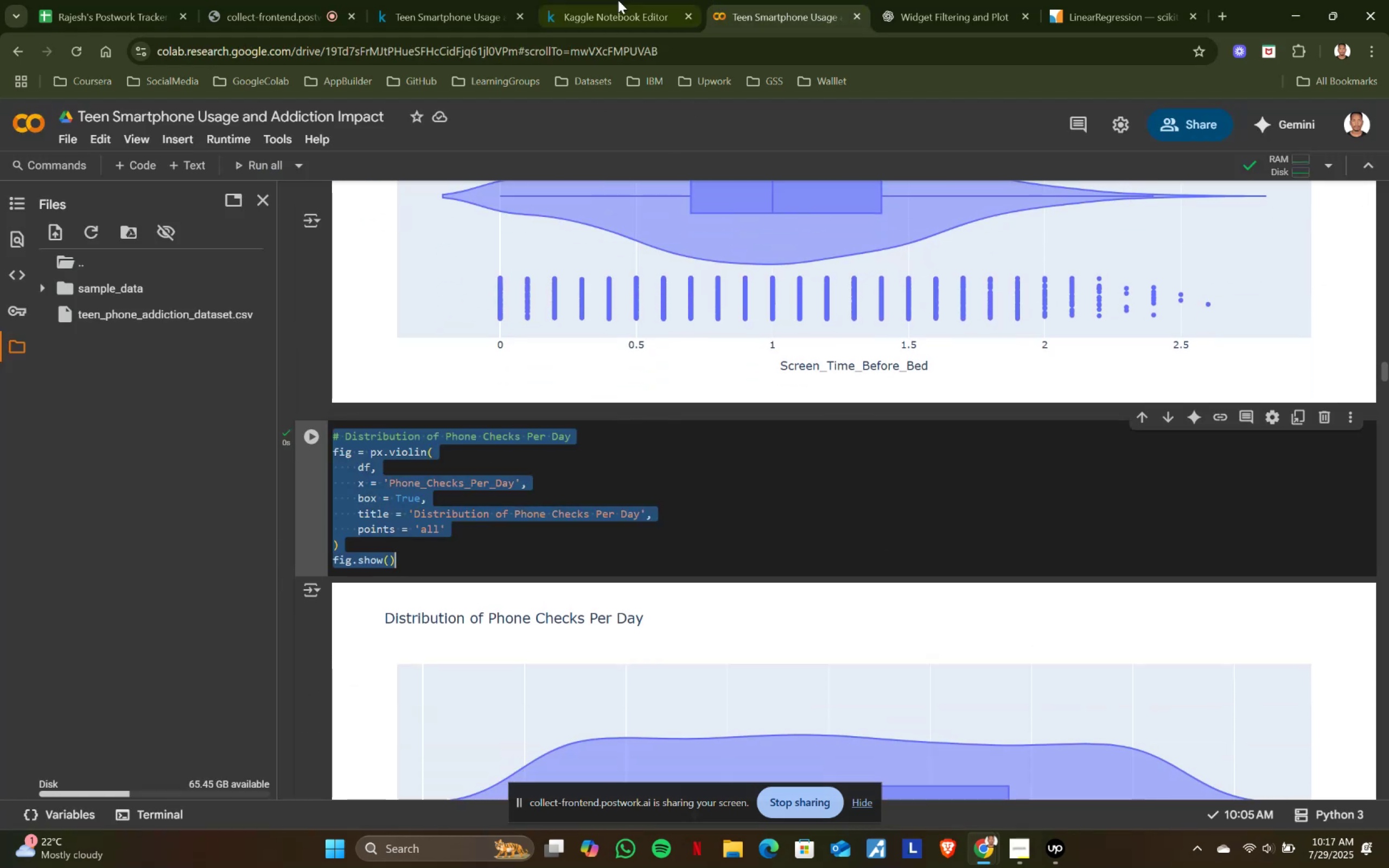 
key(Control+ControlLeft)
 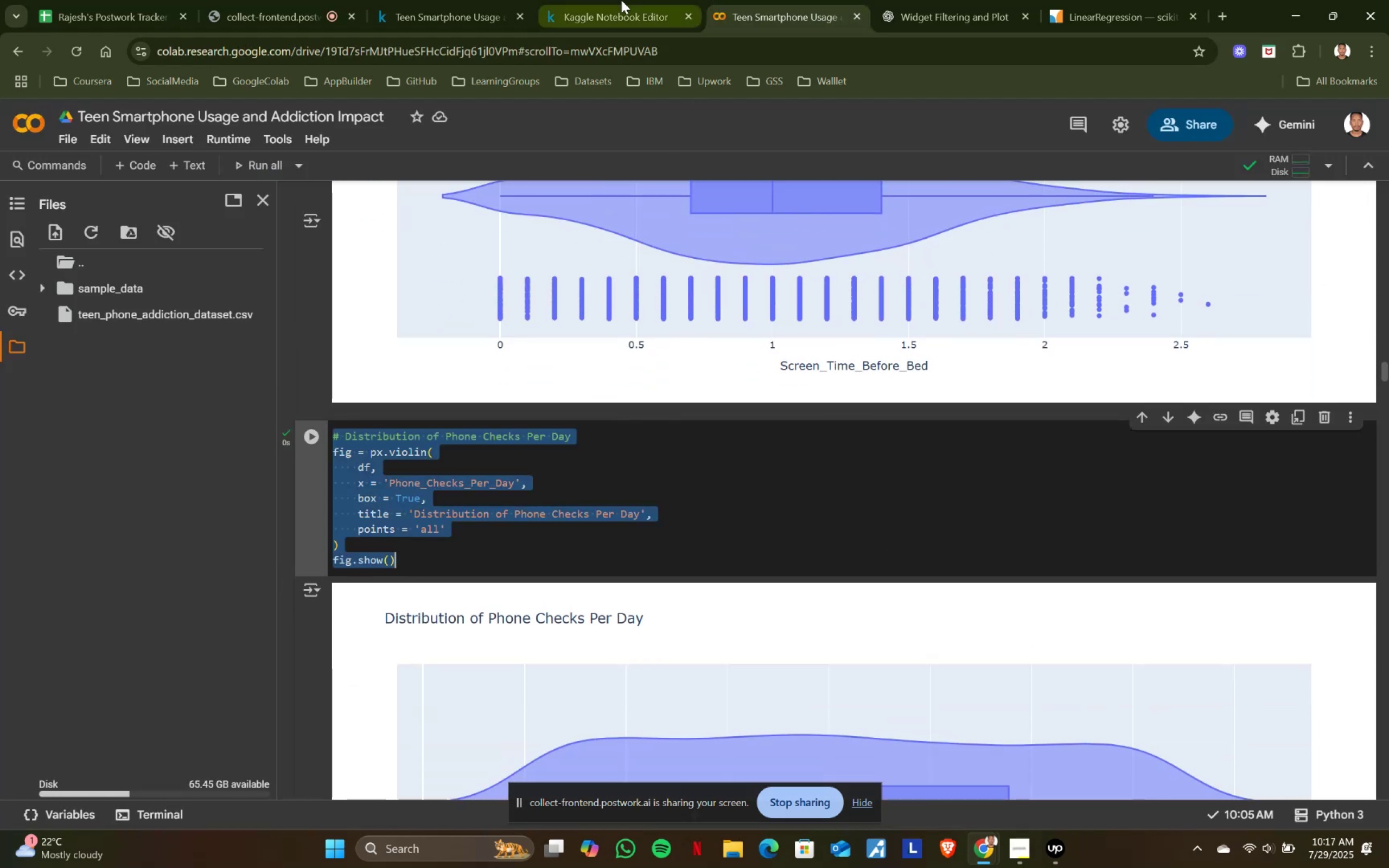 
key(Control+C)
 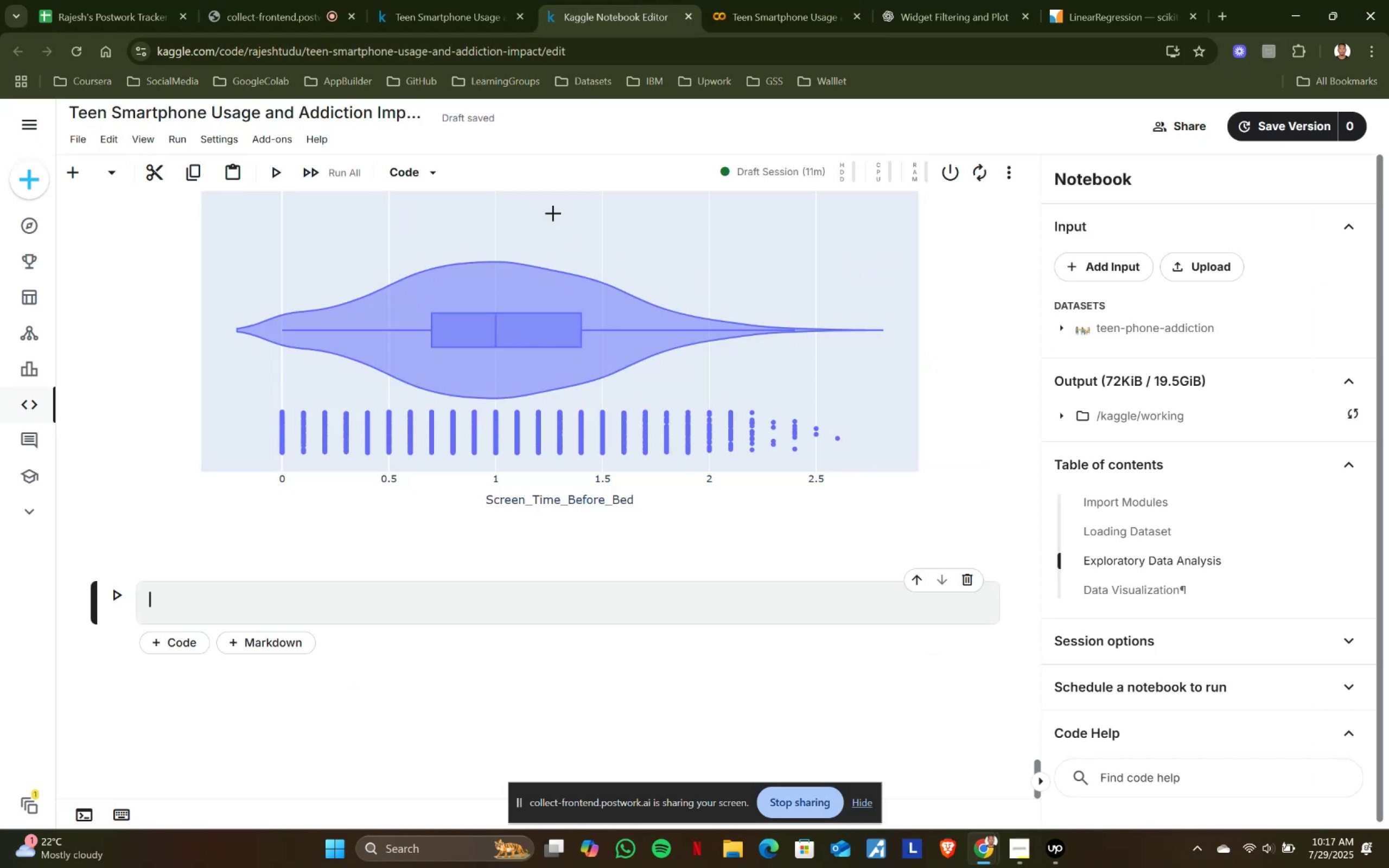 
left_click([621, 0])
 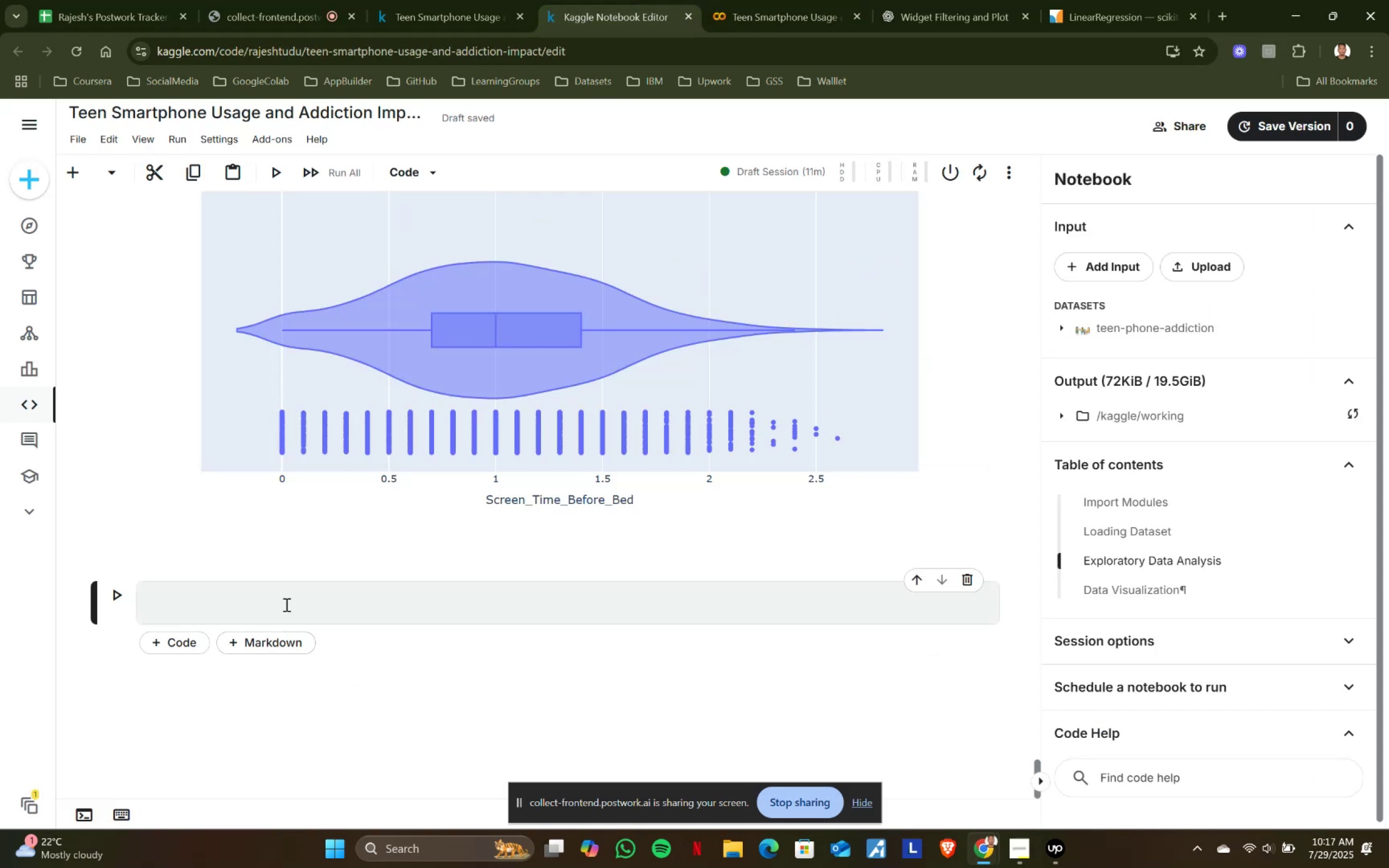 
key(Control+ControlLeft)
 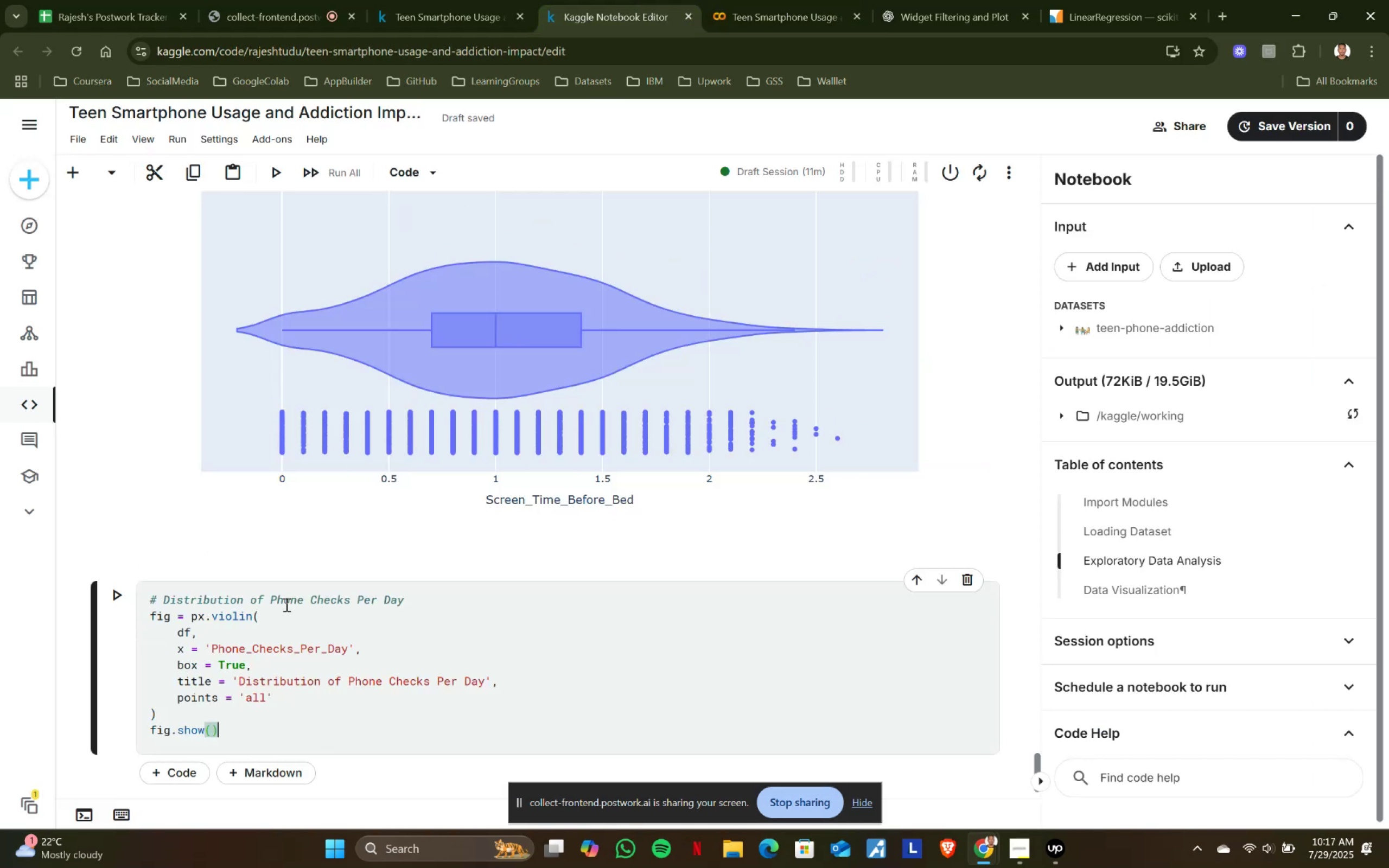 
key(Control+V)
 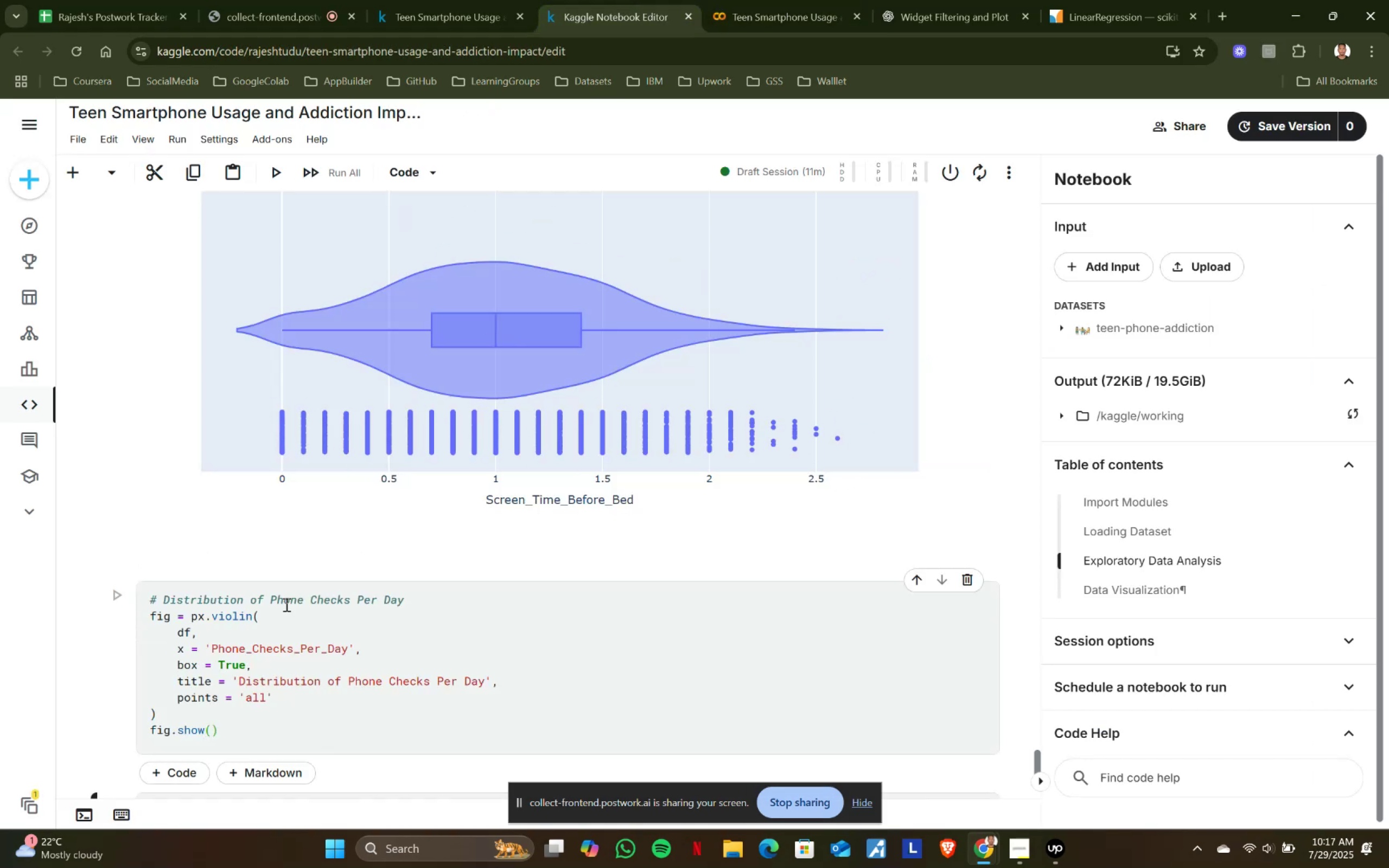 
key(Shift+ShiftRight)
 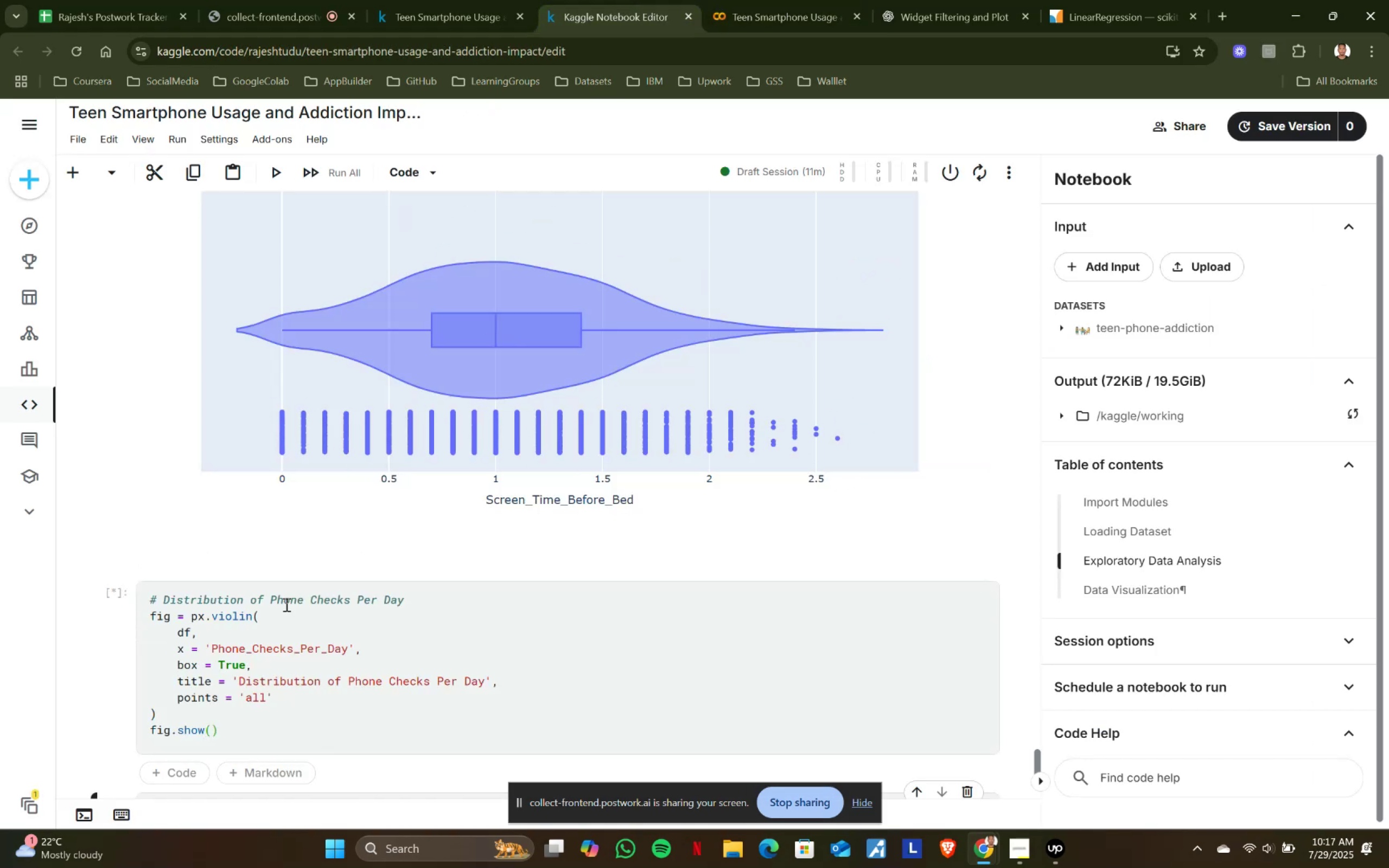 
key(Shift+Enter)
 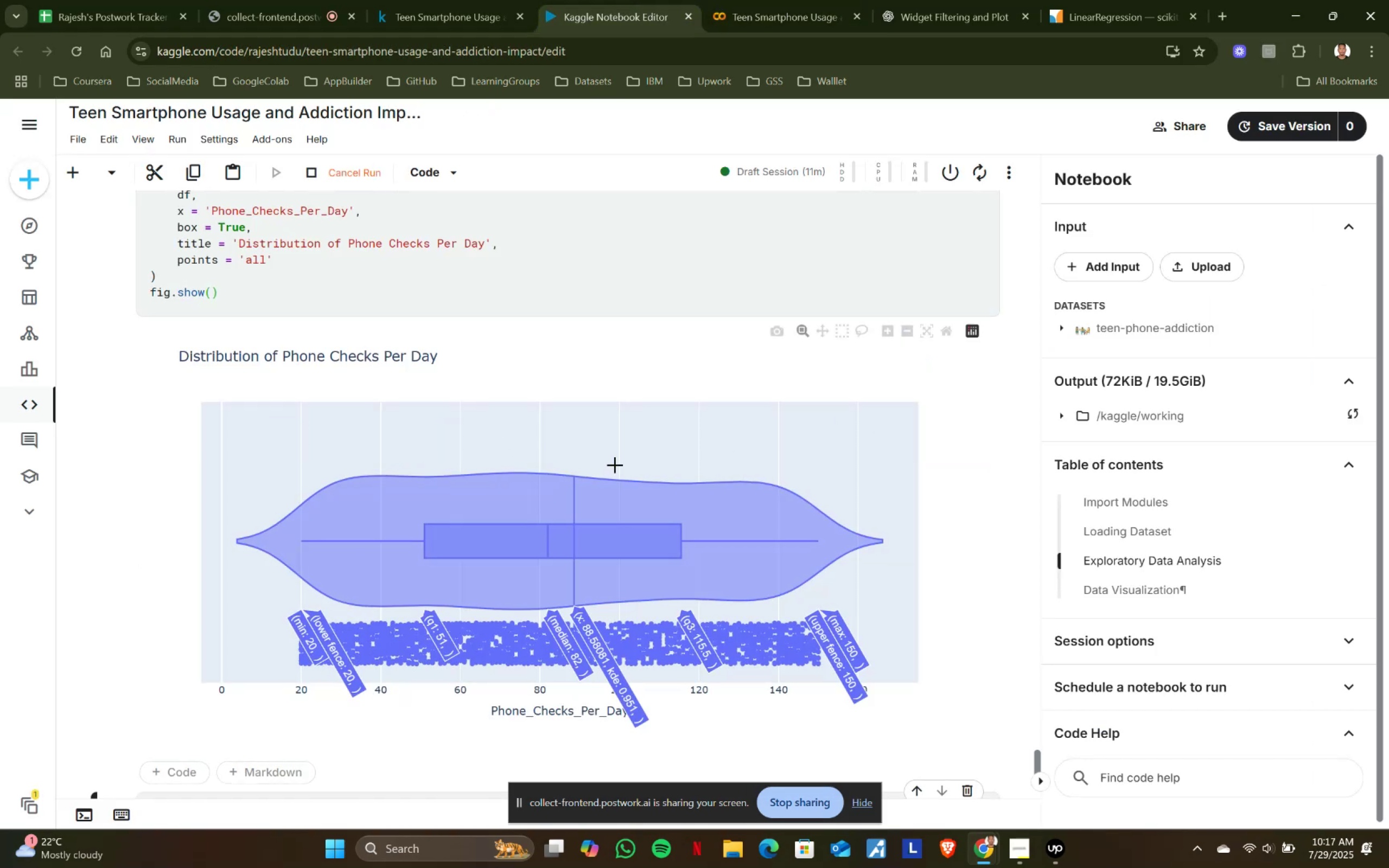 
scroll: coordinate [615, 464], scroll_direction: down, amount: 2.0
 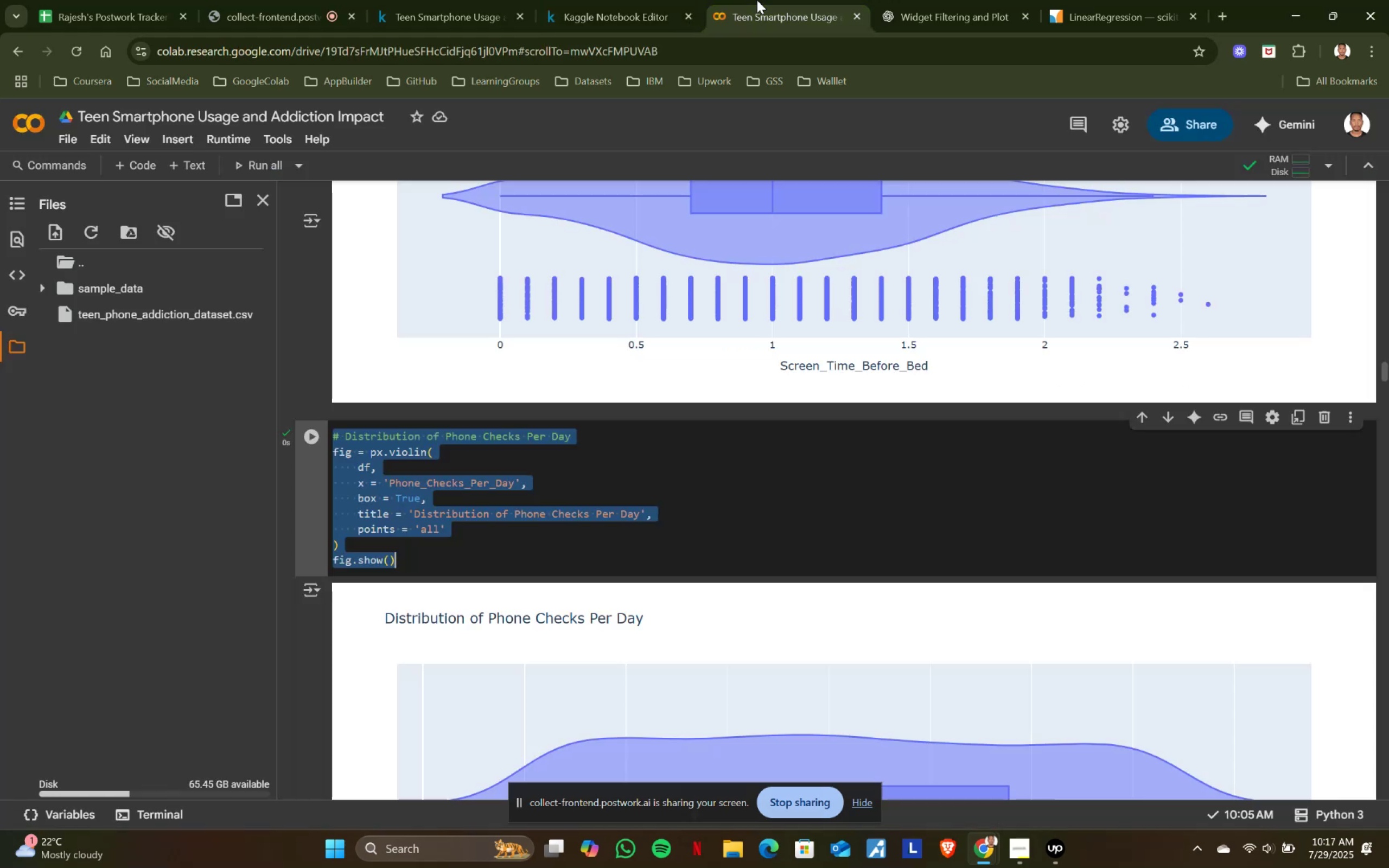 
left_click([757, 0])
 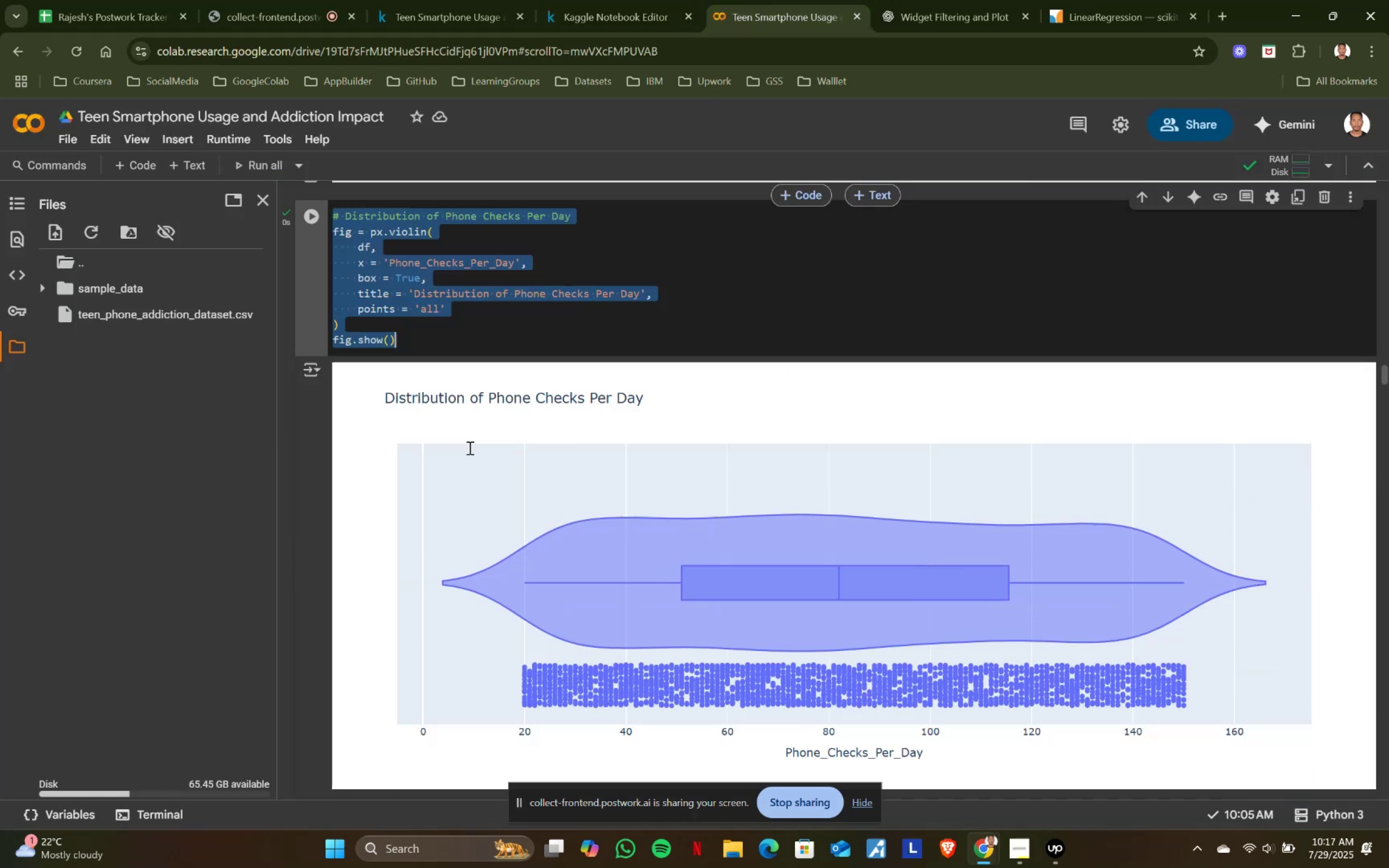 
scroll: coordinate [469, 448], scroll_direction: down, amount: 4.0
 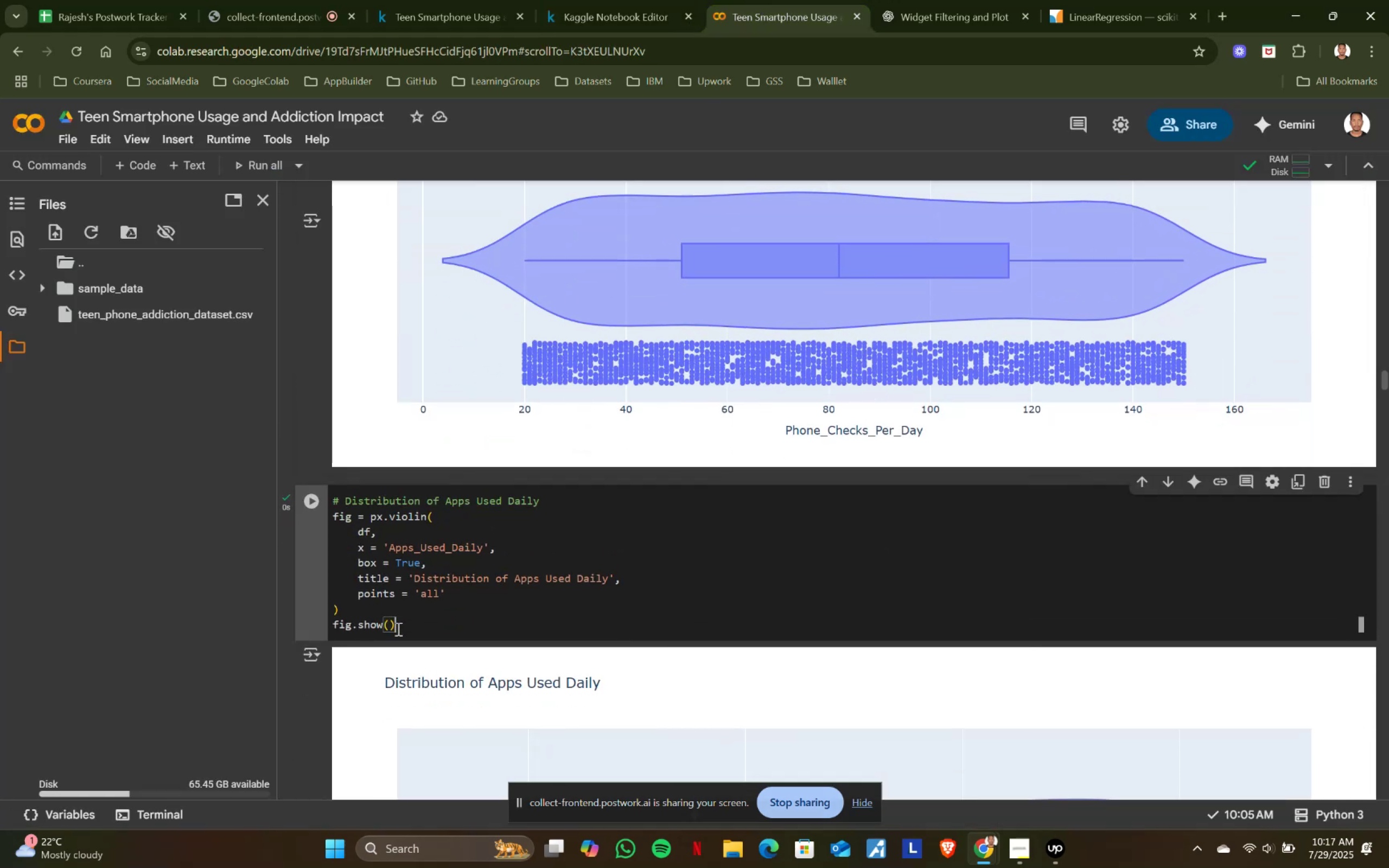 
left_click([397, 629])
 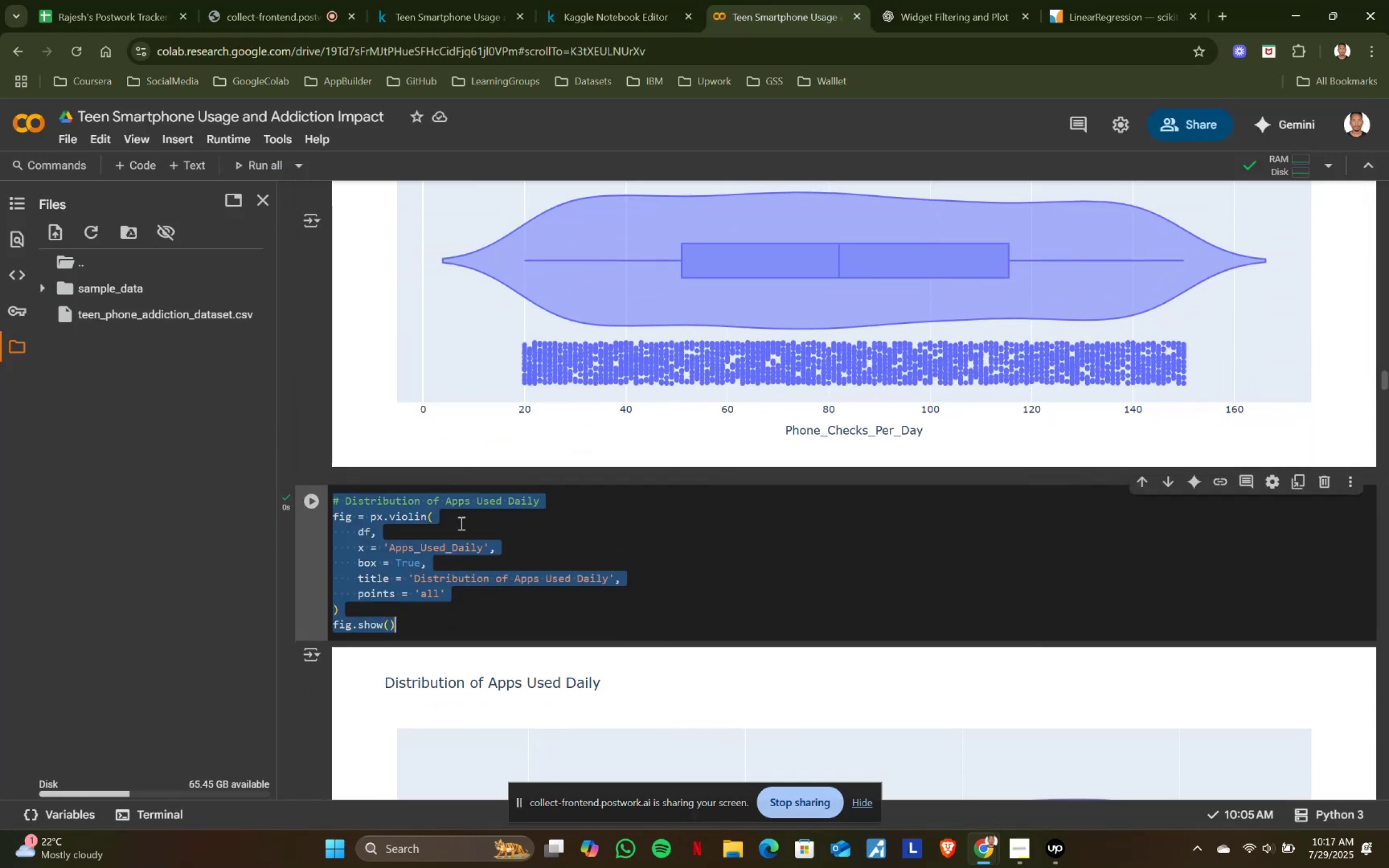 
key(Control+ControlLeft)
 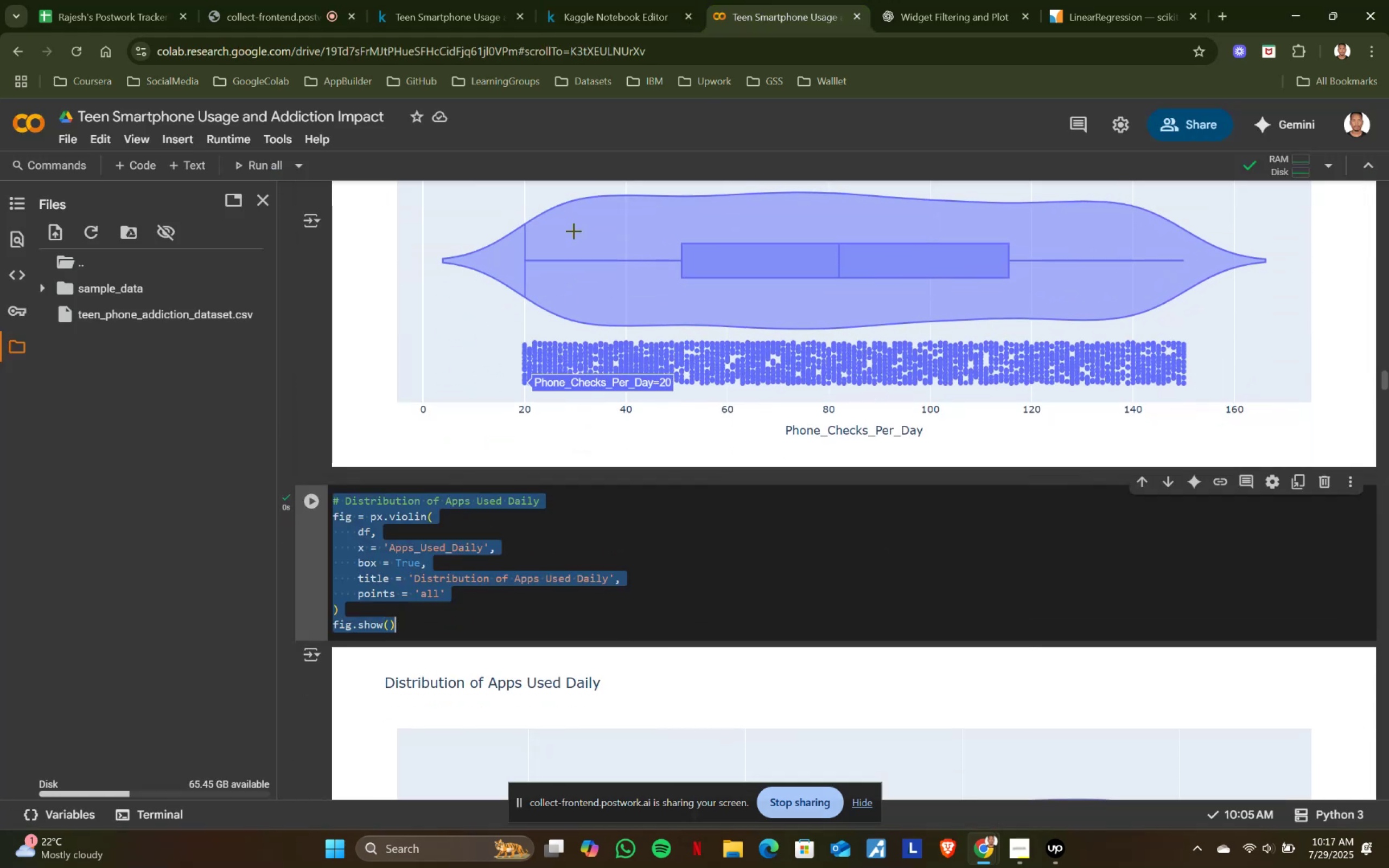 
key(Control+A)
 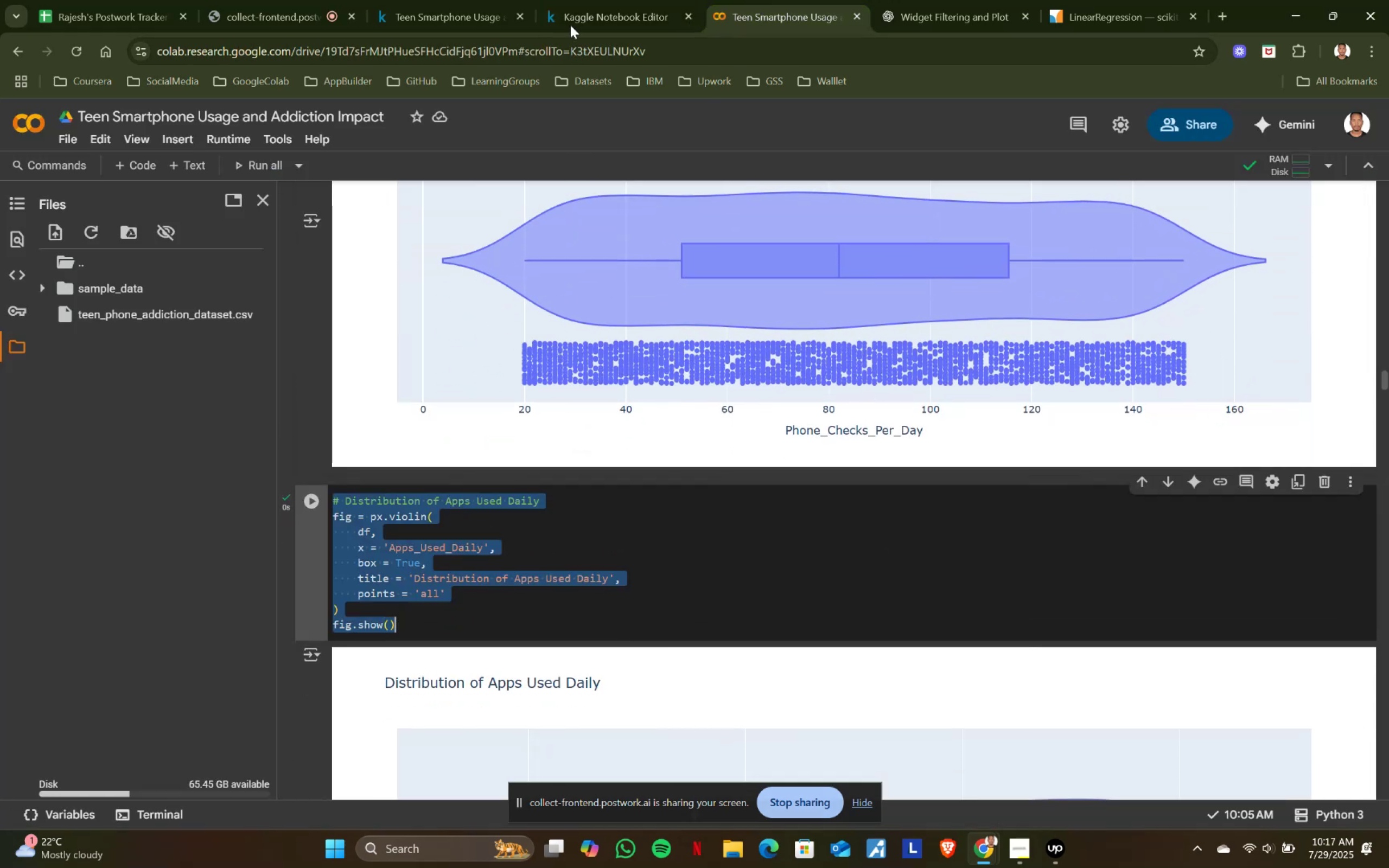 
key(Control+ControlLeft)
 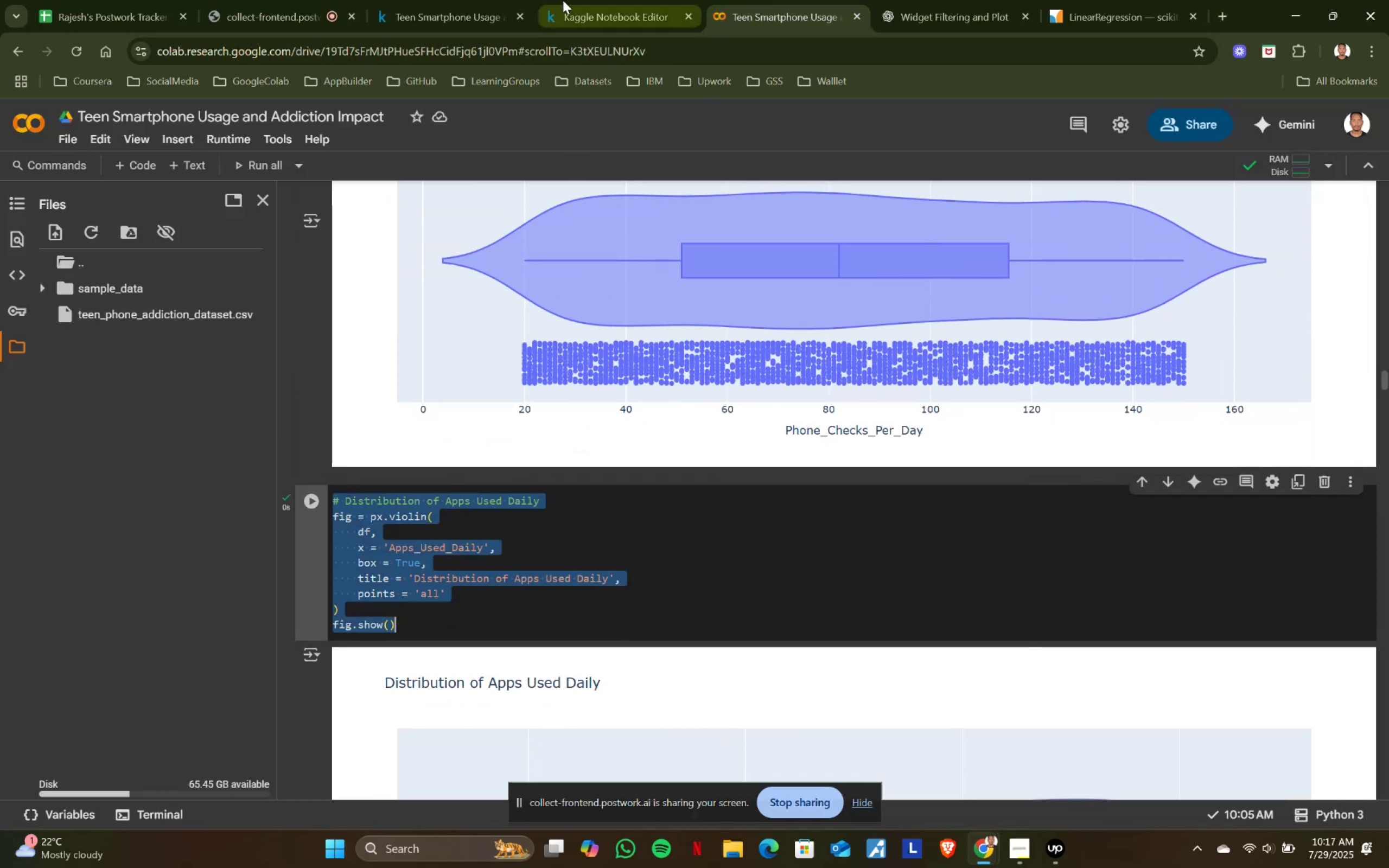 
key(Control+C)
 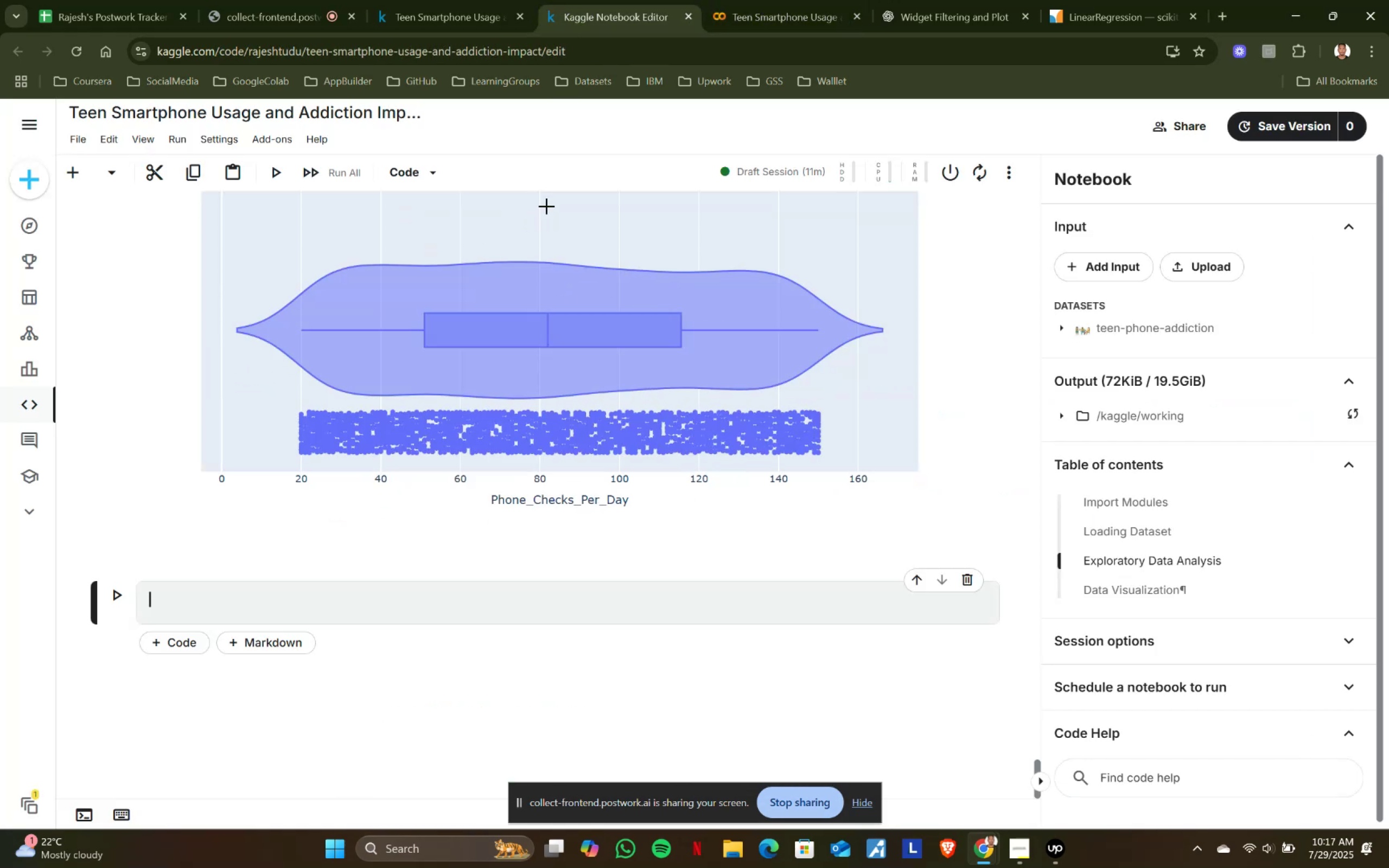 
left_click([563, 0])
 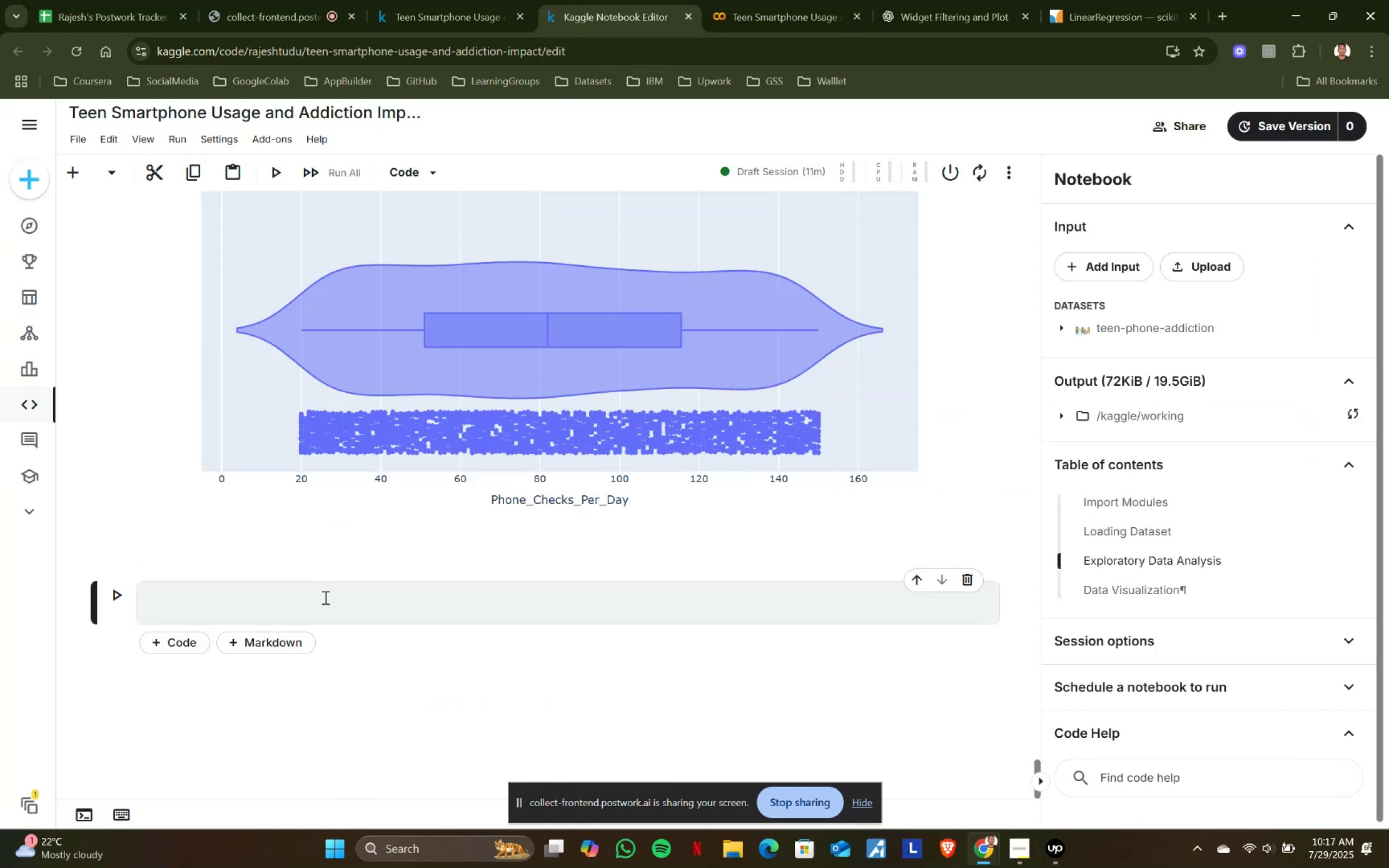 
key(Control+ControlLeft)
 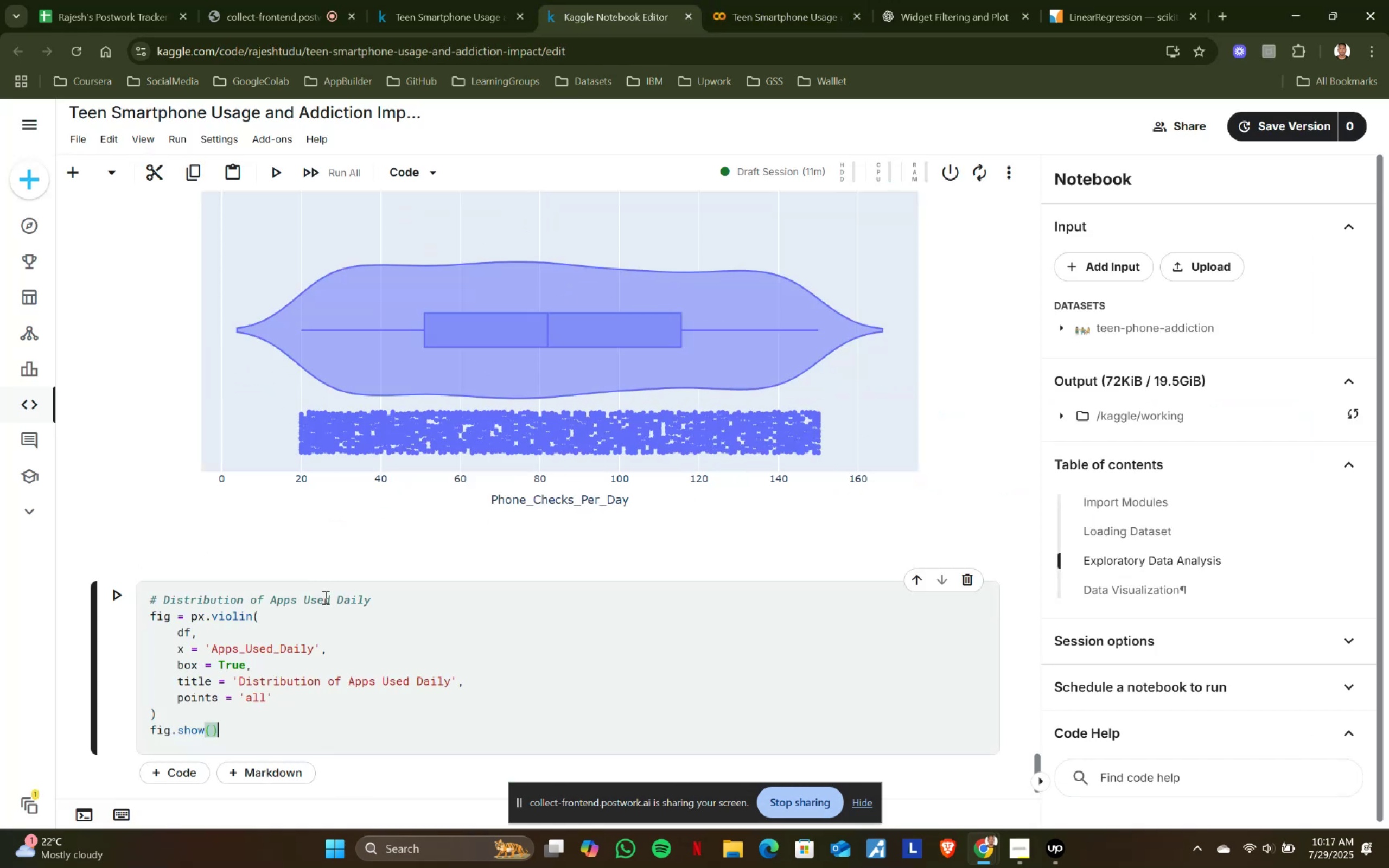 
key(Control+V)
 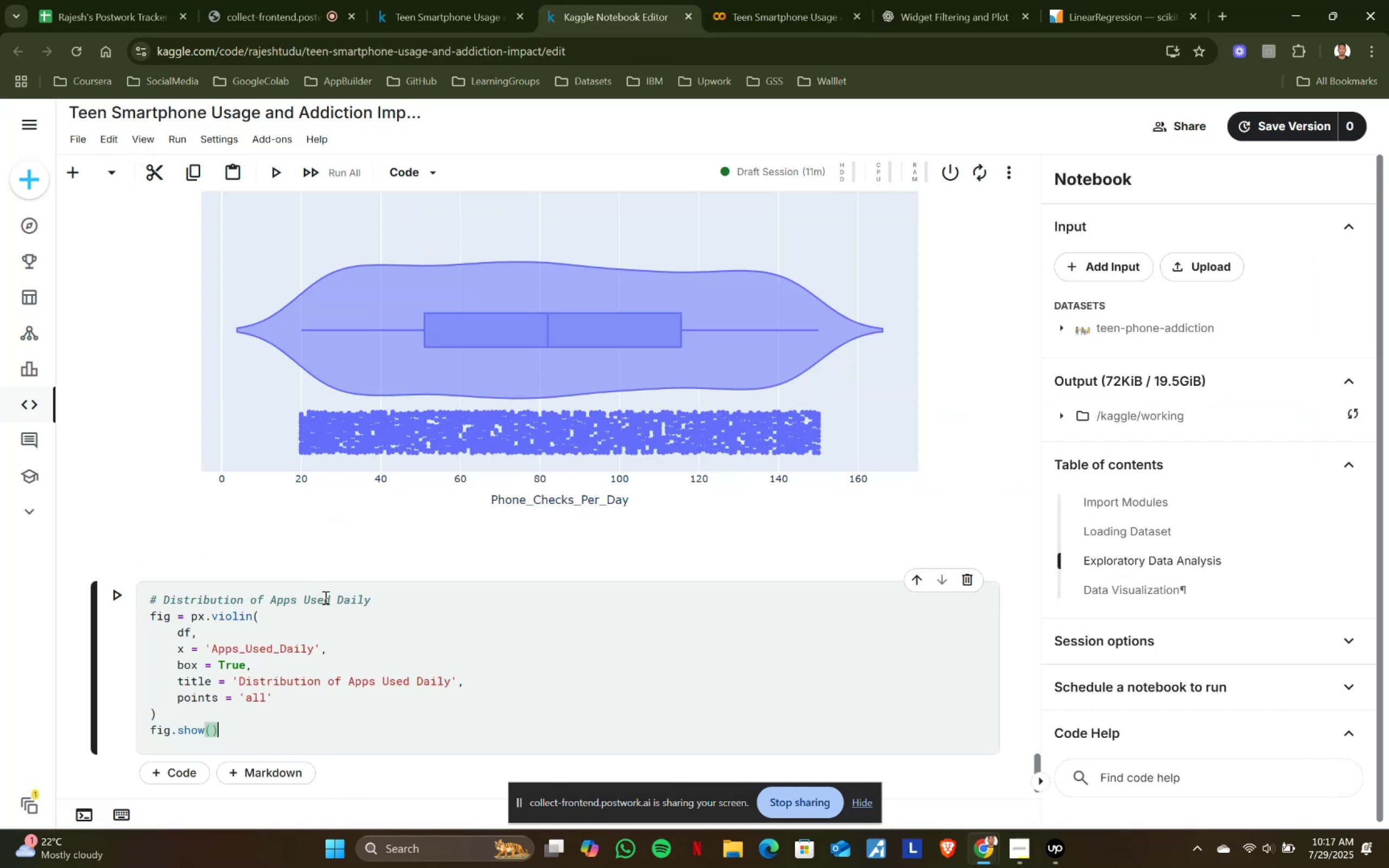 
key(Shift+ShiftRight)
 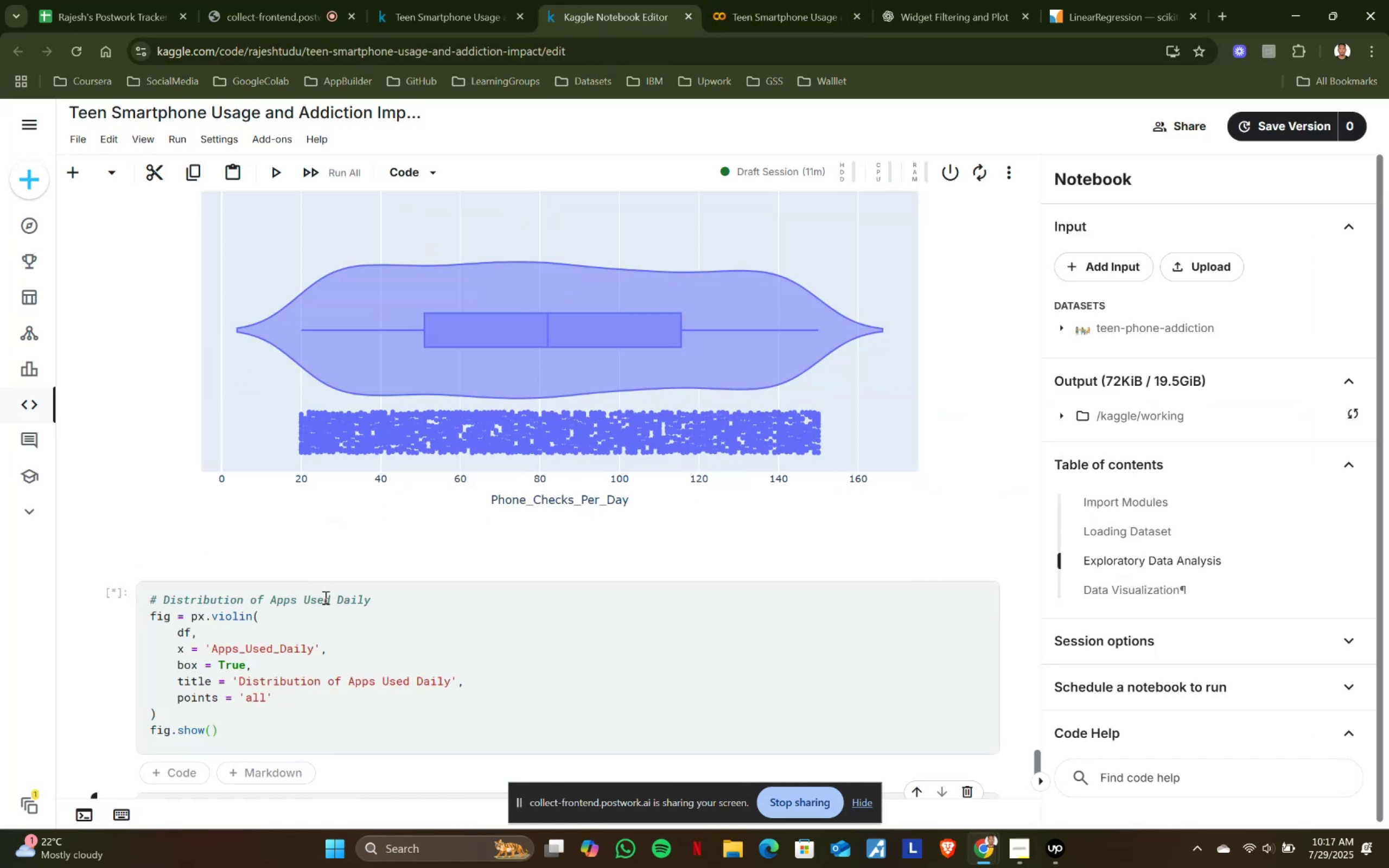 
key(Shift+Enter)
 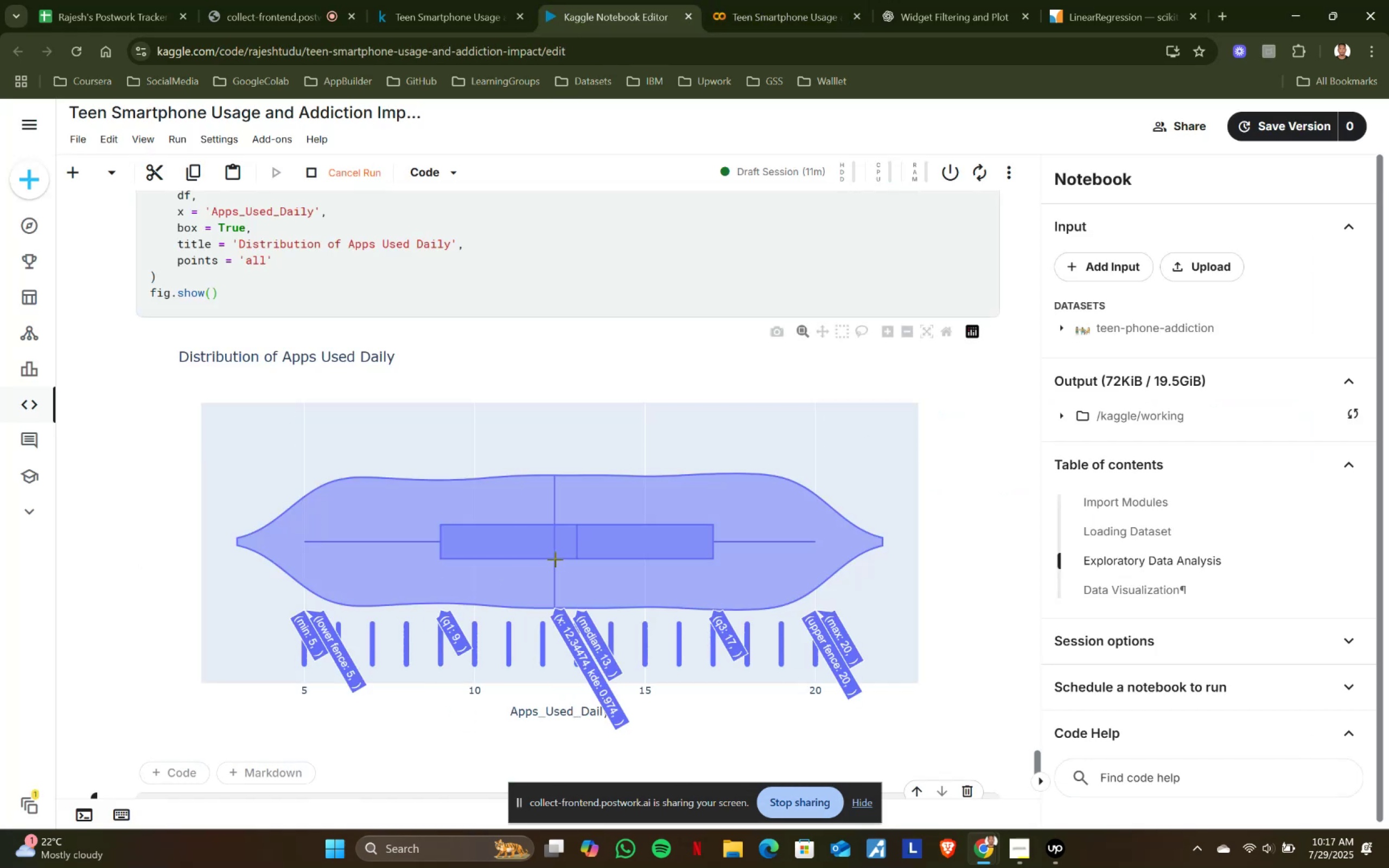 
scroll: coordinate [555, 559], scroll_direction: down, amount: 4.0
 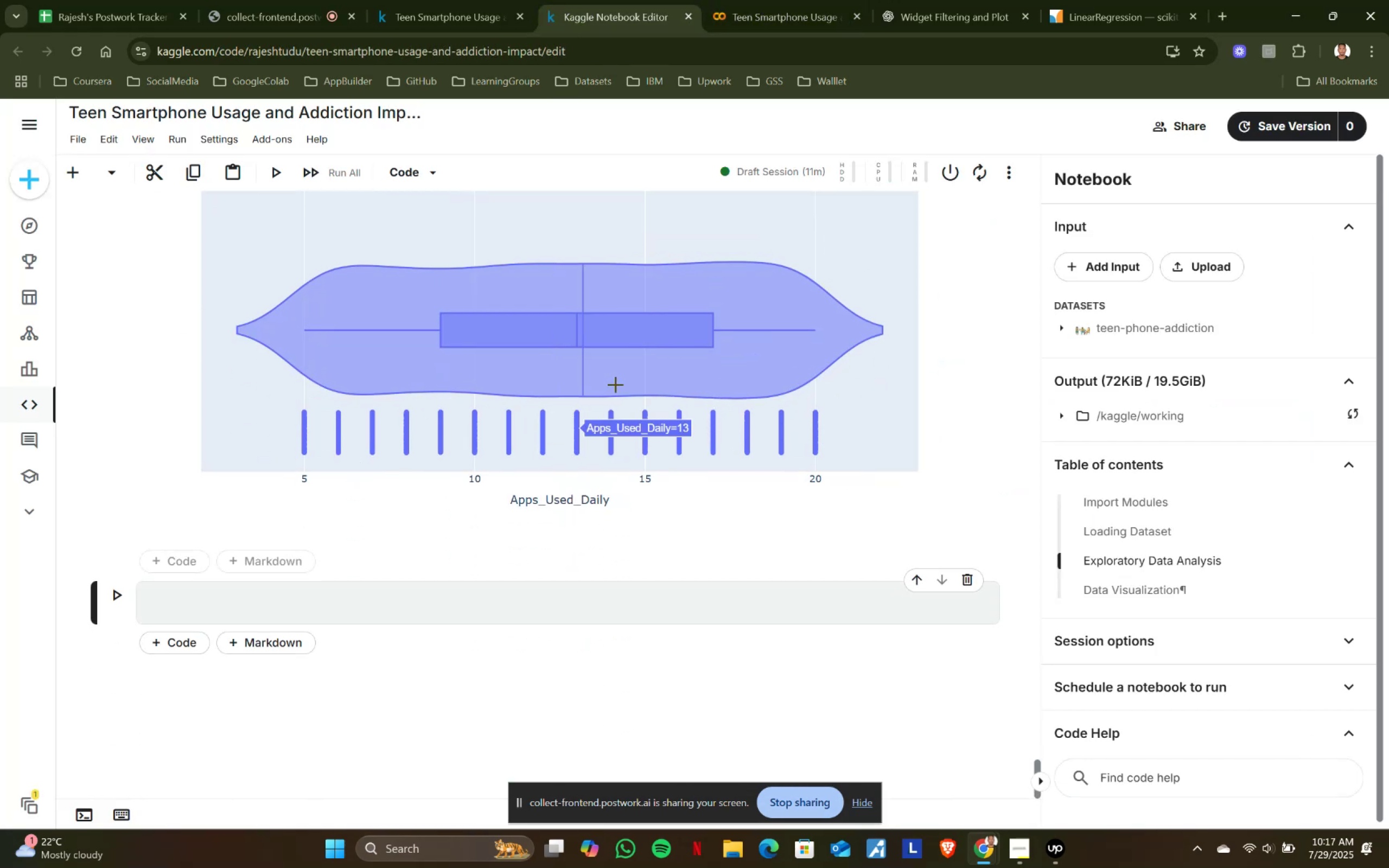 
scroll: coordinate [615, 384], scroll_direction: up, amount: 2.0
 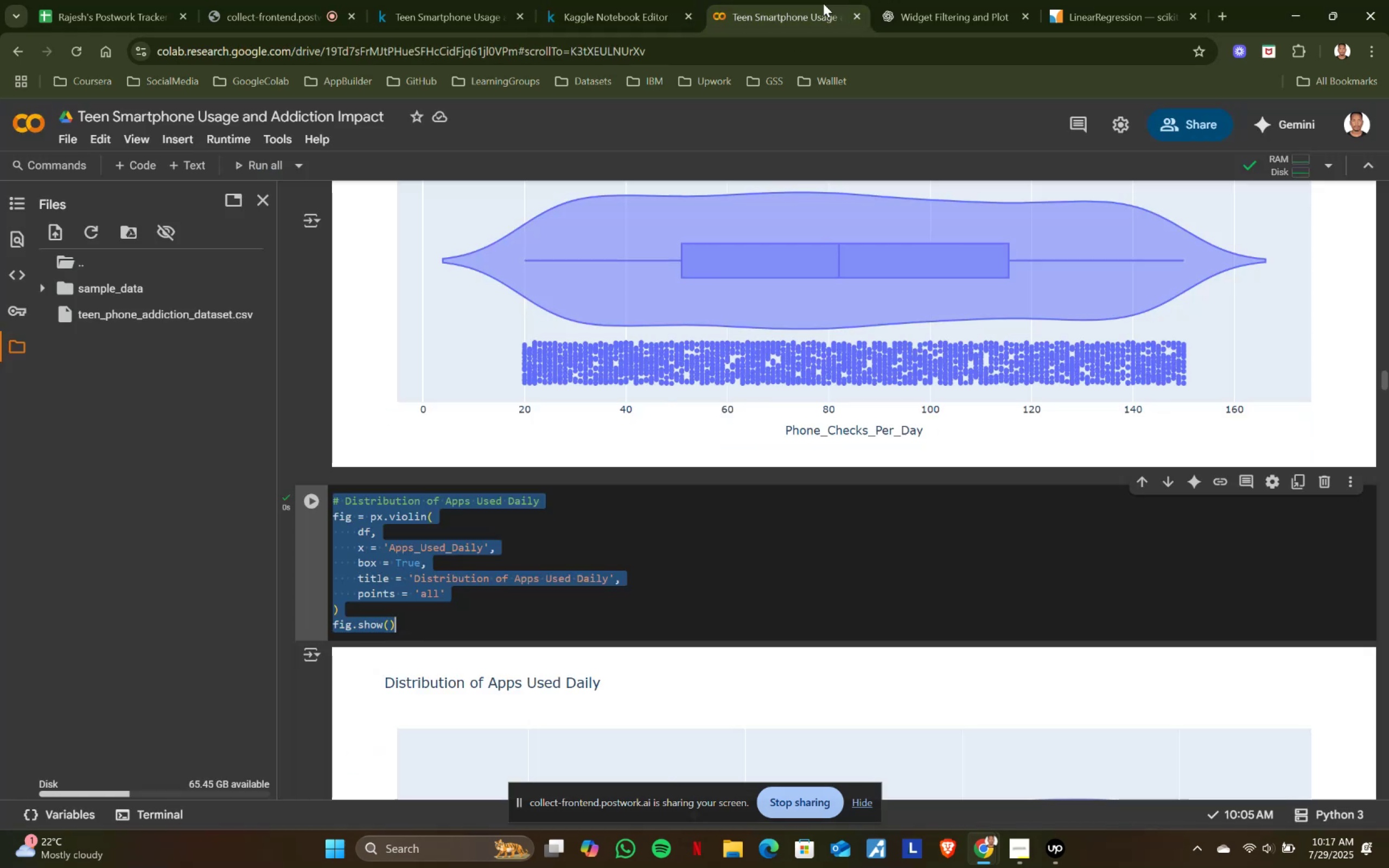 
left_click([827, 0])
 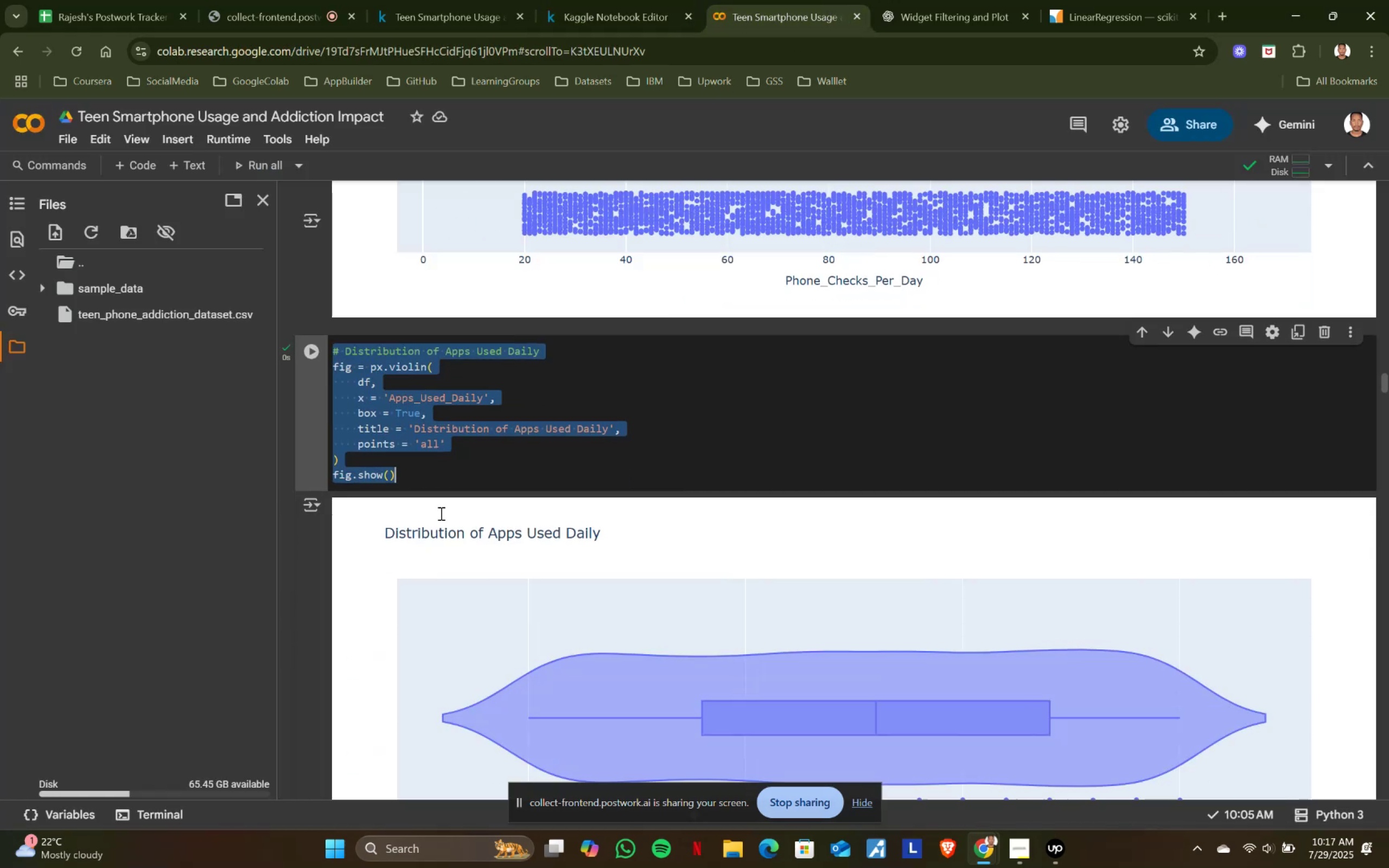 
scroll: coordinate [440, 513], scroll_direction: down, amount: 5.0
 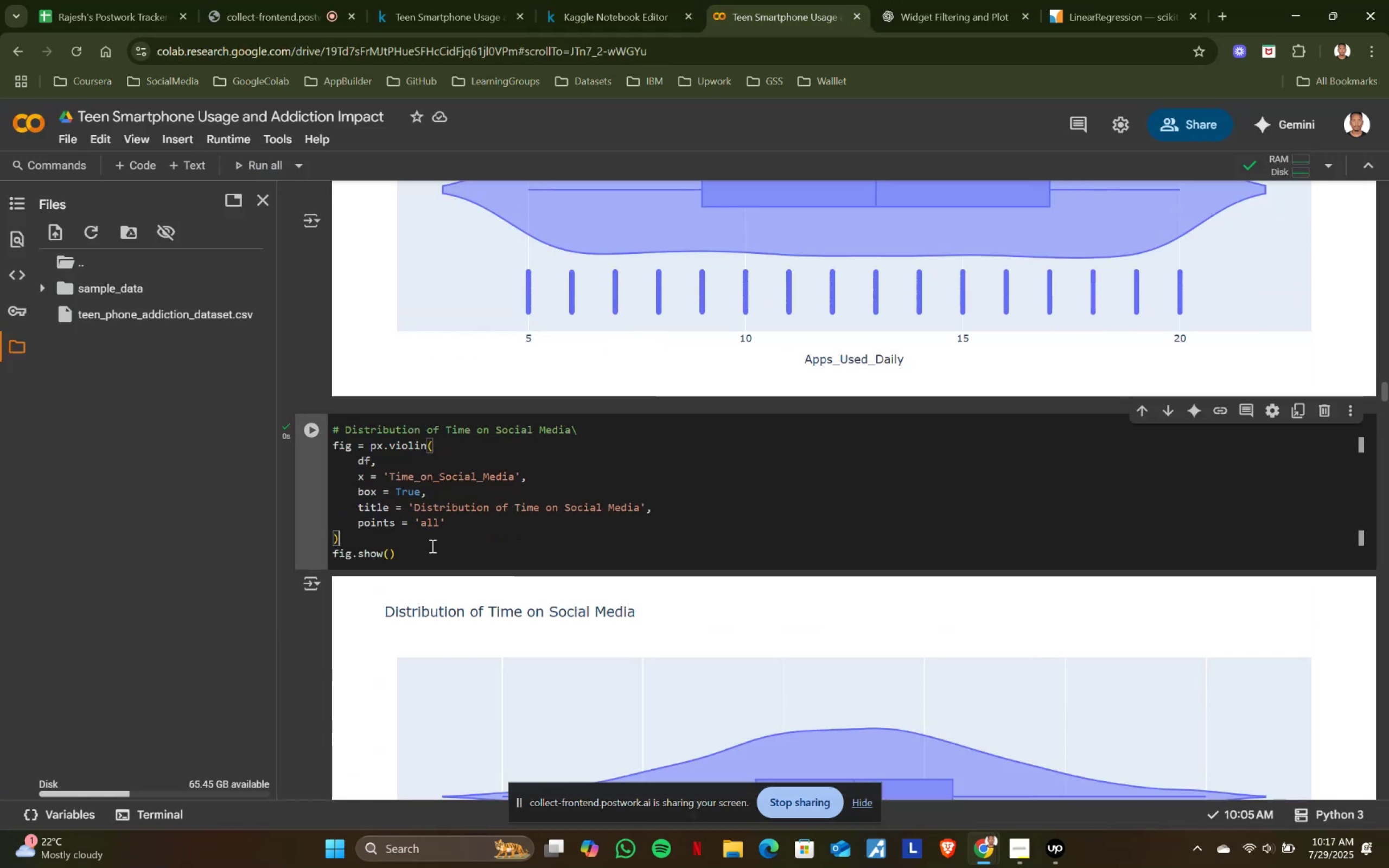 
left_click([431, 546])
 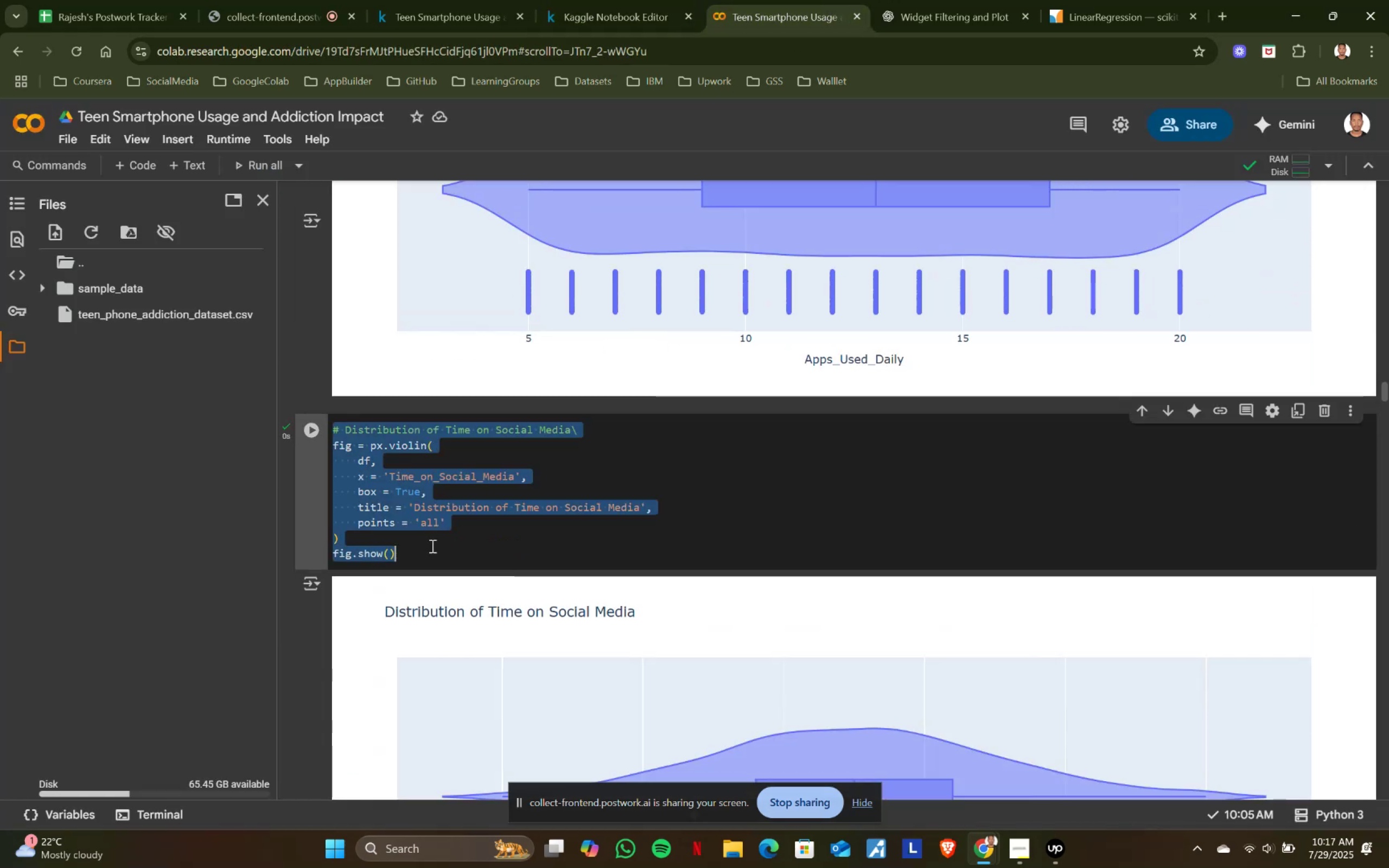 
key(Control+ControlLeft)
 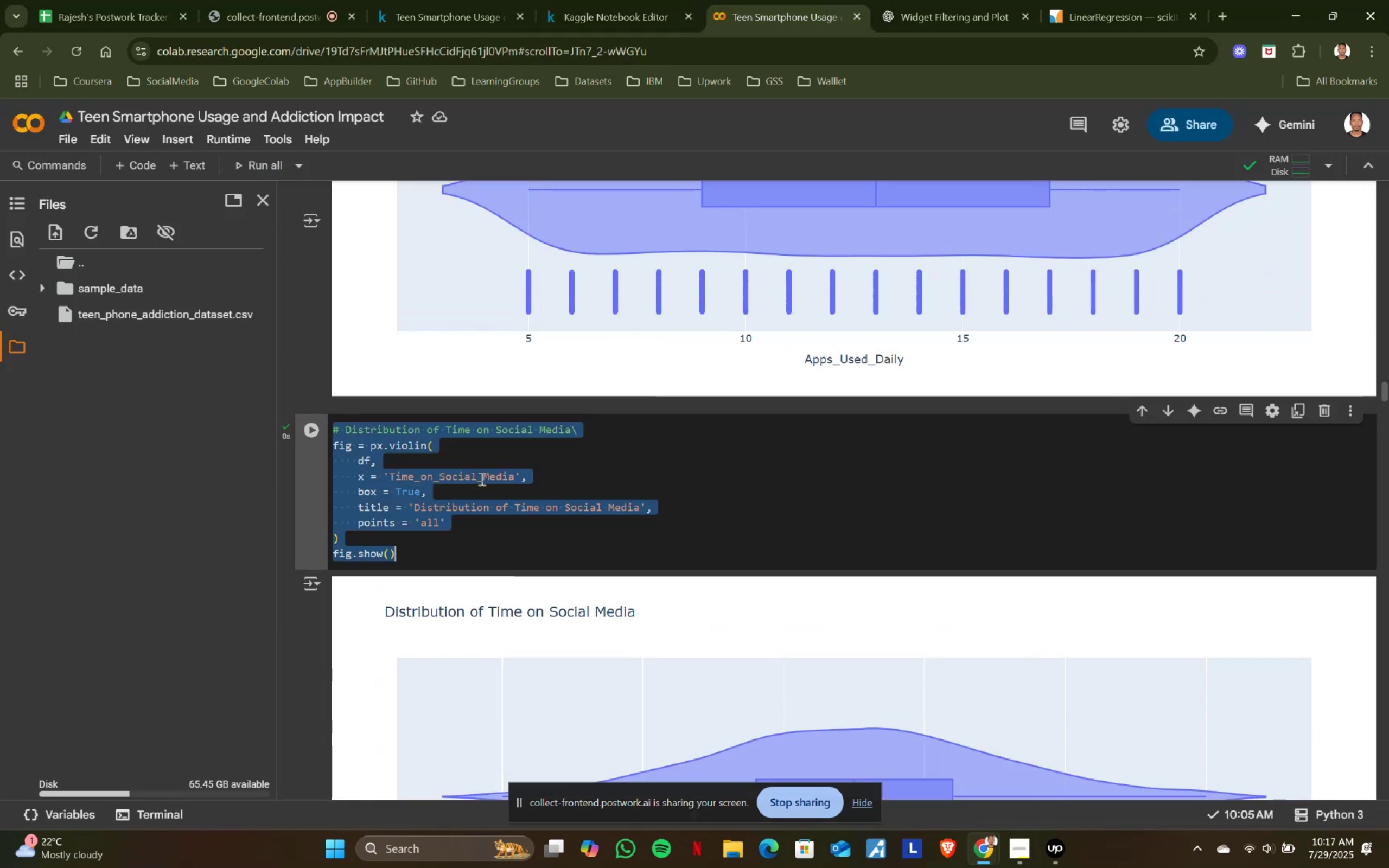 
key(Control+A)
 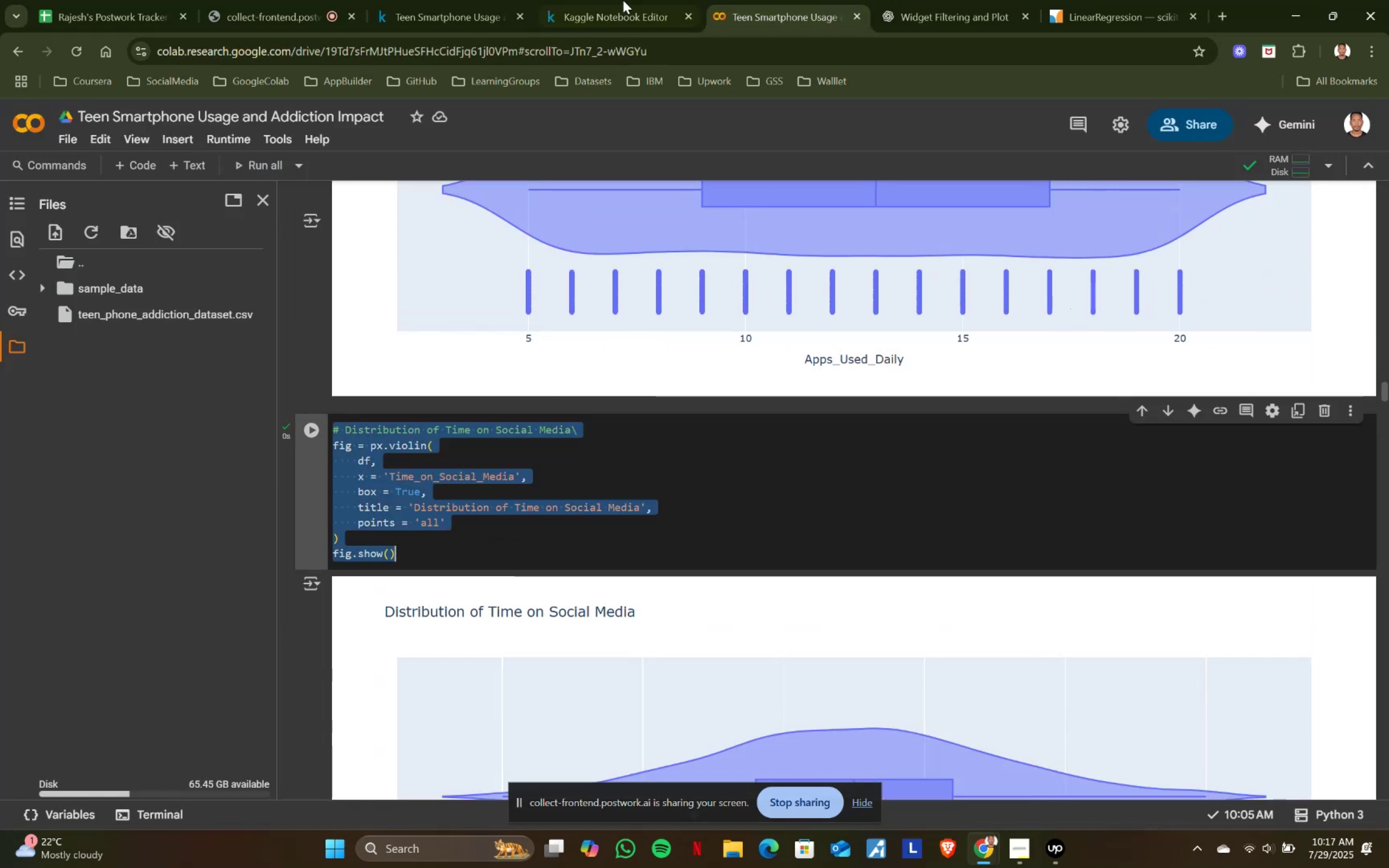 
key(Control+ControlLeft)
 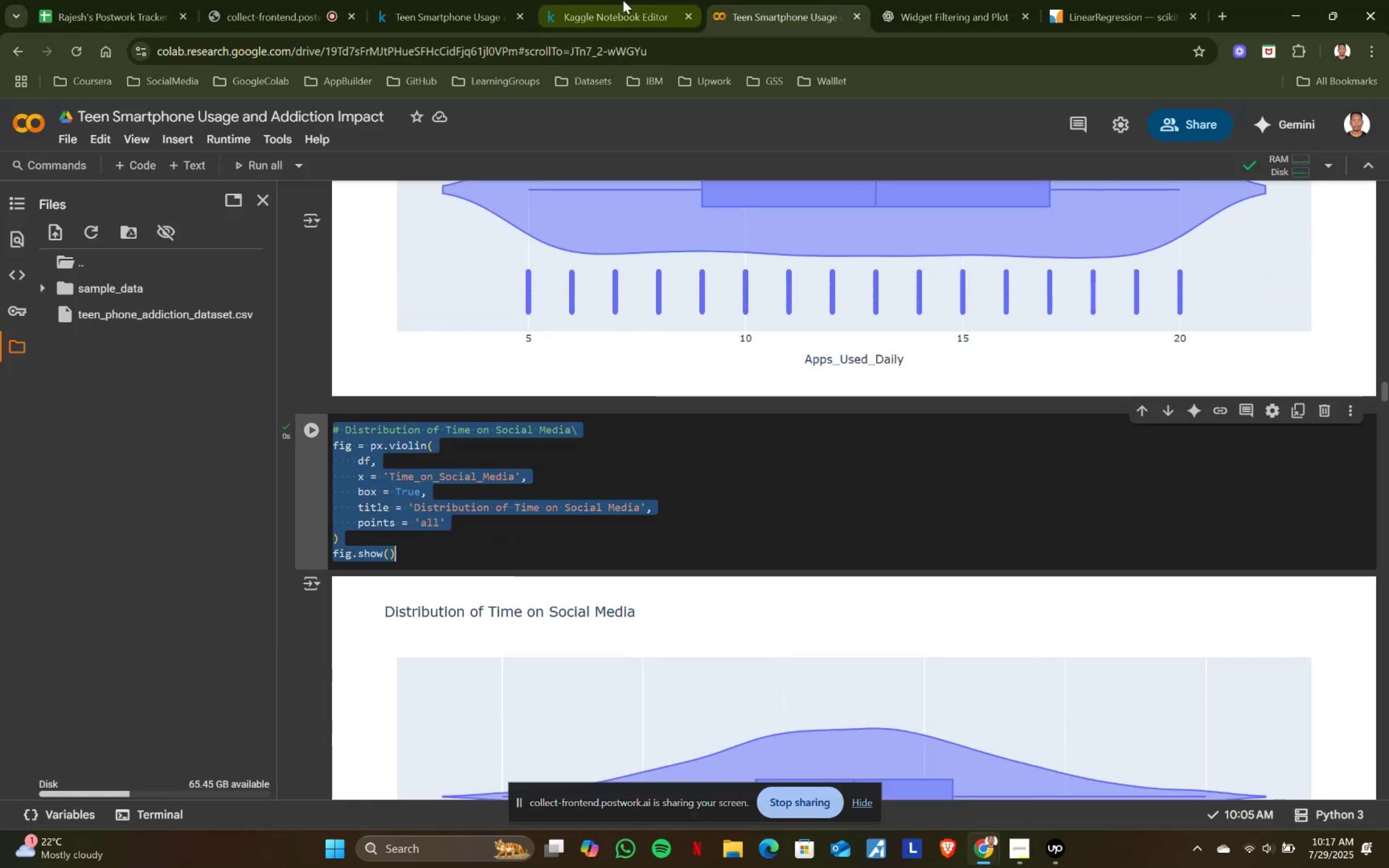 
key(Control+C)
 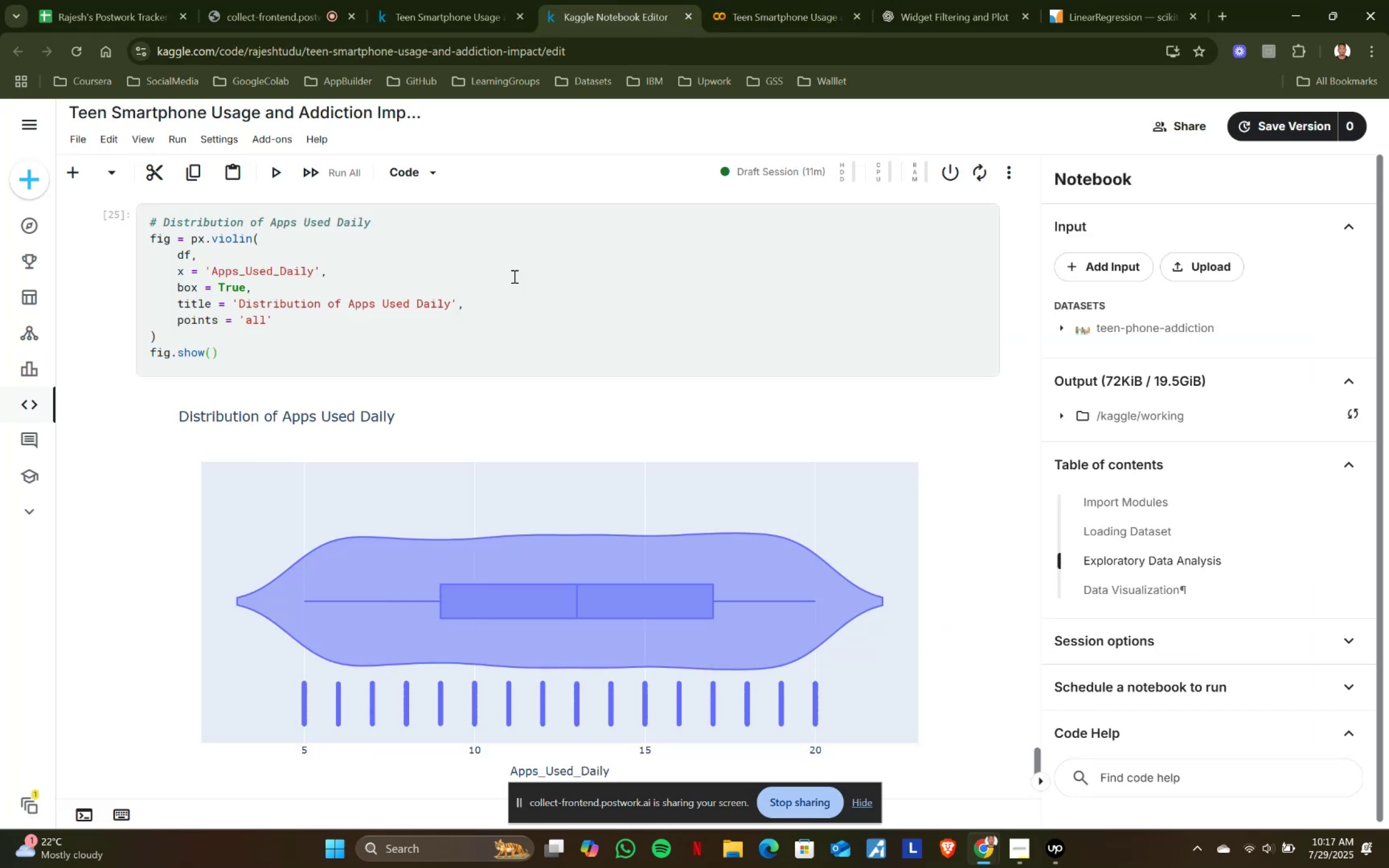 
left_click([623, 0])
 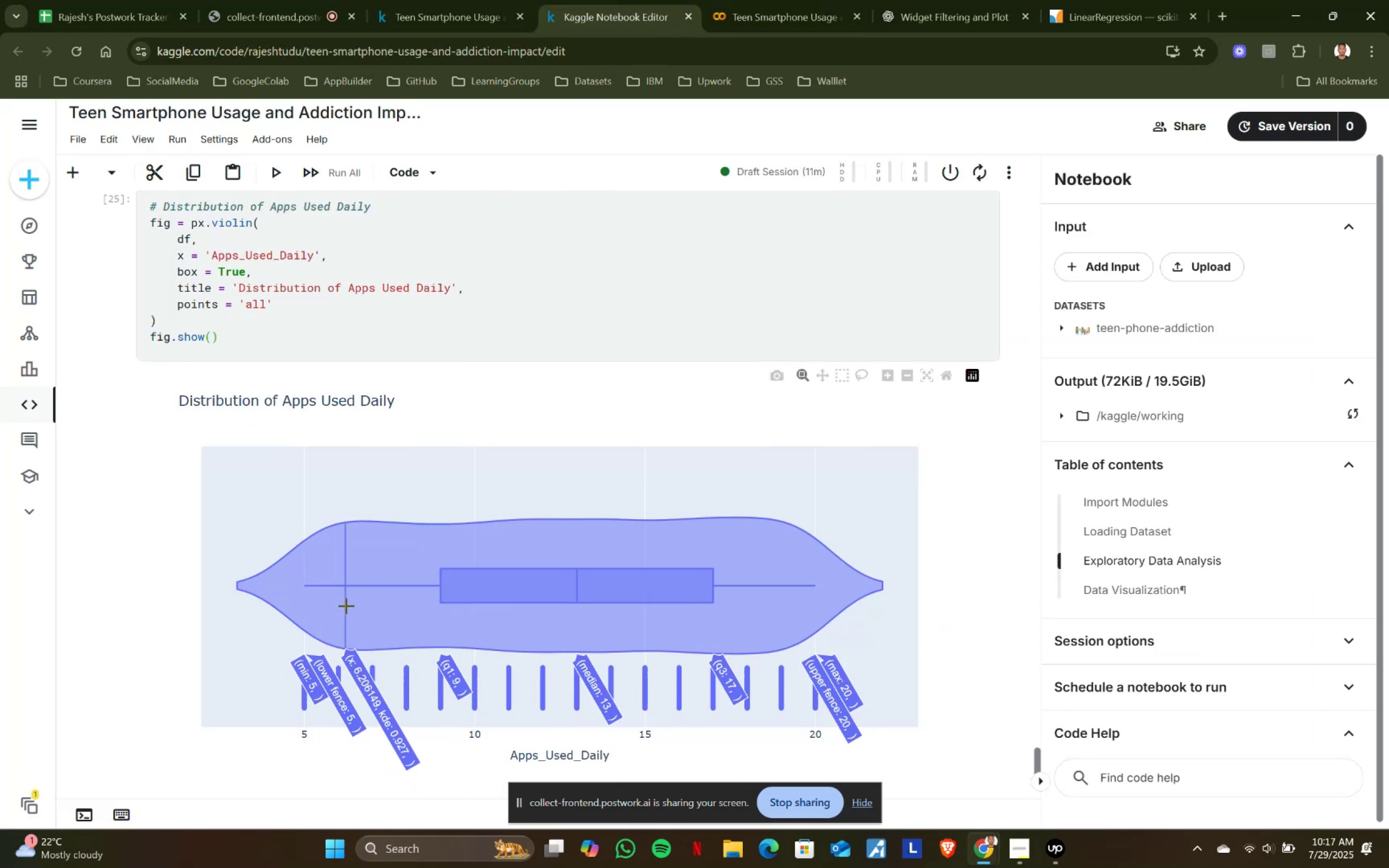 
scroll: coordinate [346, 605], scroll_direction: down, amount: 3.0
 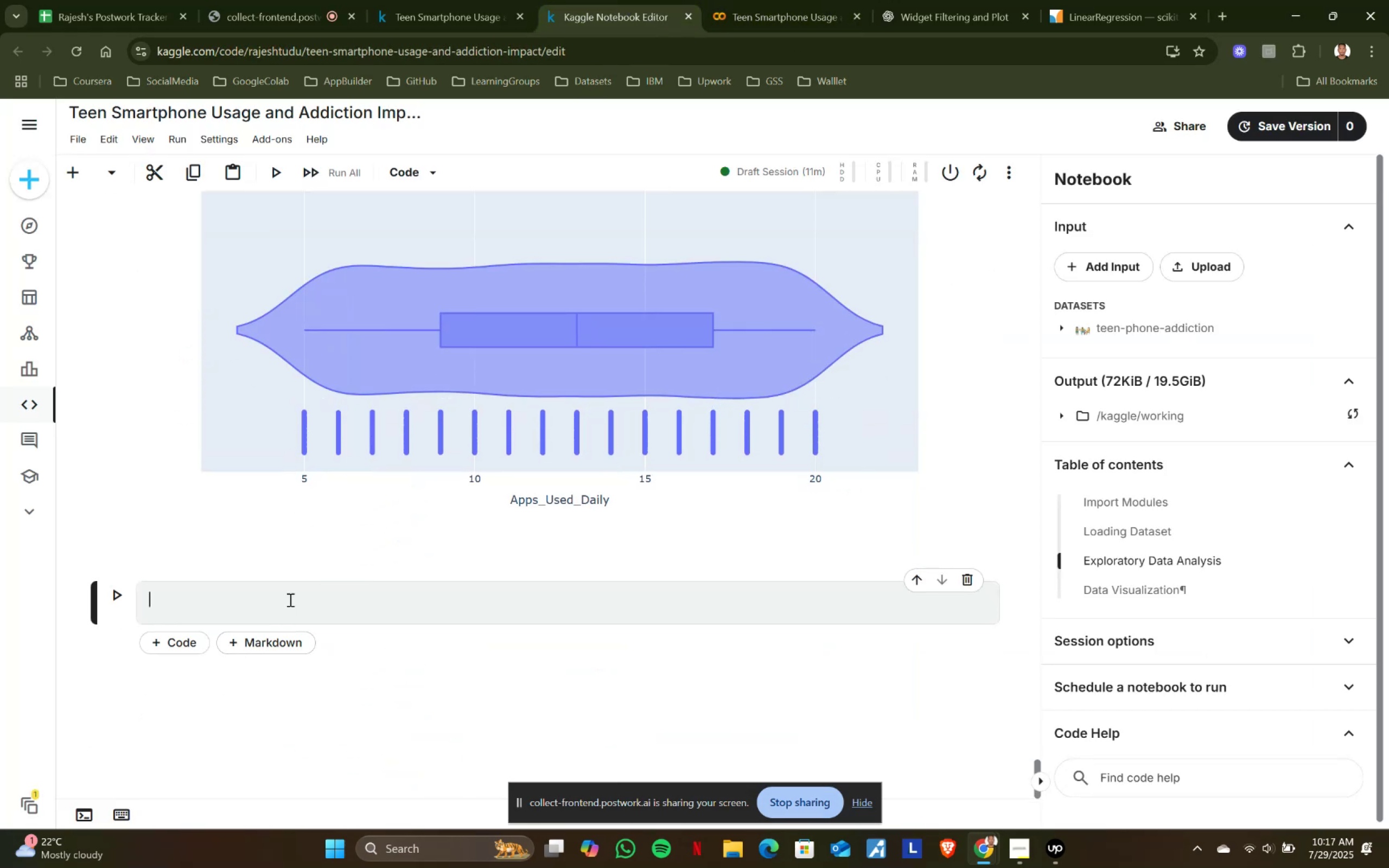 
key(Control+ControlLeft)
 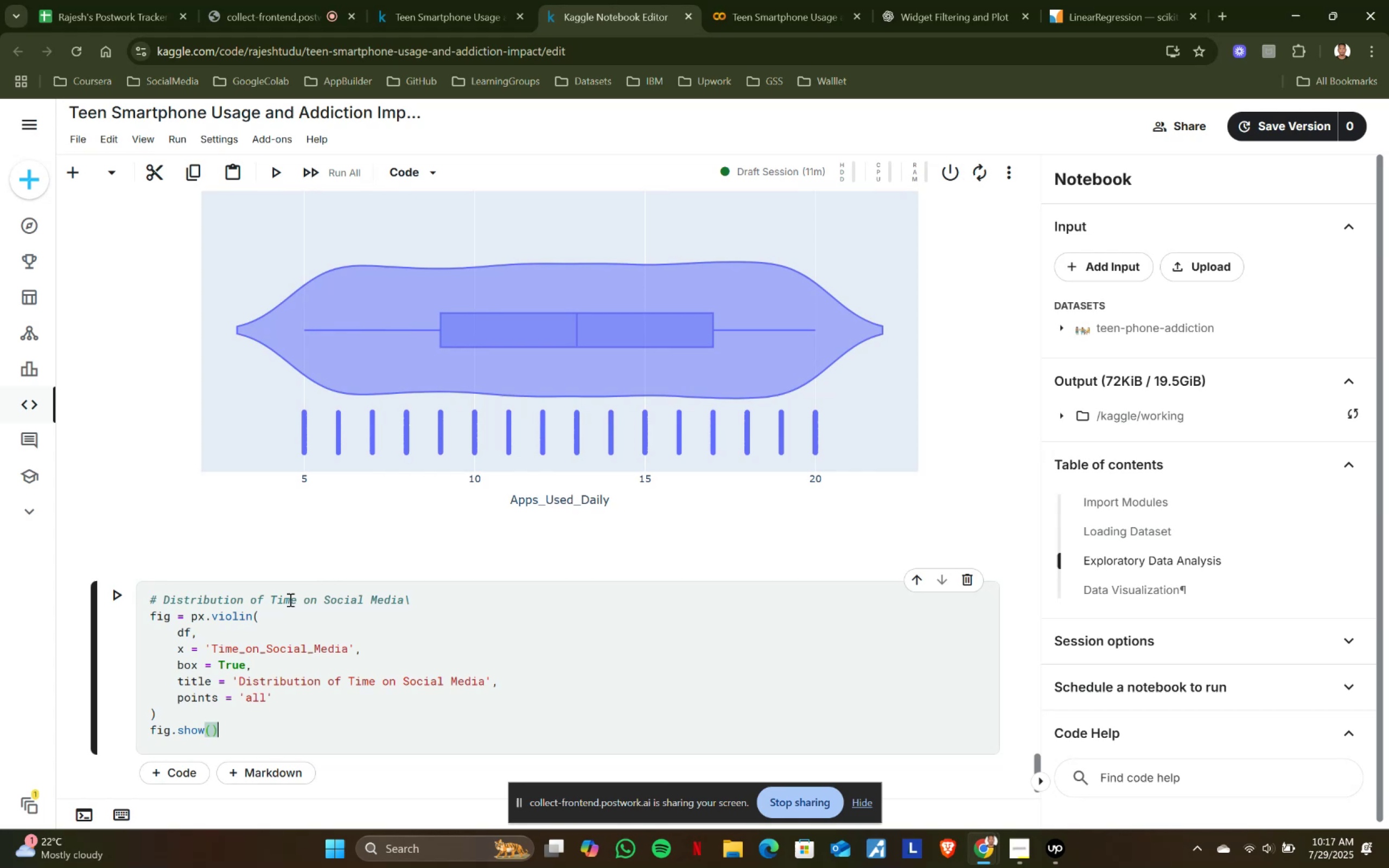 
key(Control+V)
 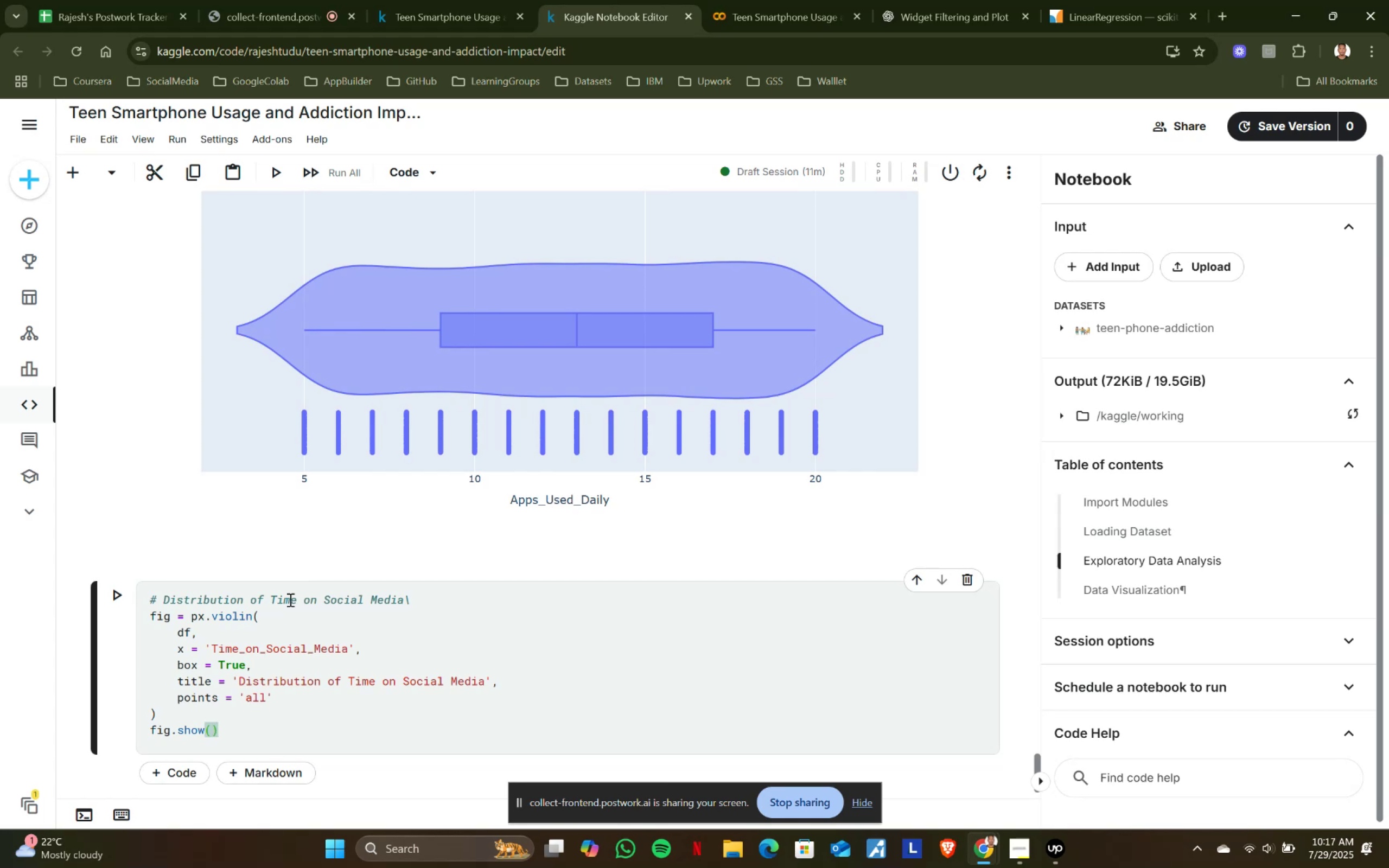 
key(Shift+ShiftRight)
 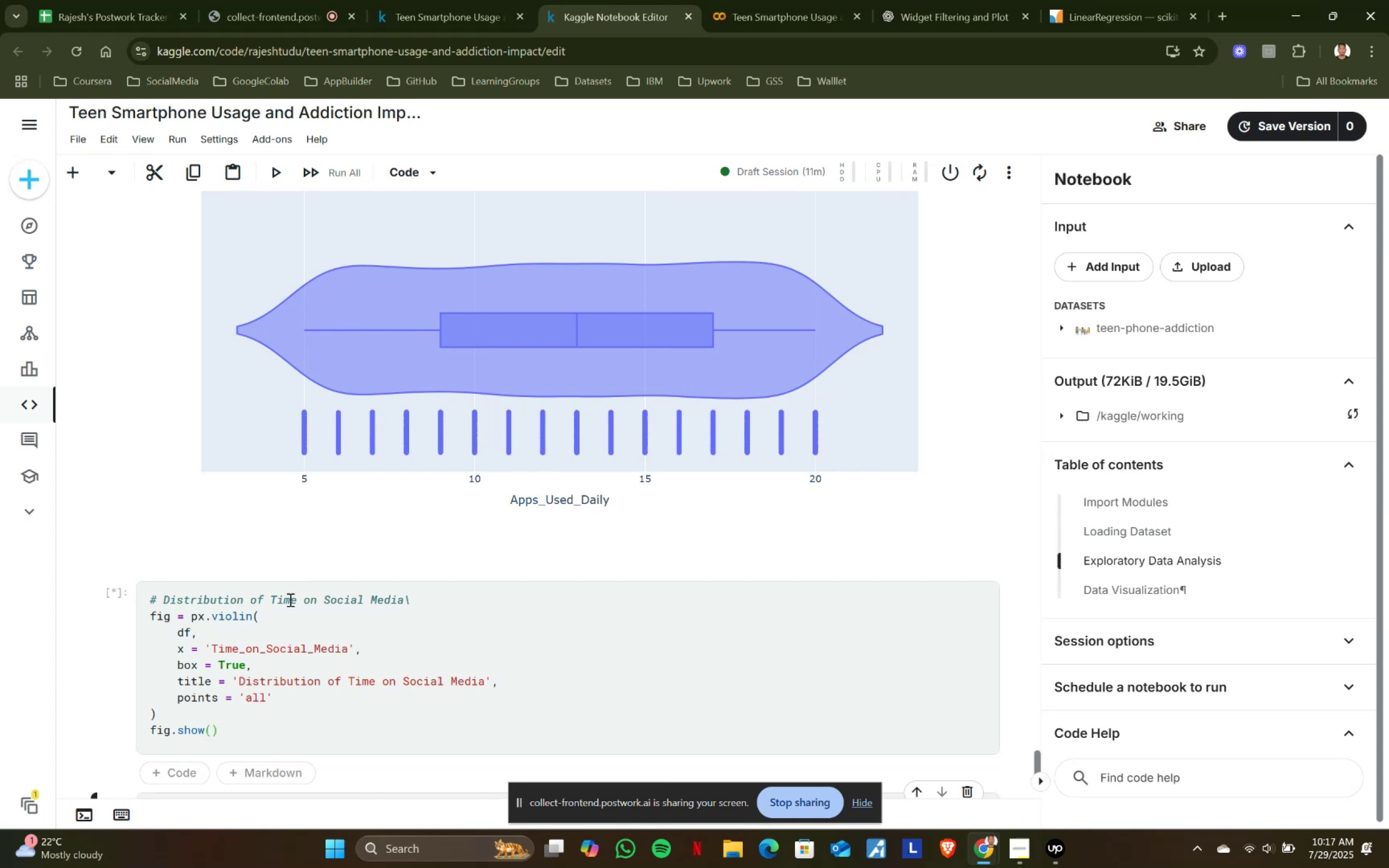 
key(Shift+Enter)
 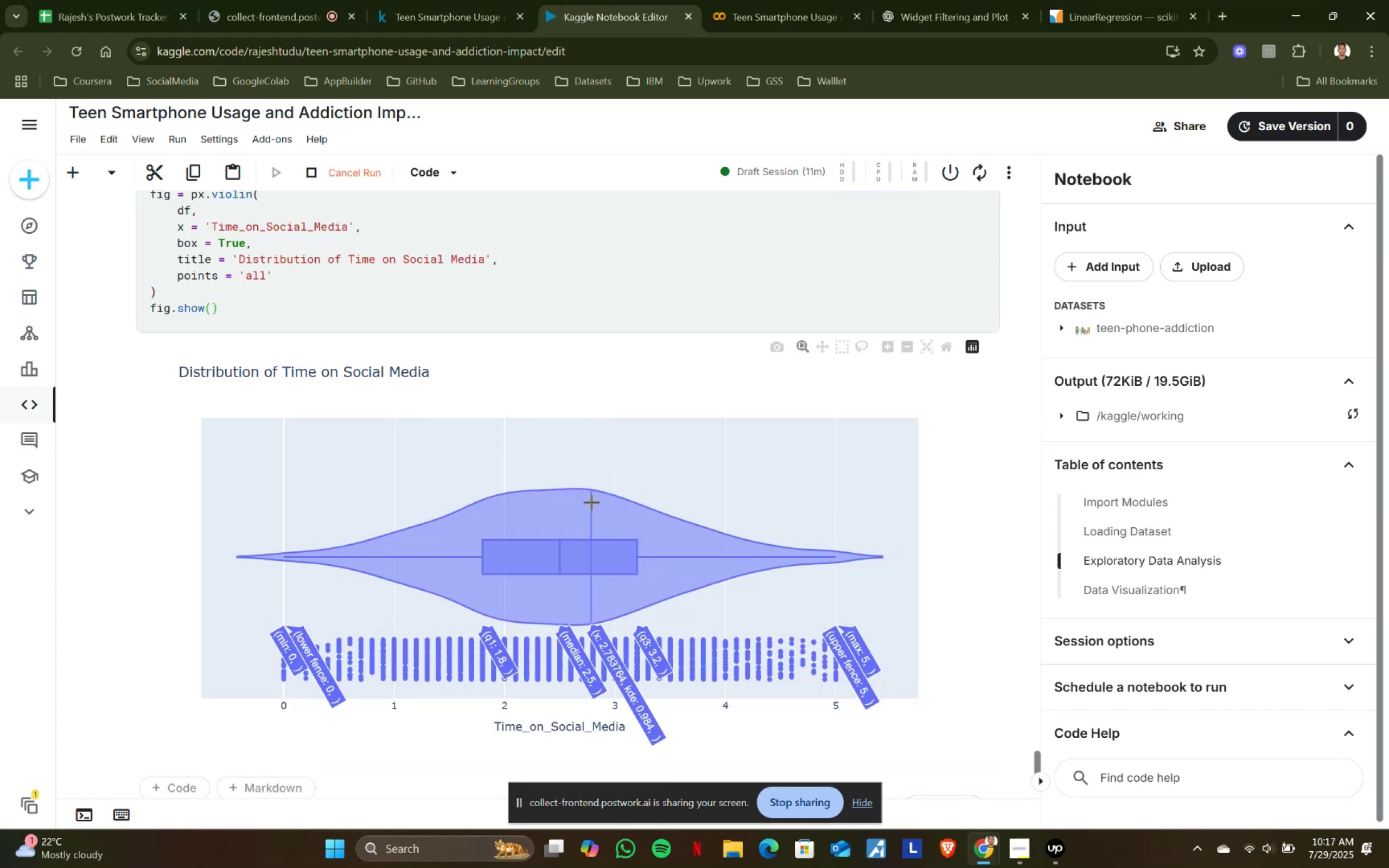 
scroll: coordinate [591, 502], scroll_direction: down, amount: 2.0
 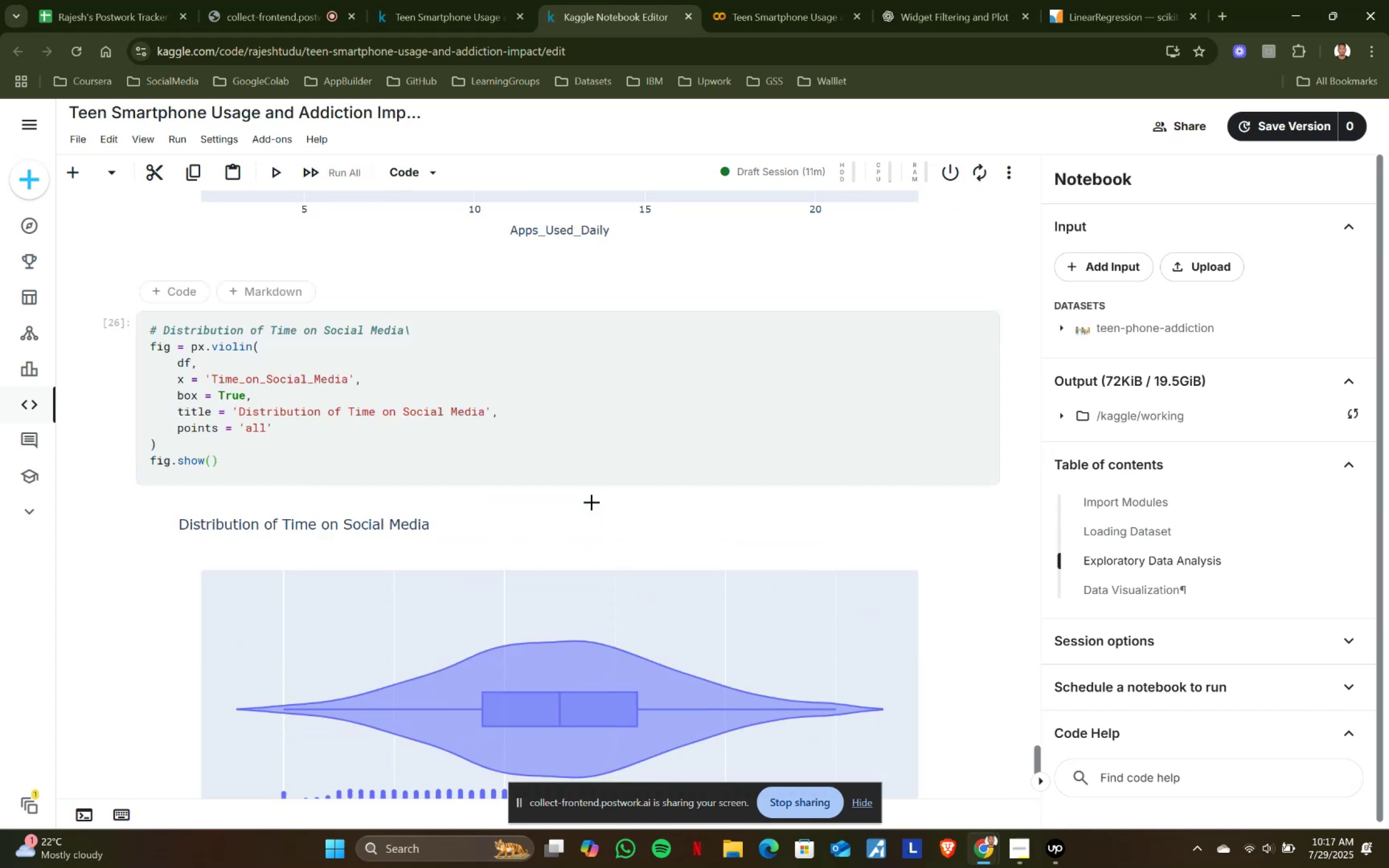 
scroll: coordinate [591, 502], scroll_direction: up, amount: 10.0
 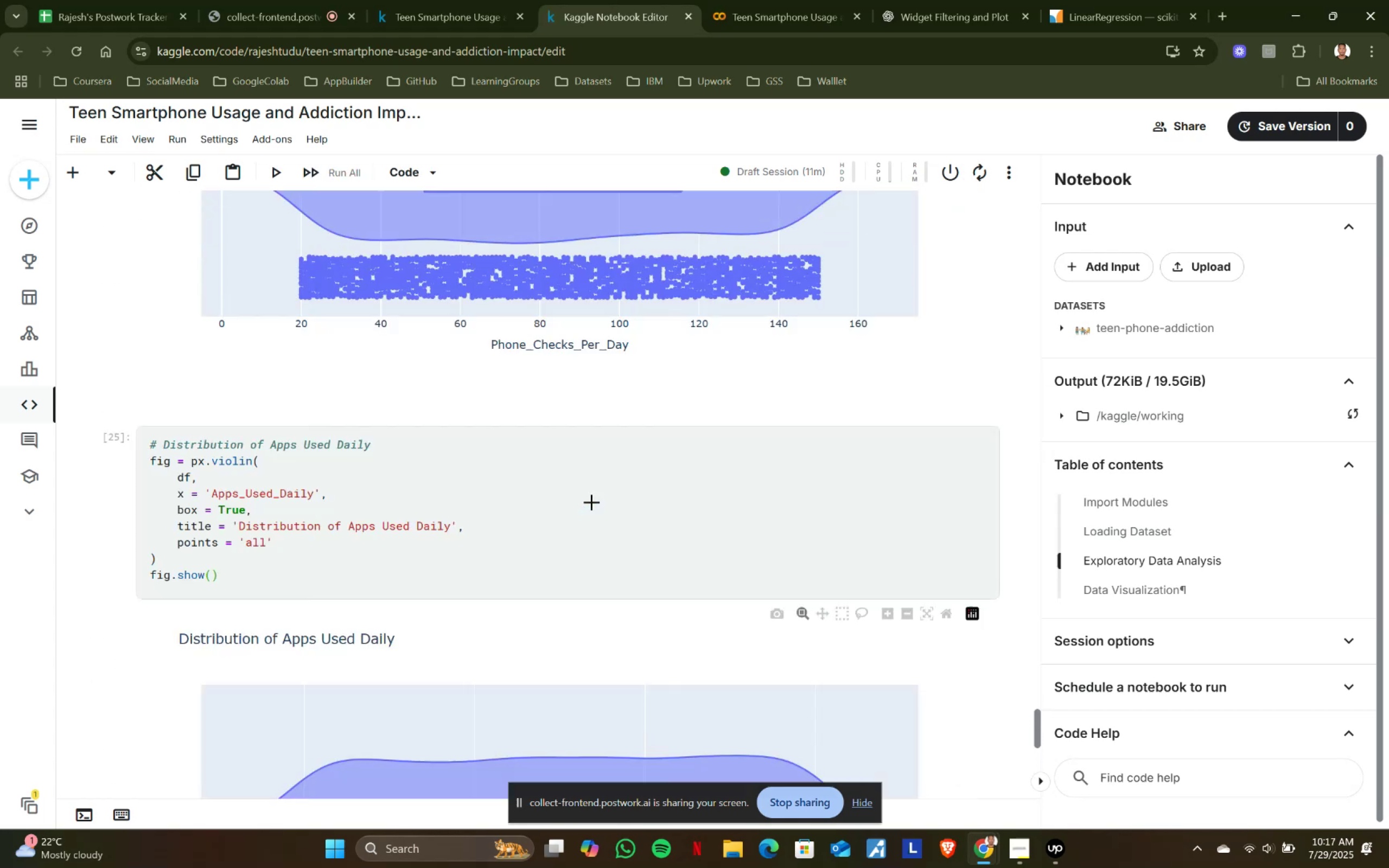 
scroll: coordinate [591, 502], scroll_direction: down, amount: 14.0
 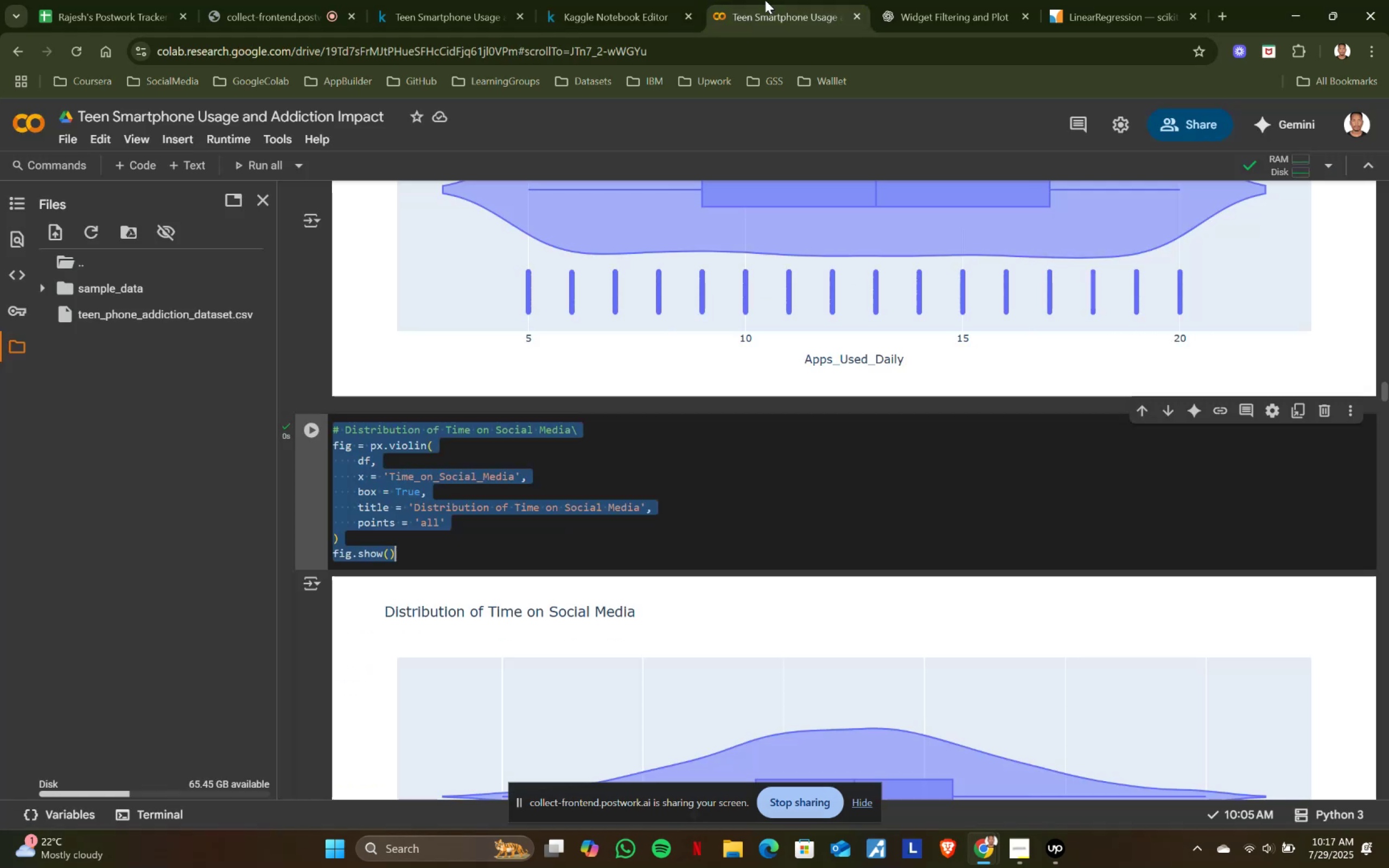 
left_click([765, 0])
 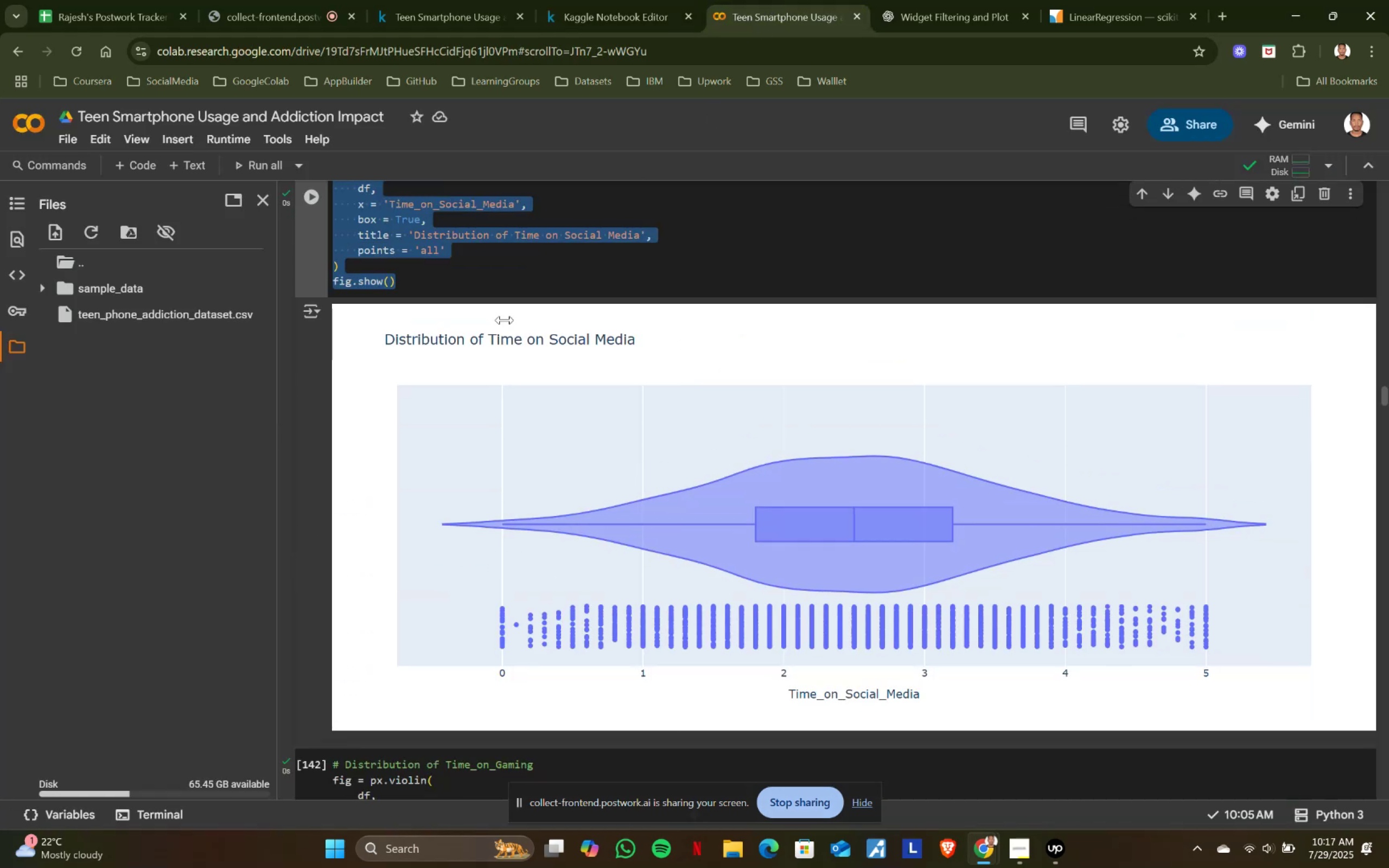 
scroll: coordinate [505, 320], scroll_direction: down, amount: 6.0
 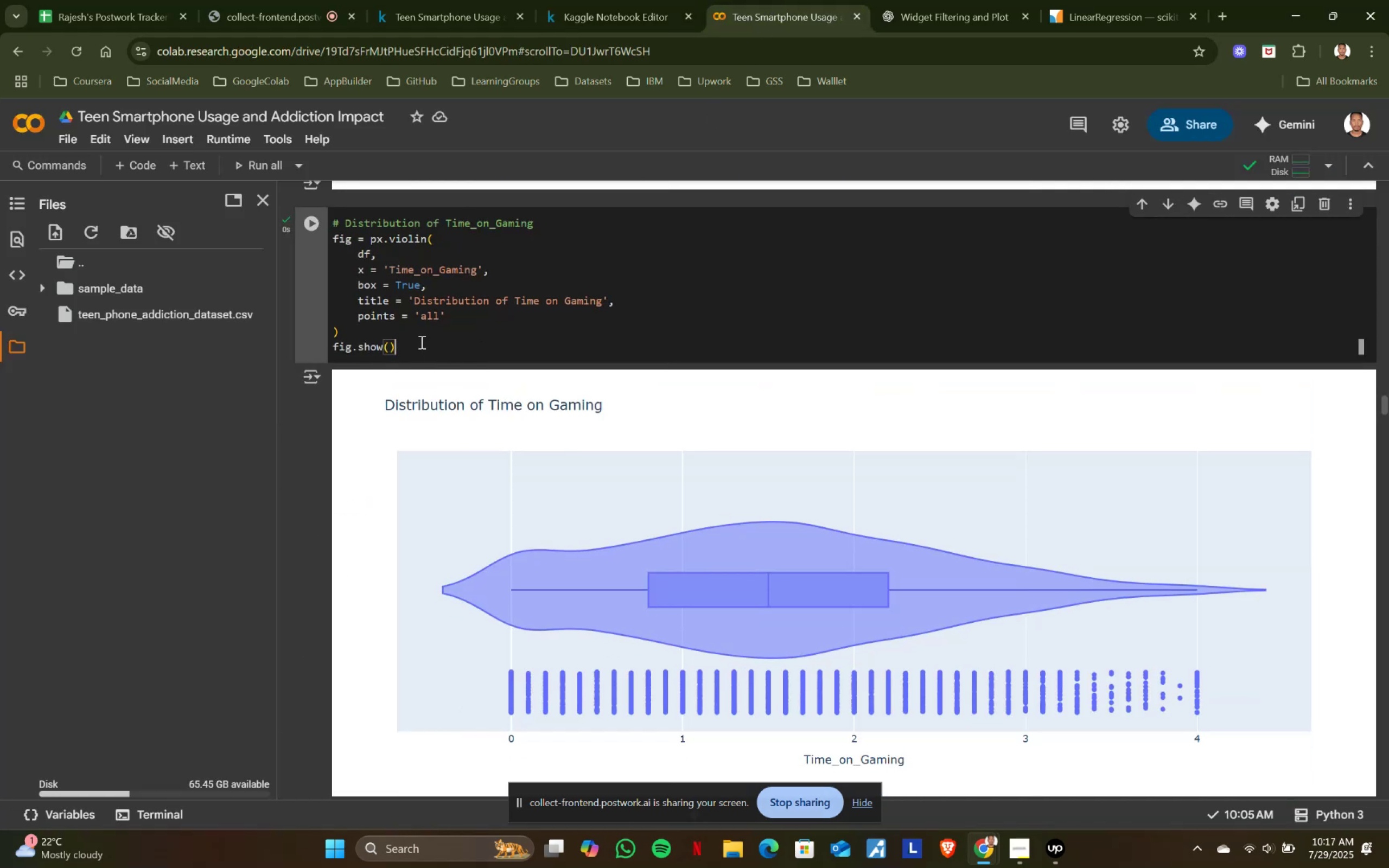 
left_click([420, 342])
 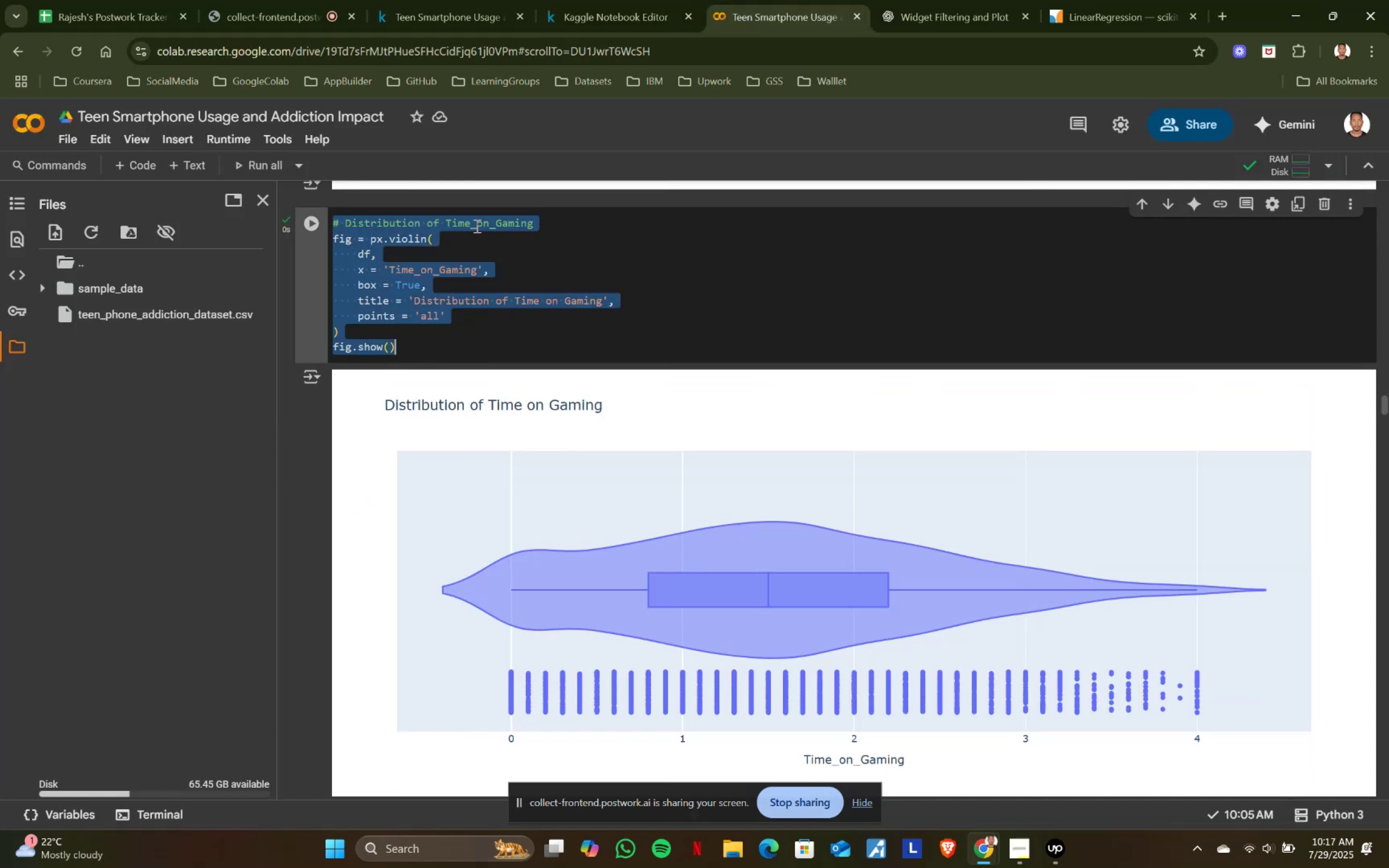 
key(Control+ControlLeft)
 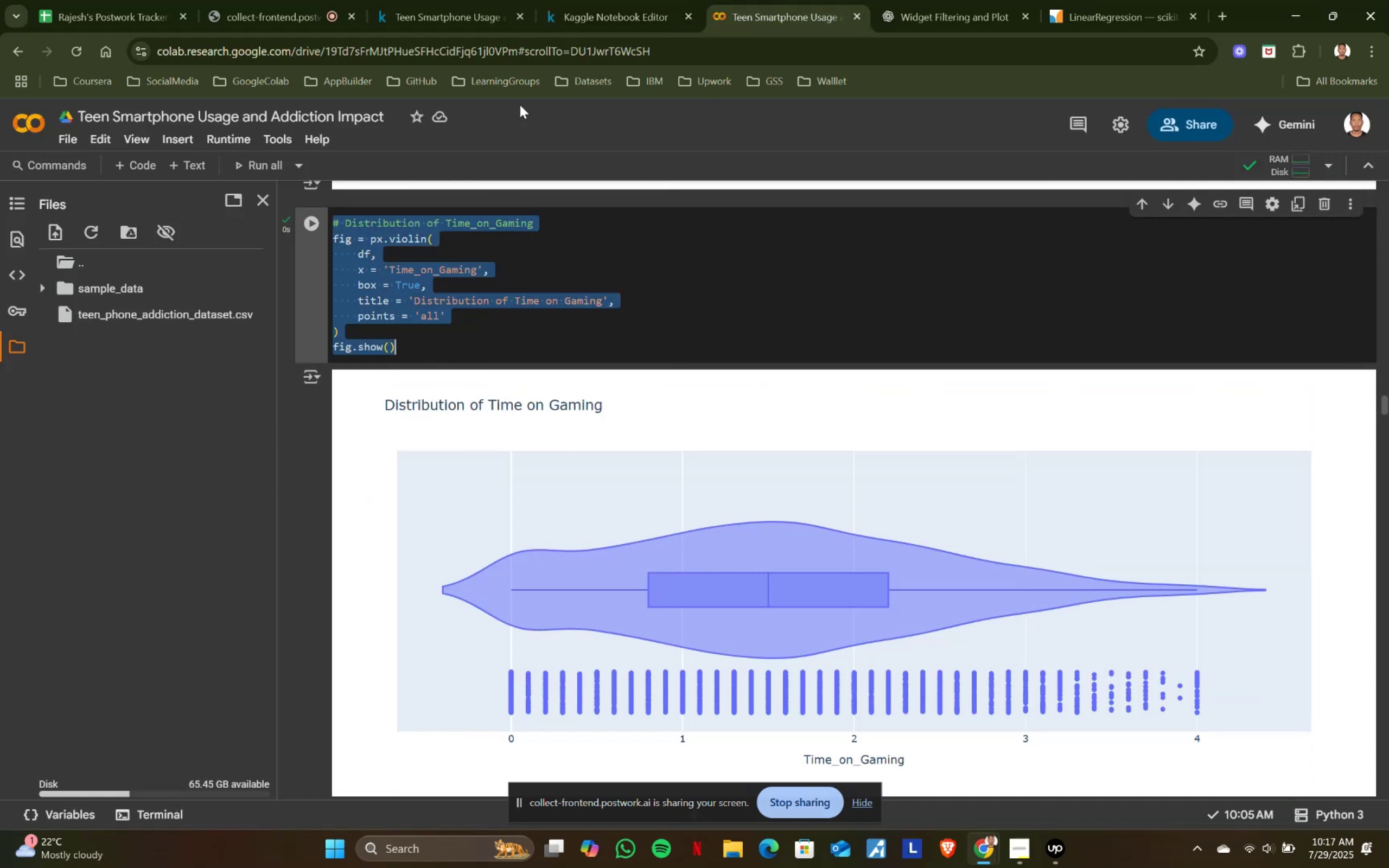 
key(Control+A)
 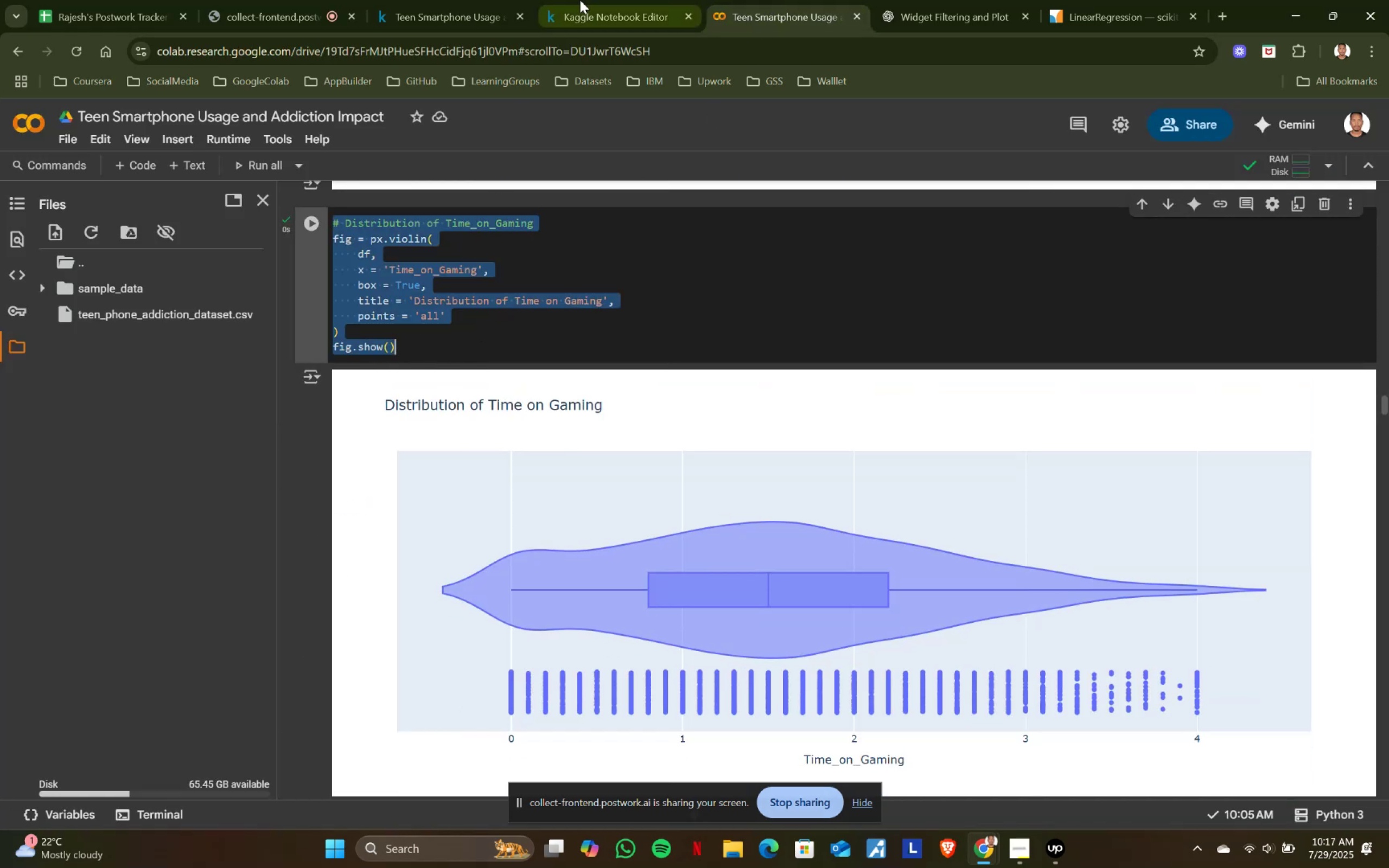 
key(Control+ControlLeft)
 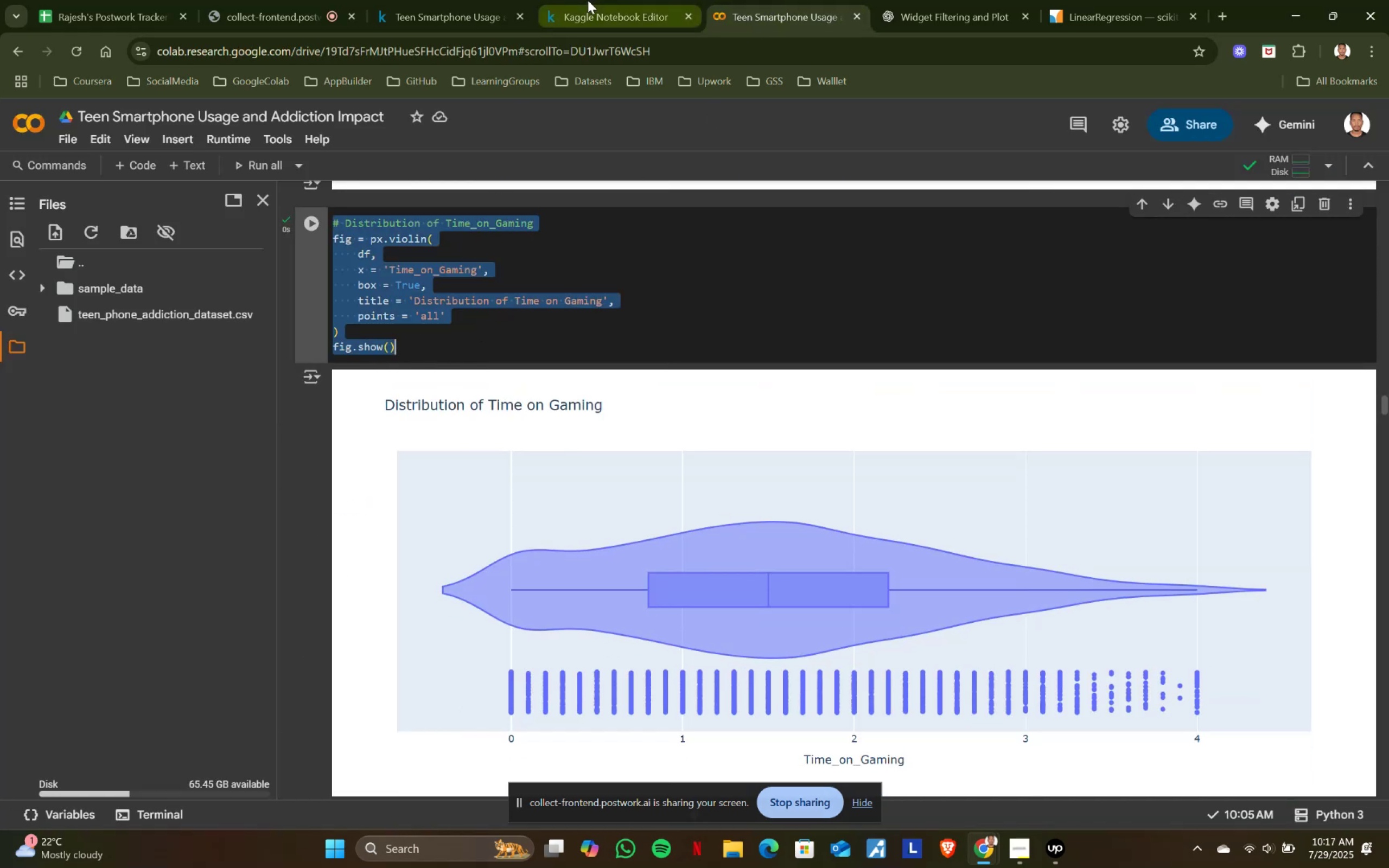 
key(Control+C)
 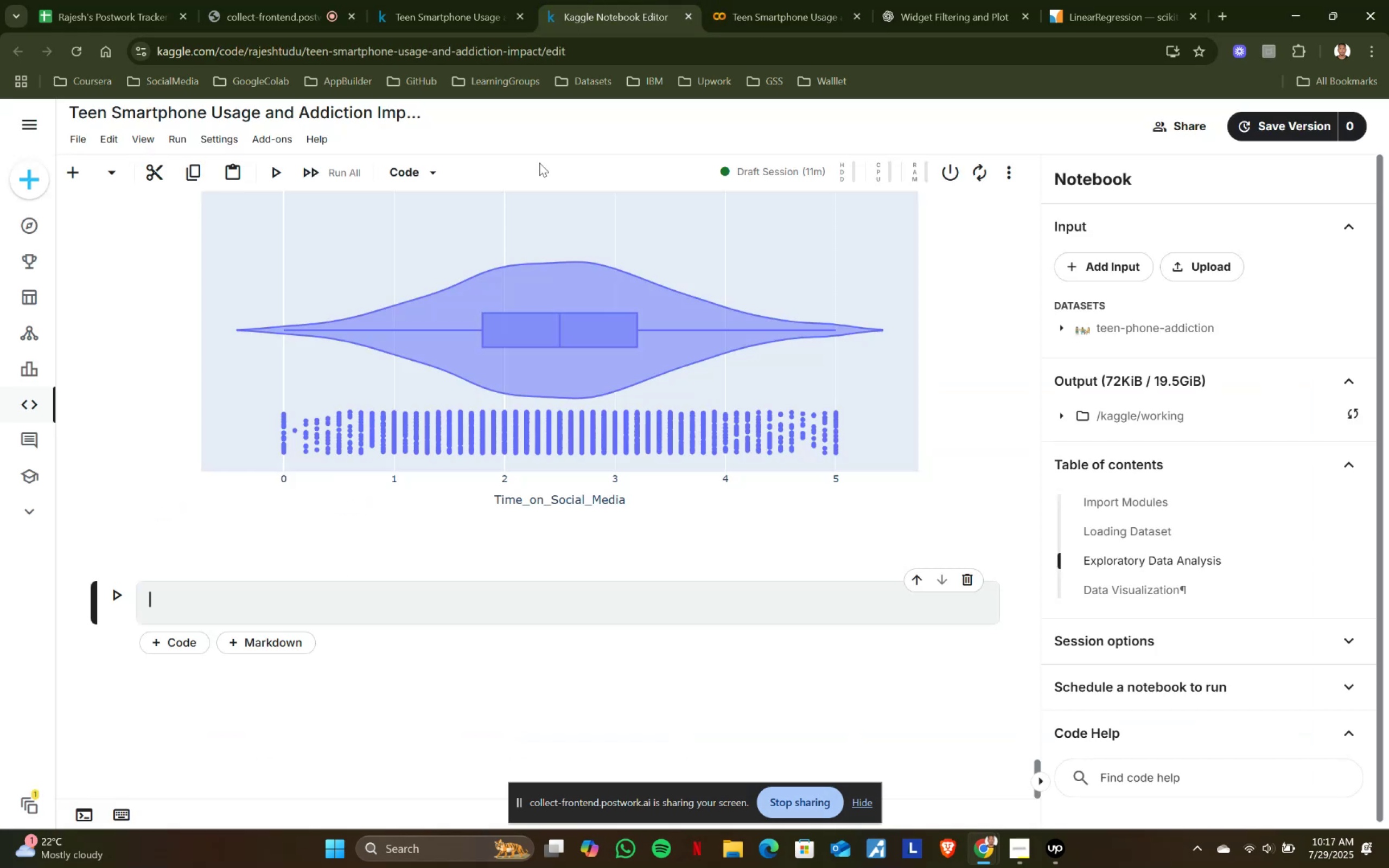 
left_click([588, 0])
 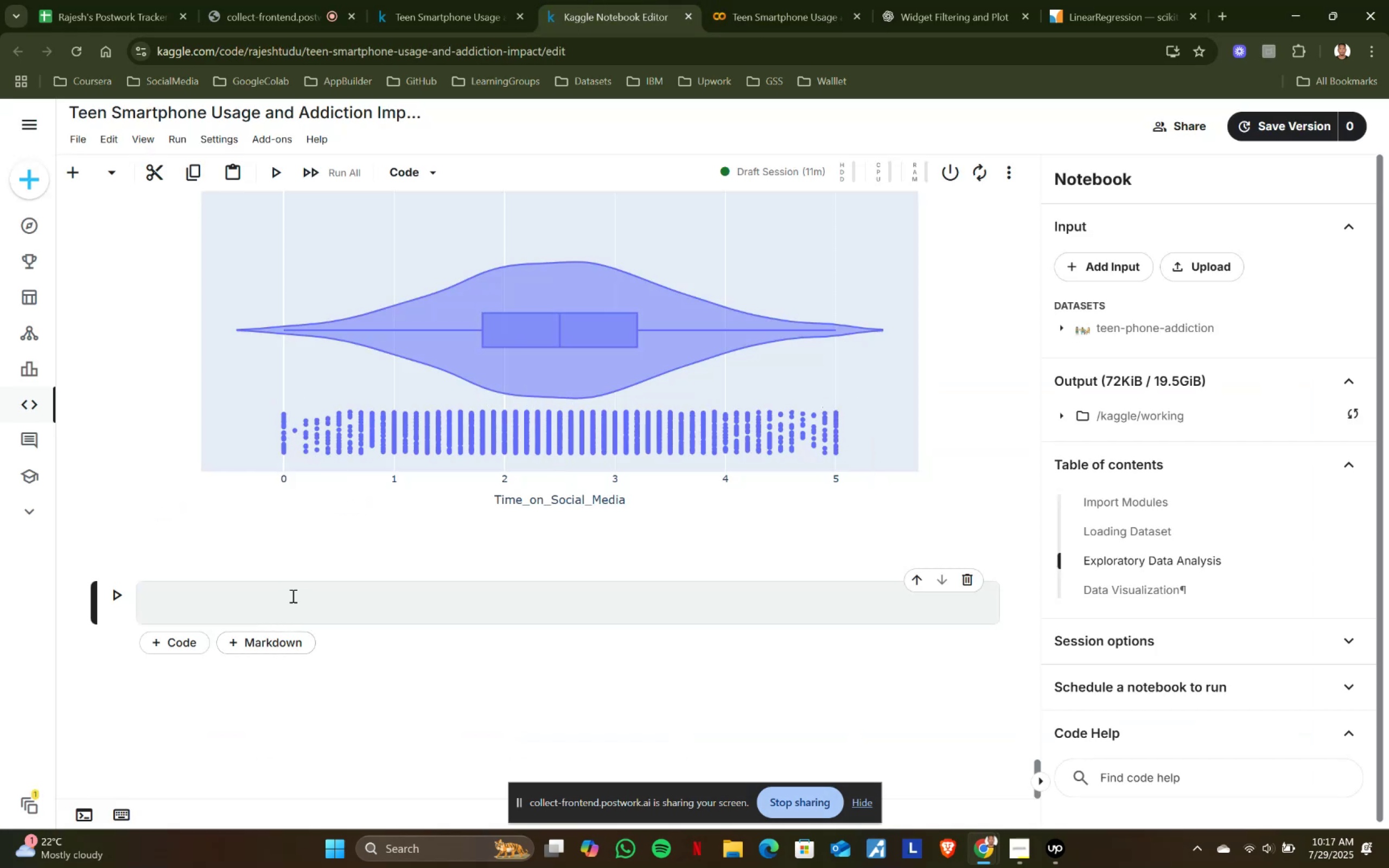 
key(Control+ControlLeft)
 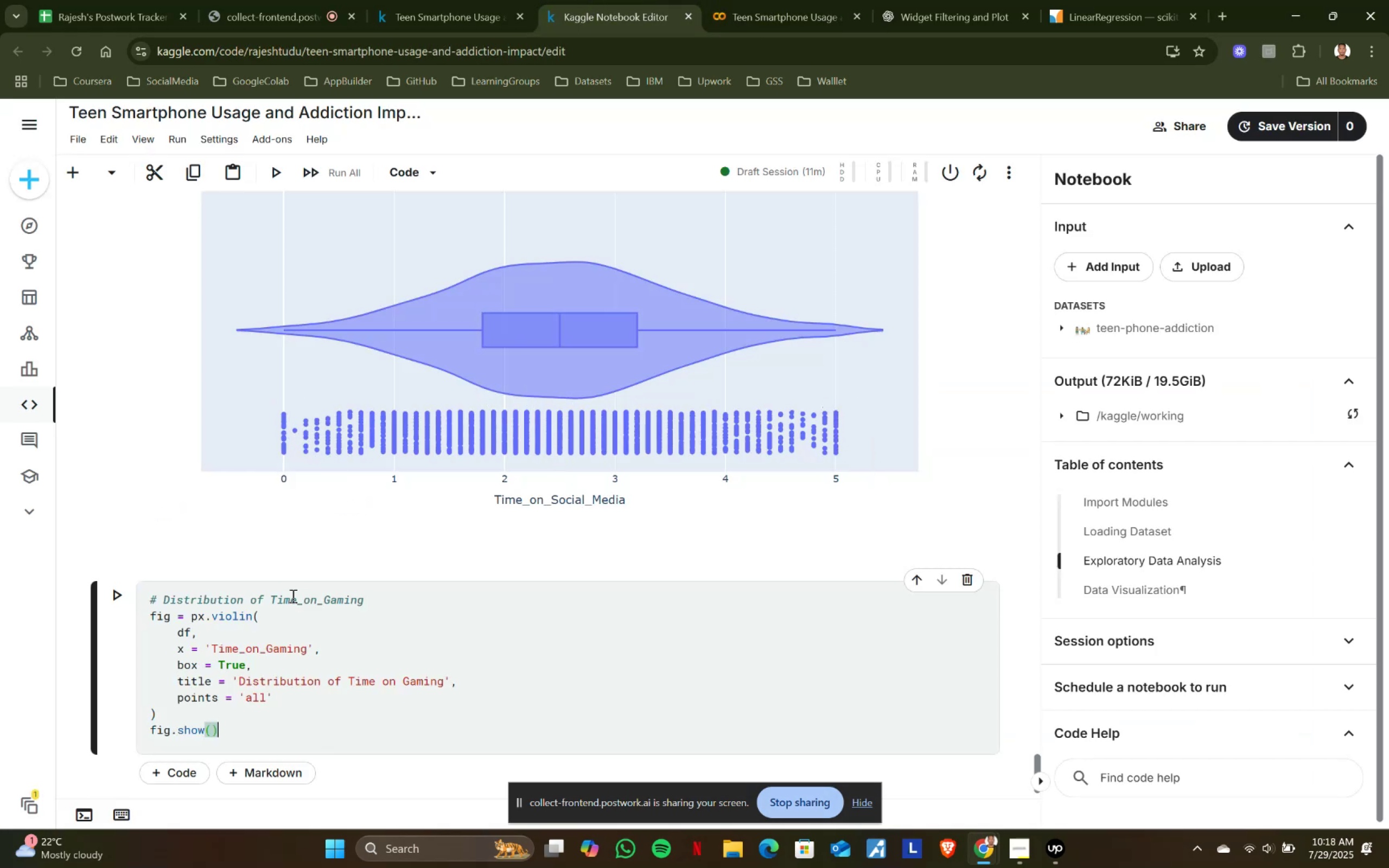 
key(Control+V)
 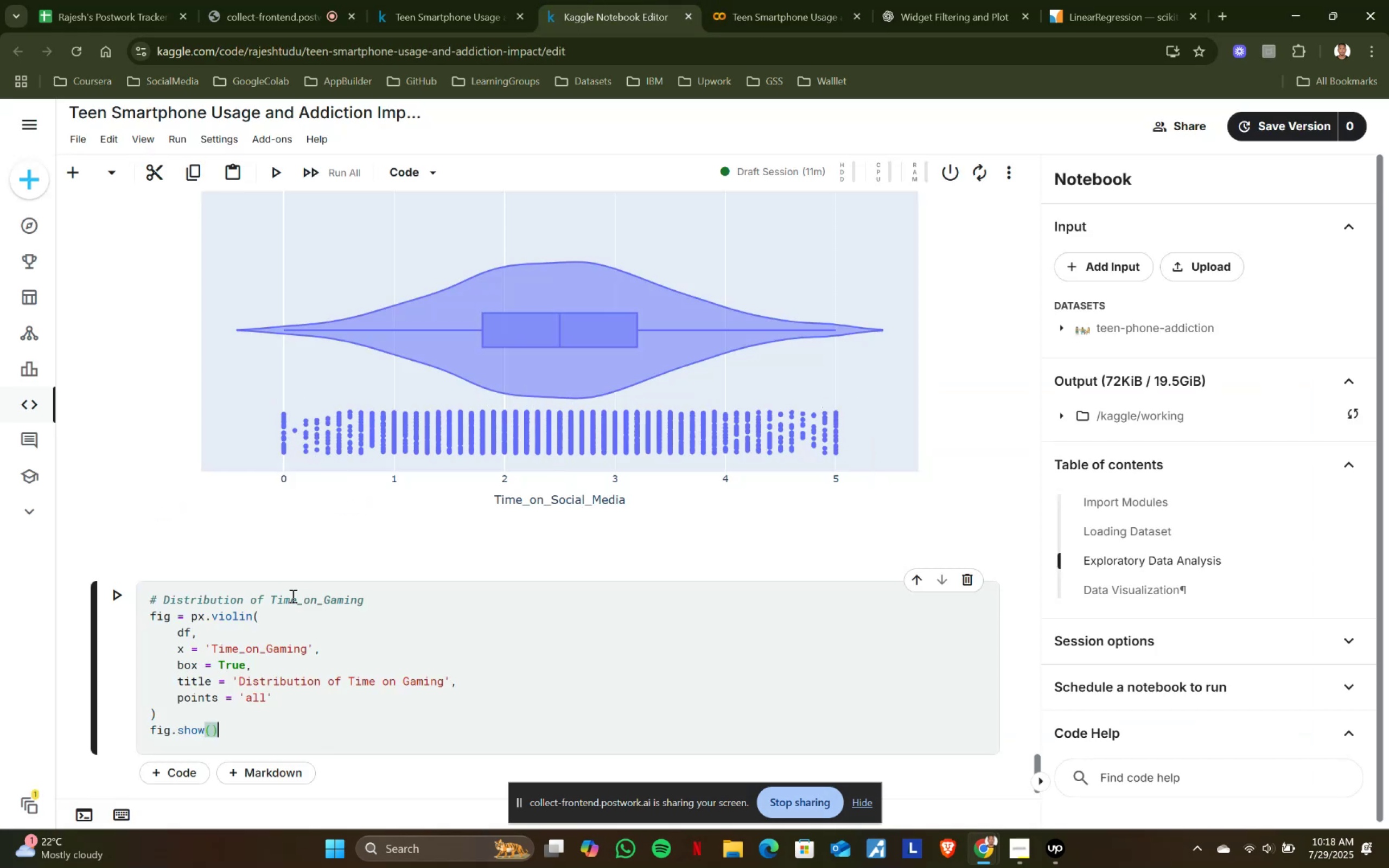 
key(Shift+ShiftRight)
 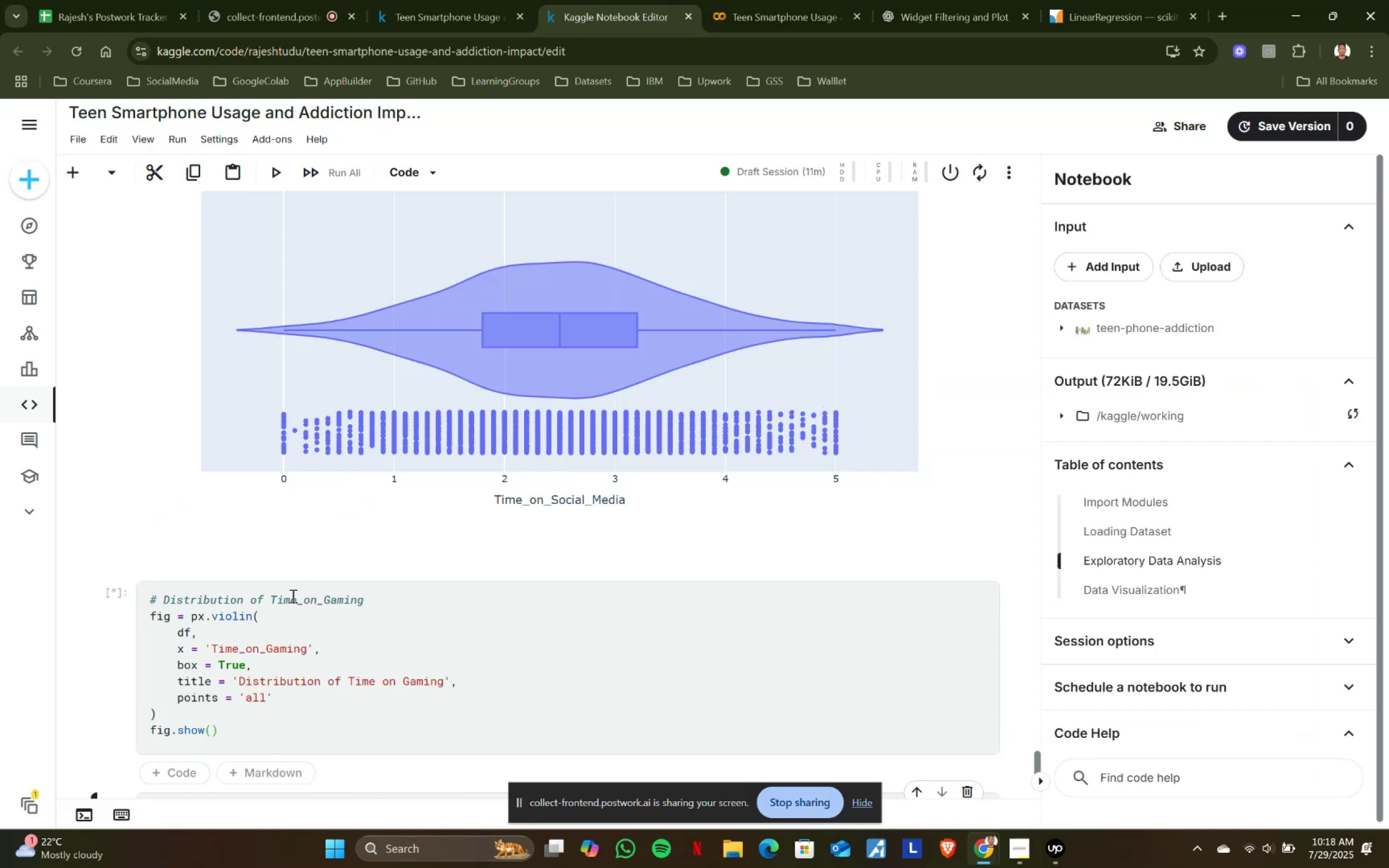 
key(Shift+Enter)
 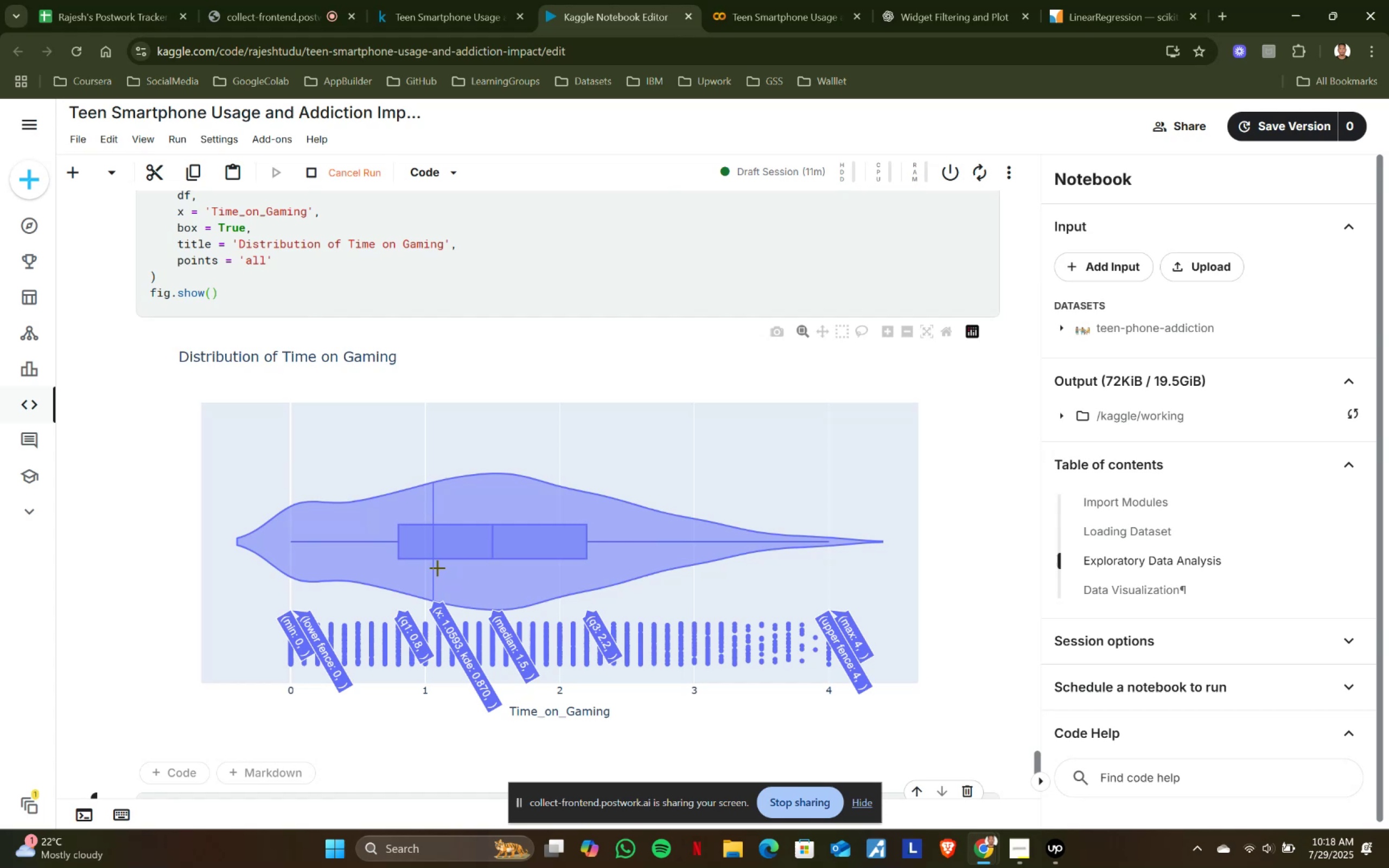 
scroll: coordinate [437, 567], scroll_direction: down, amount: 3.0
 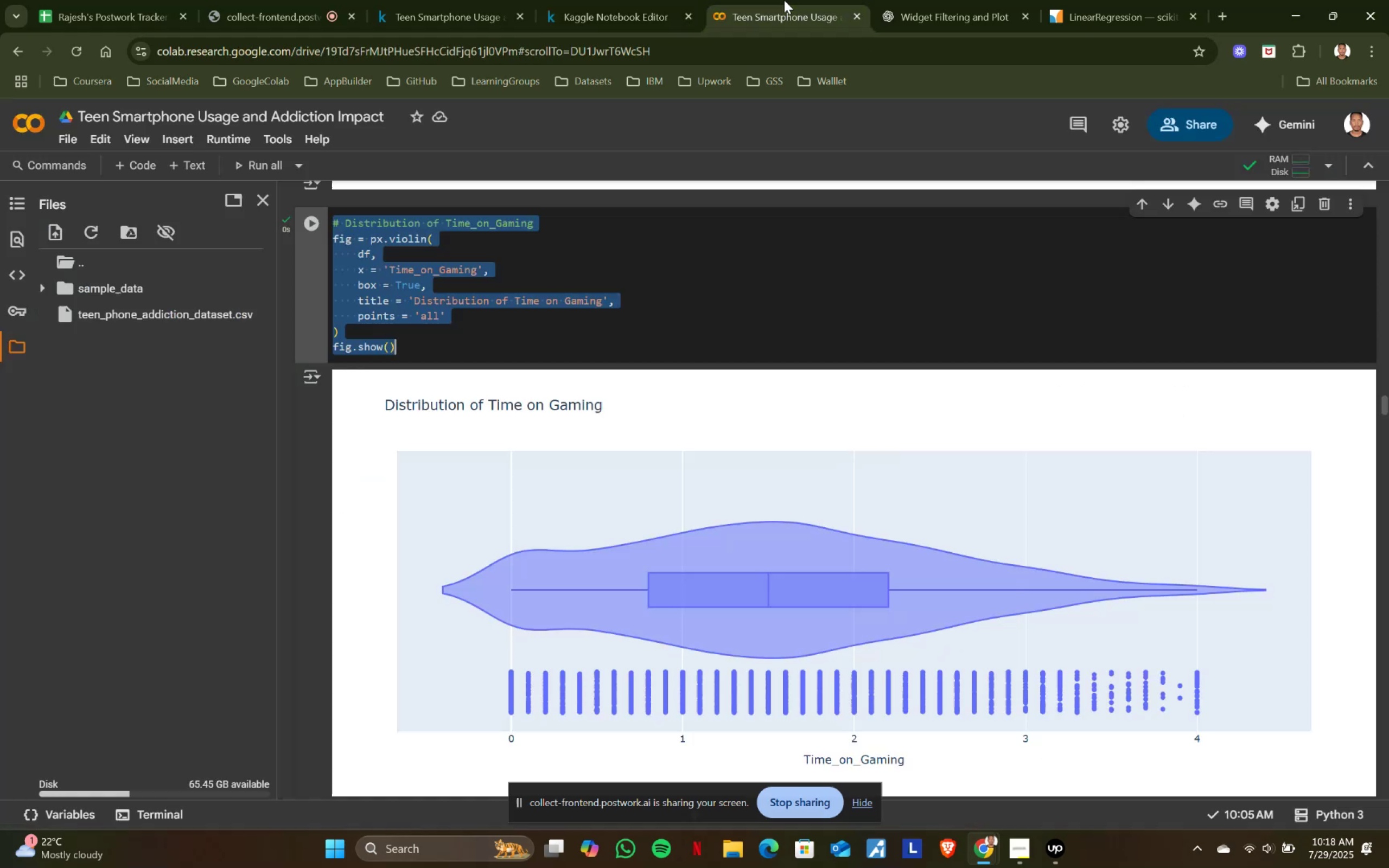 
left_click([784, 0])
 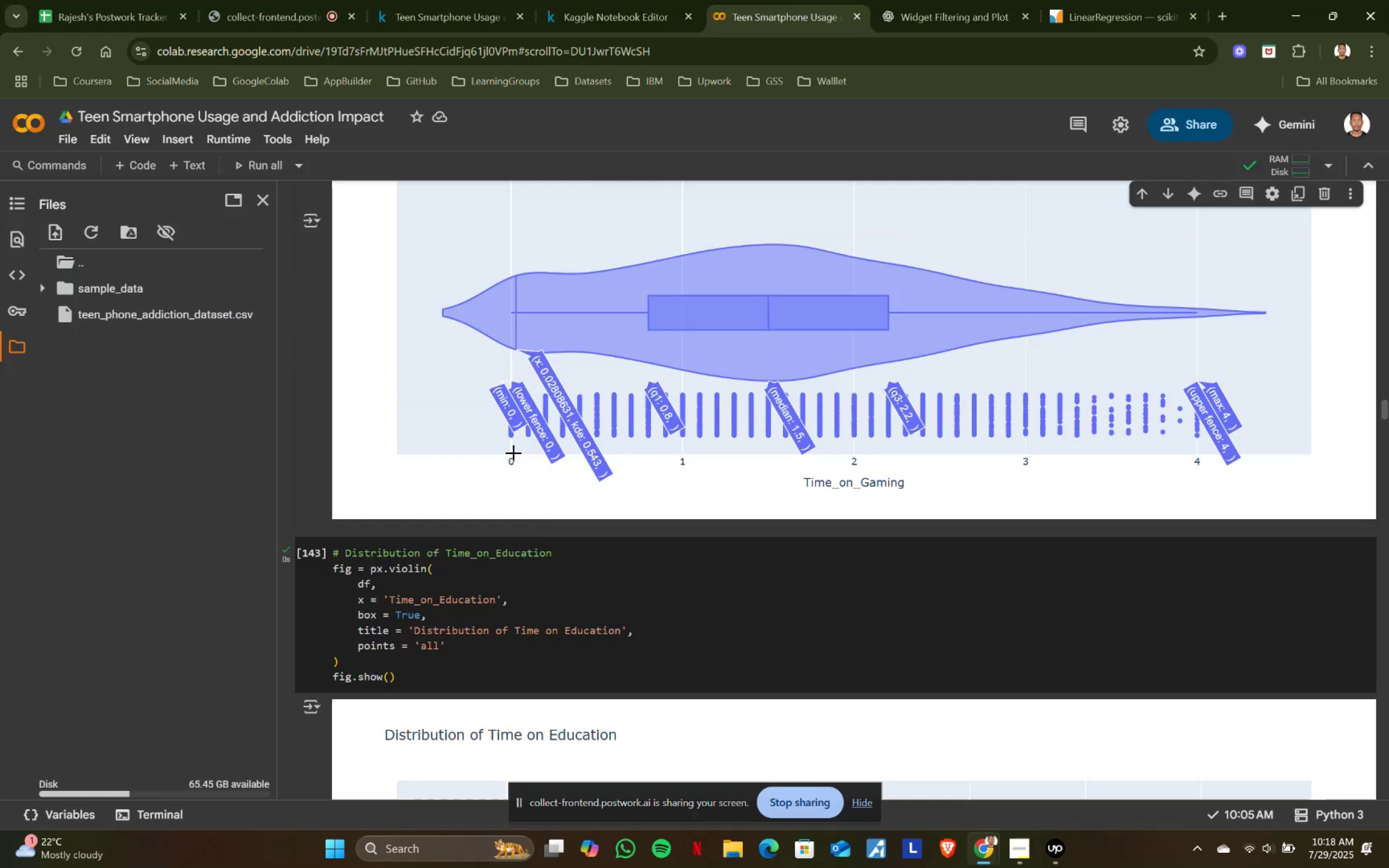 
scroll: coordinate [513, 452], scroll_direction: down, amount: 4.0
 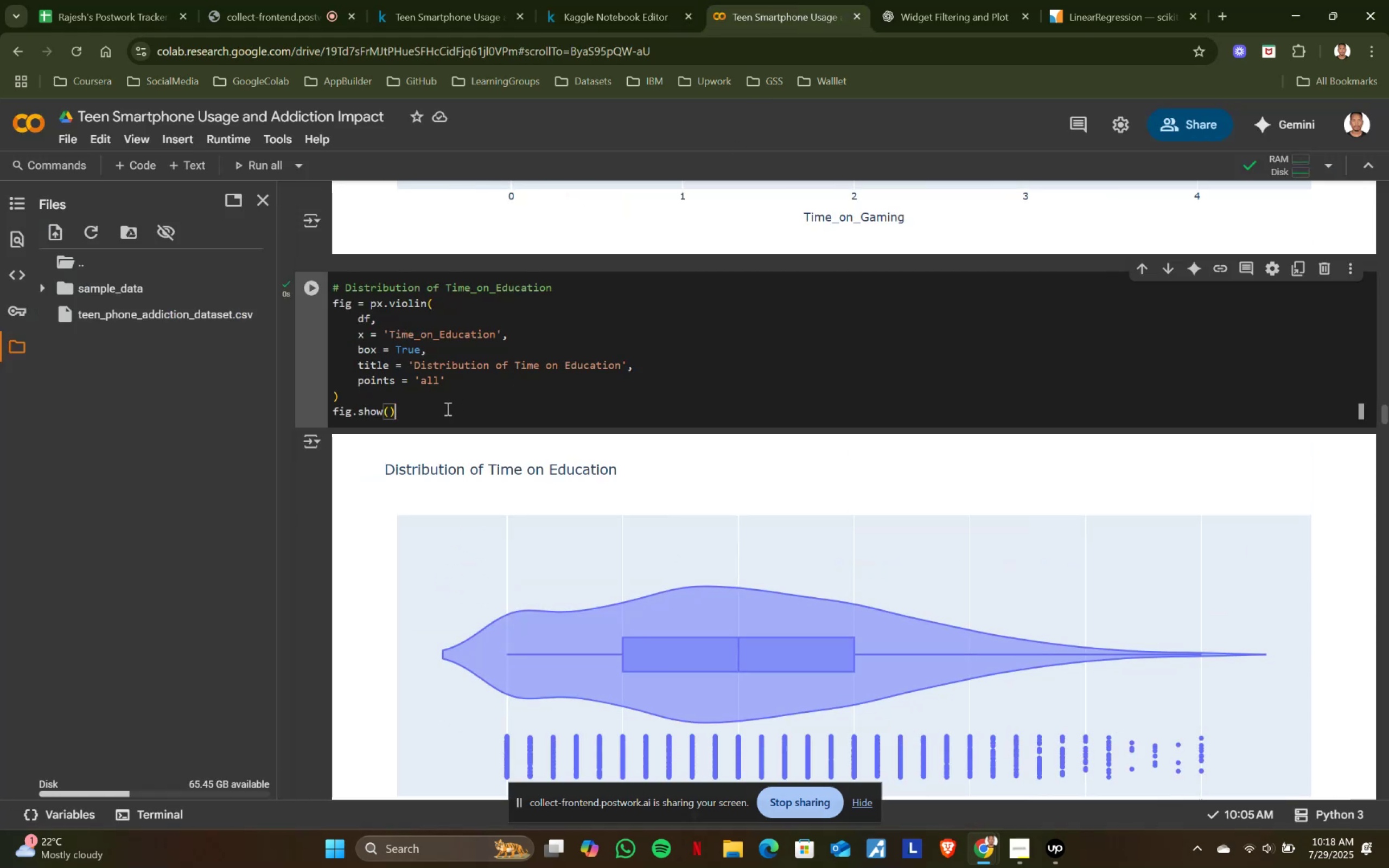 
left_click([447, 409])
 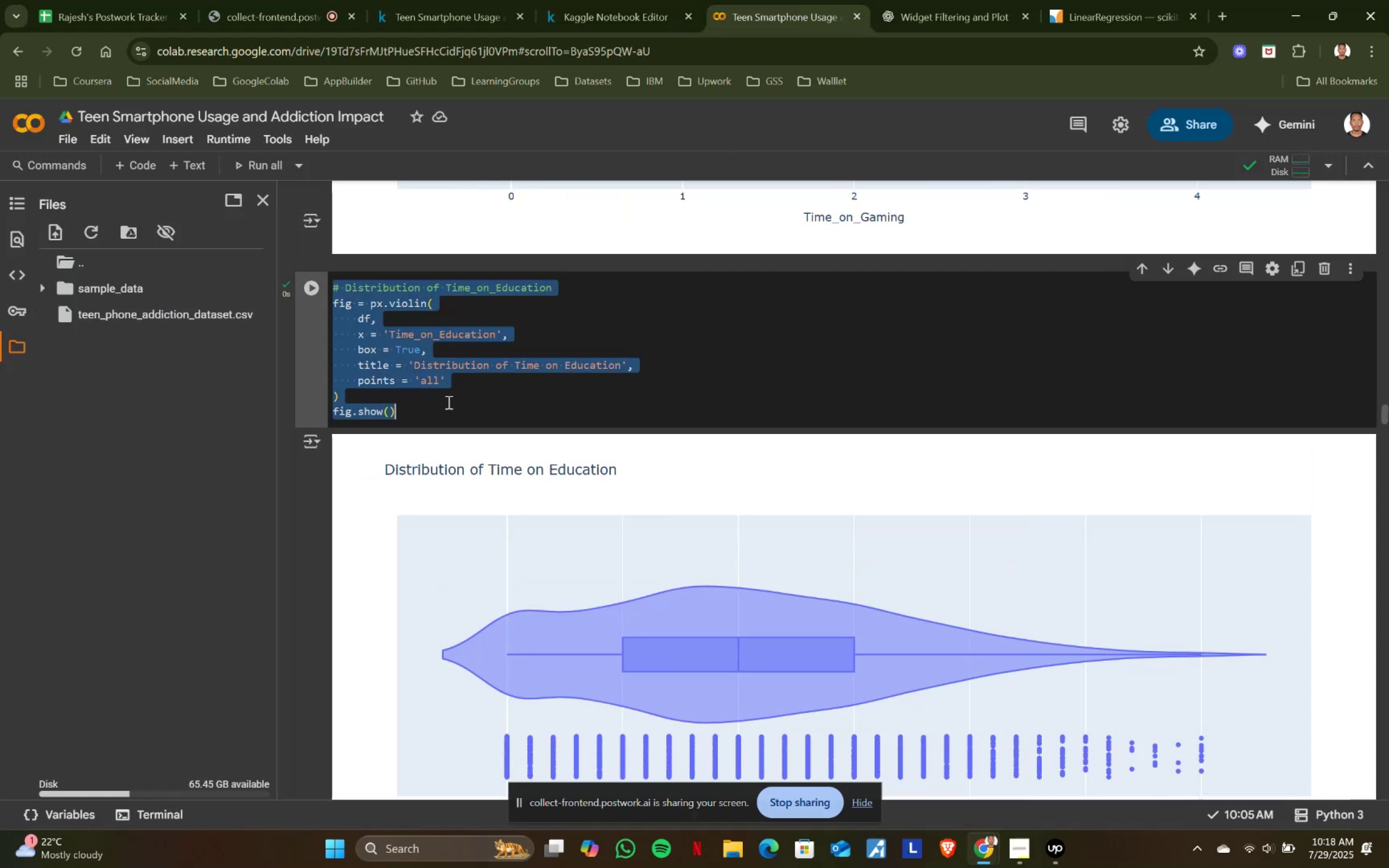 
key(Control+ControlLeft)
 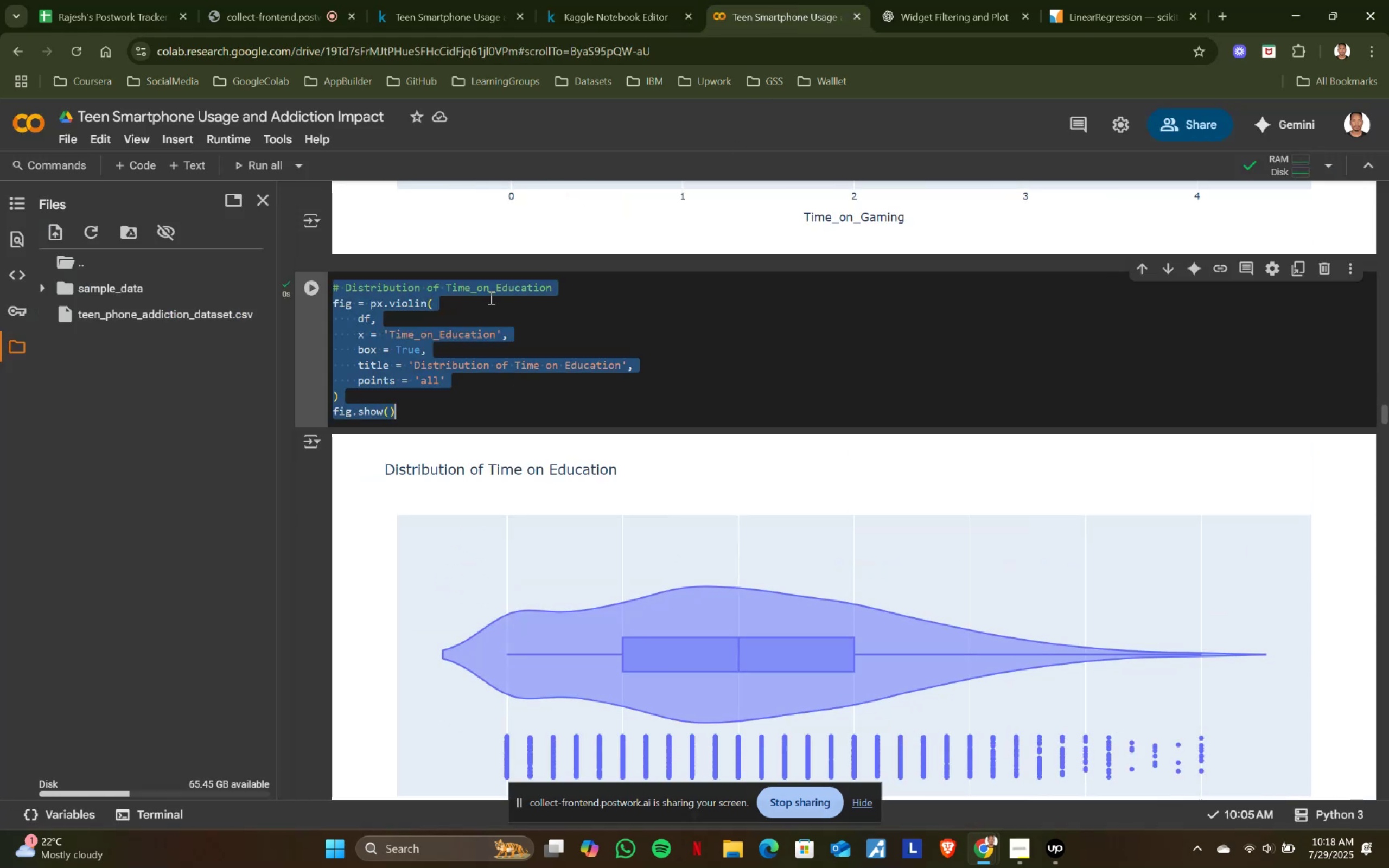 
key(Control+A)
 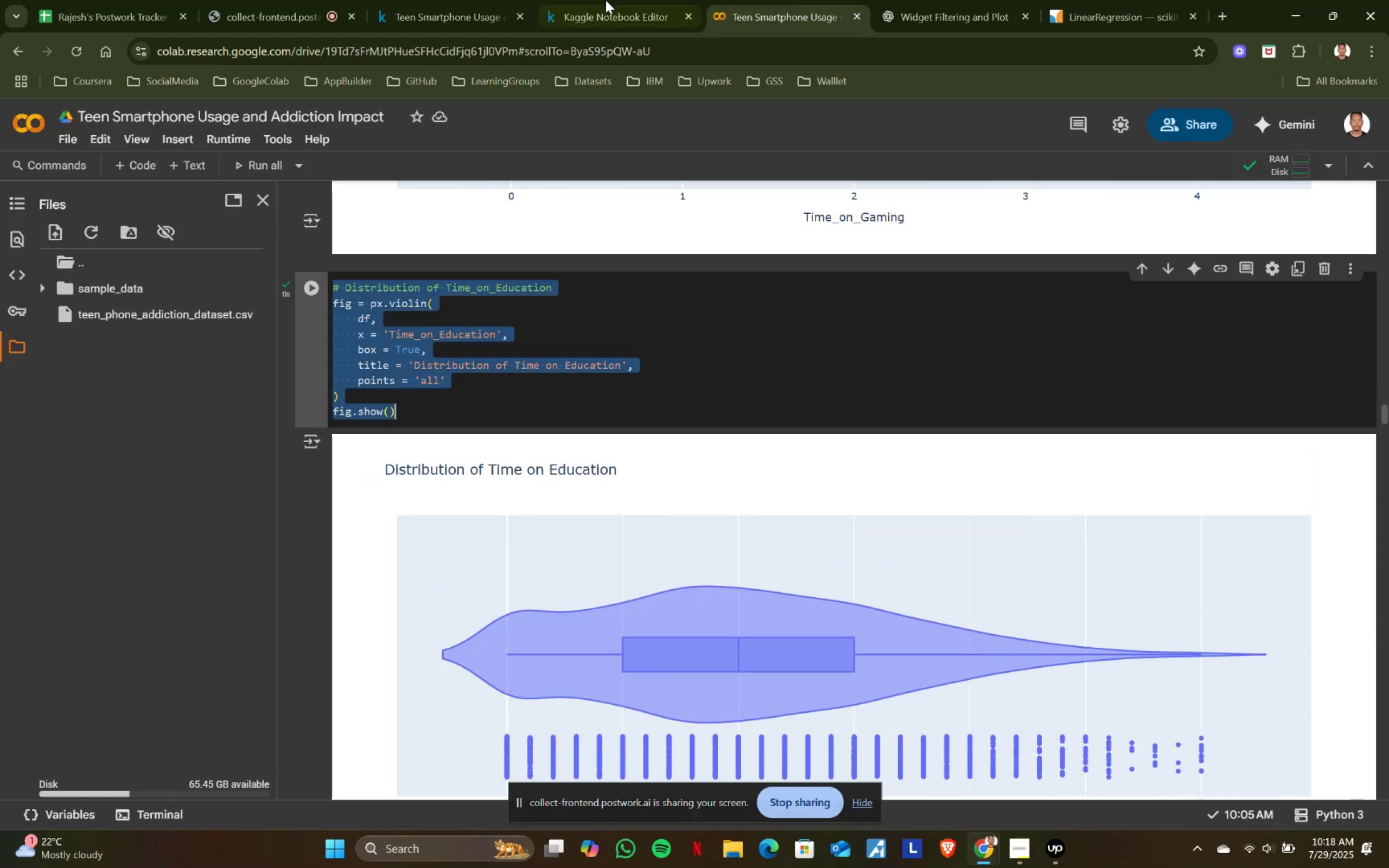 
key(Control+ControlLeft)
 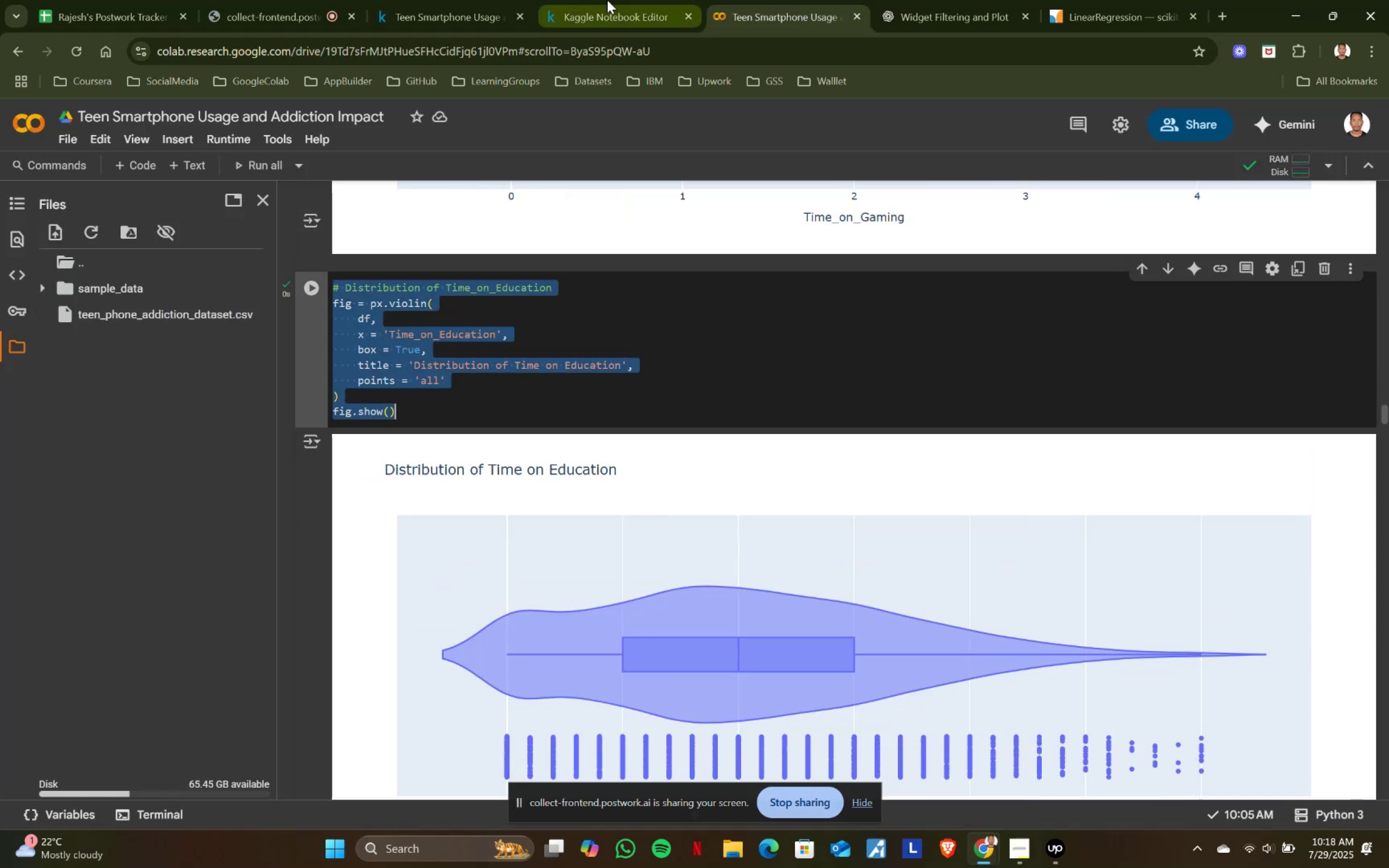 
key(Control+C)
 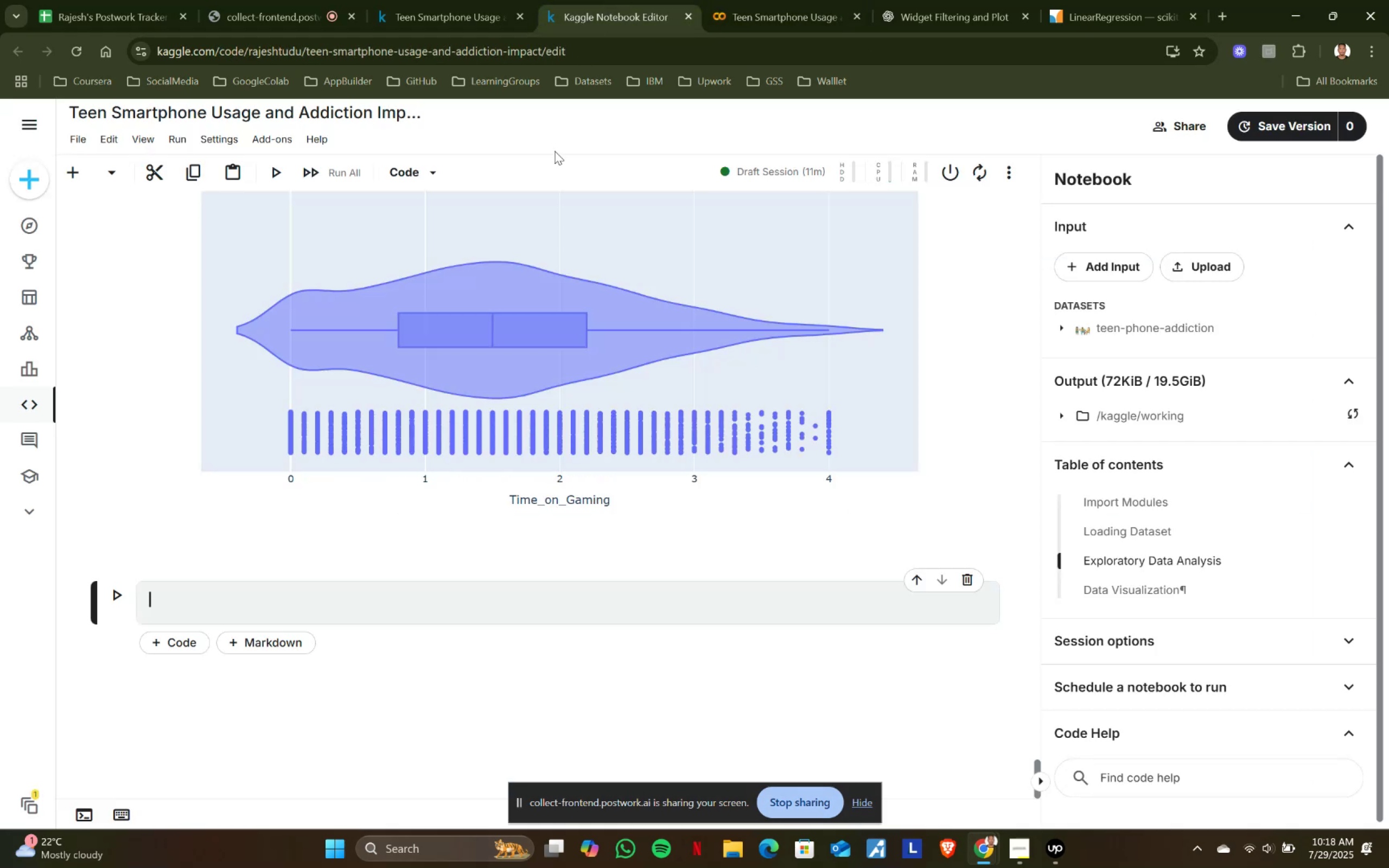 
left_click([607, 0])
 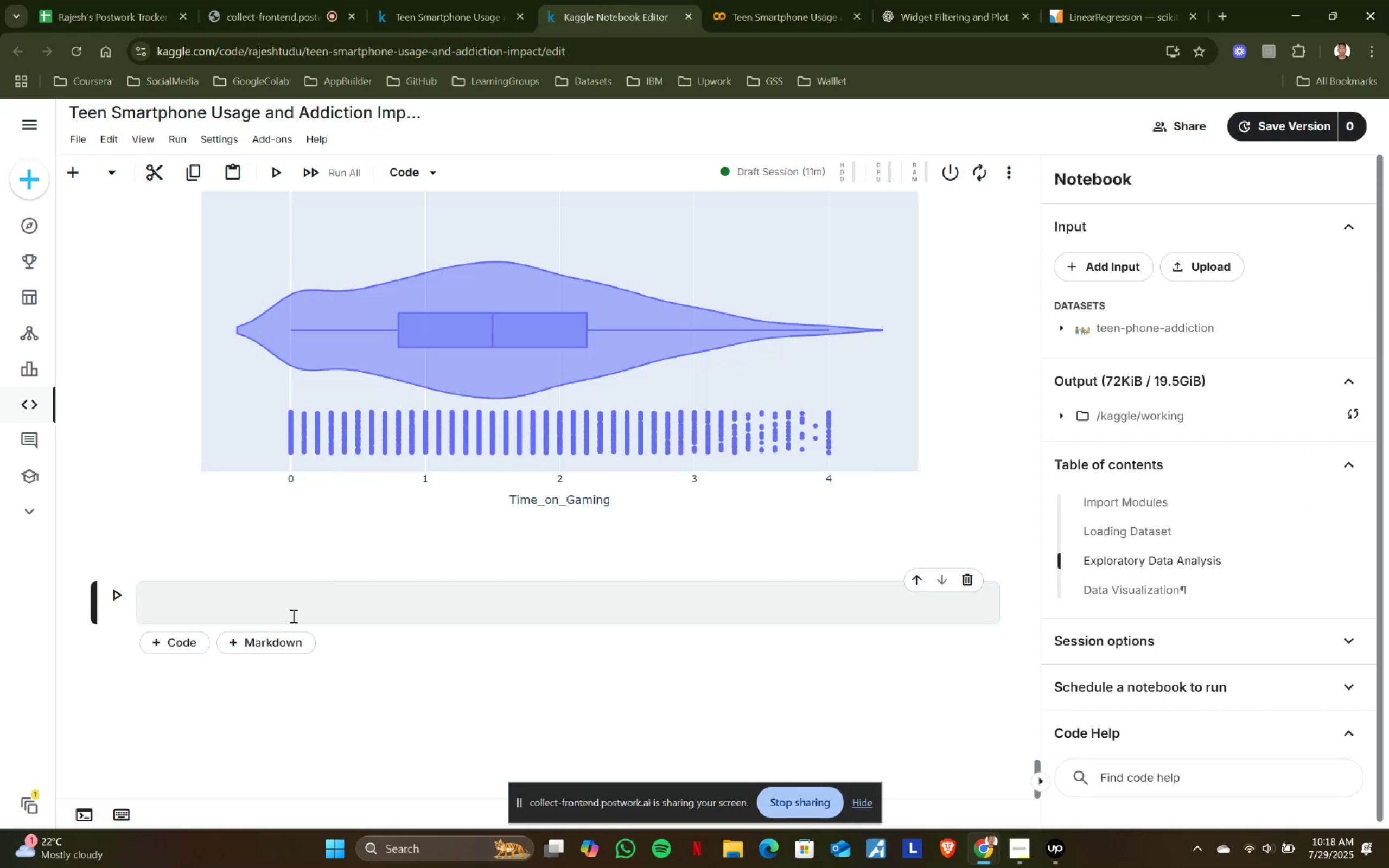 
left_click([292, 616])
 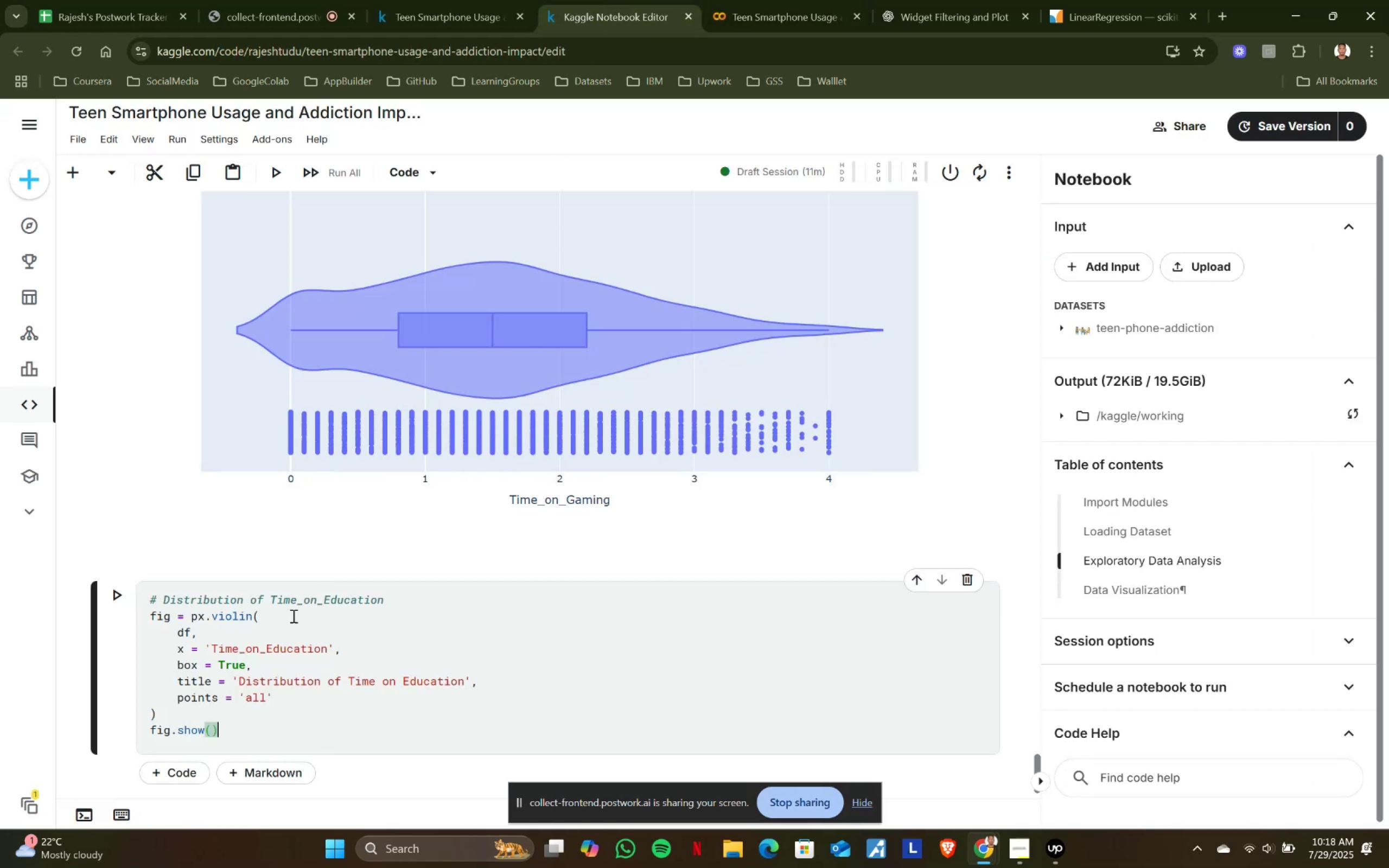 
key(Control+ControlLeft)
 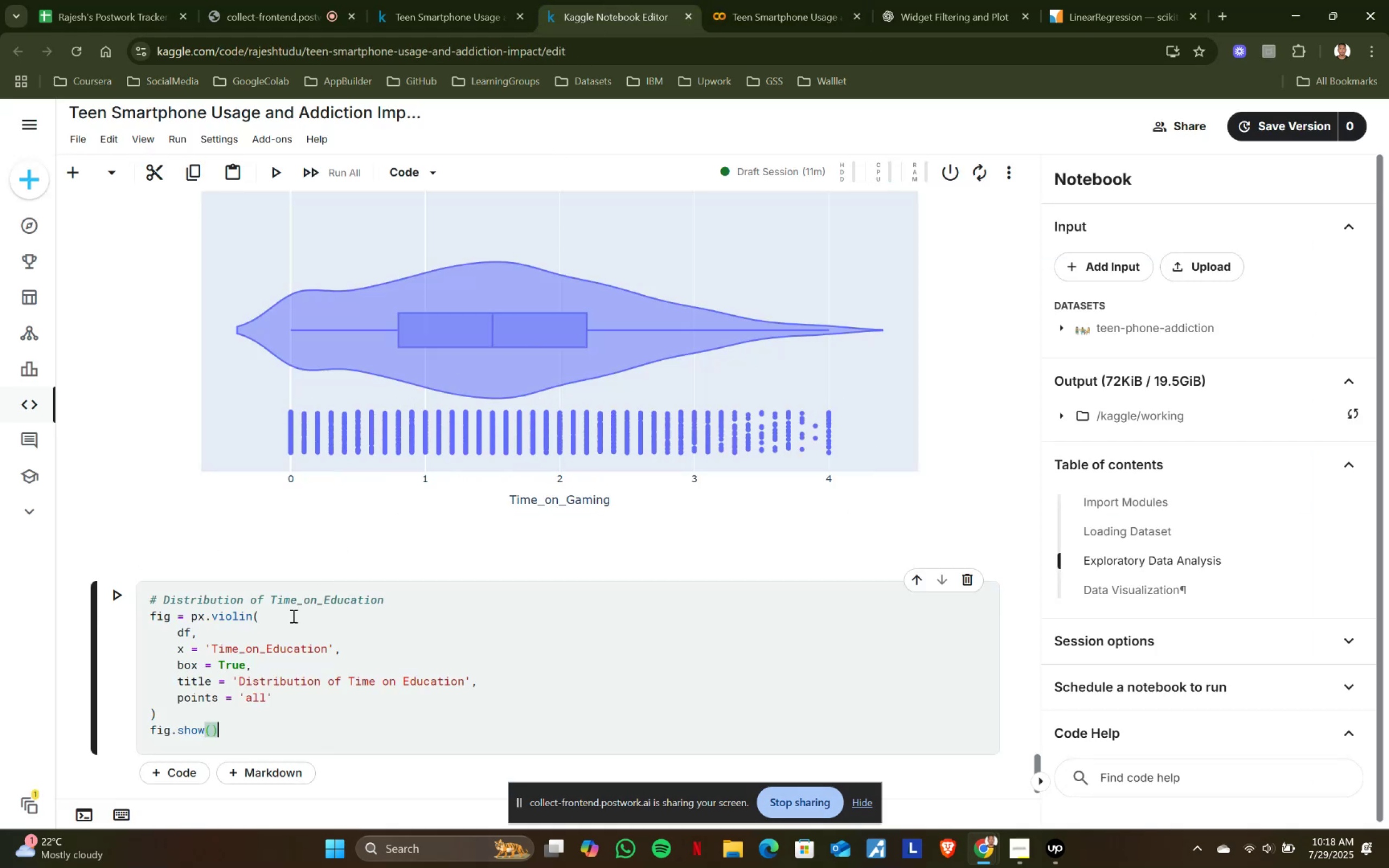 
key(Control+V)
 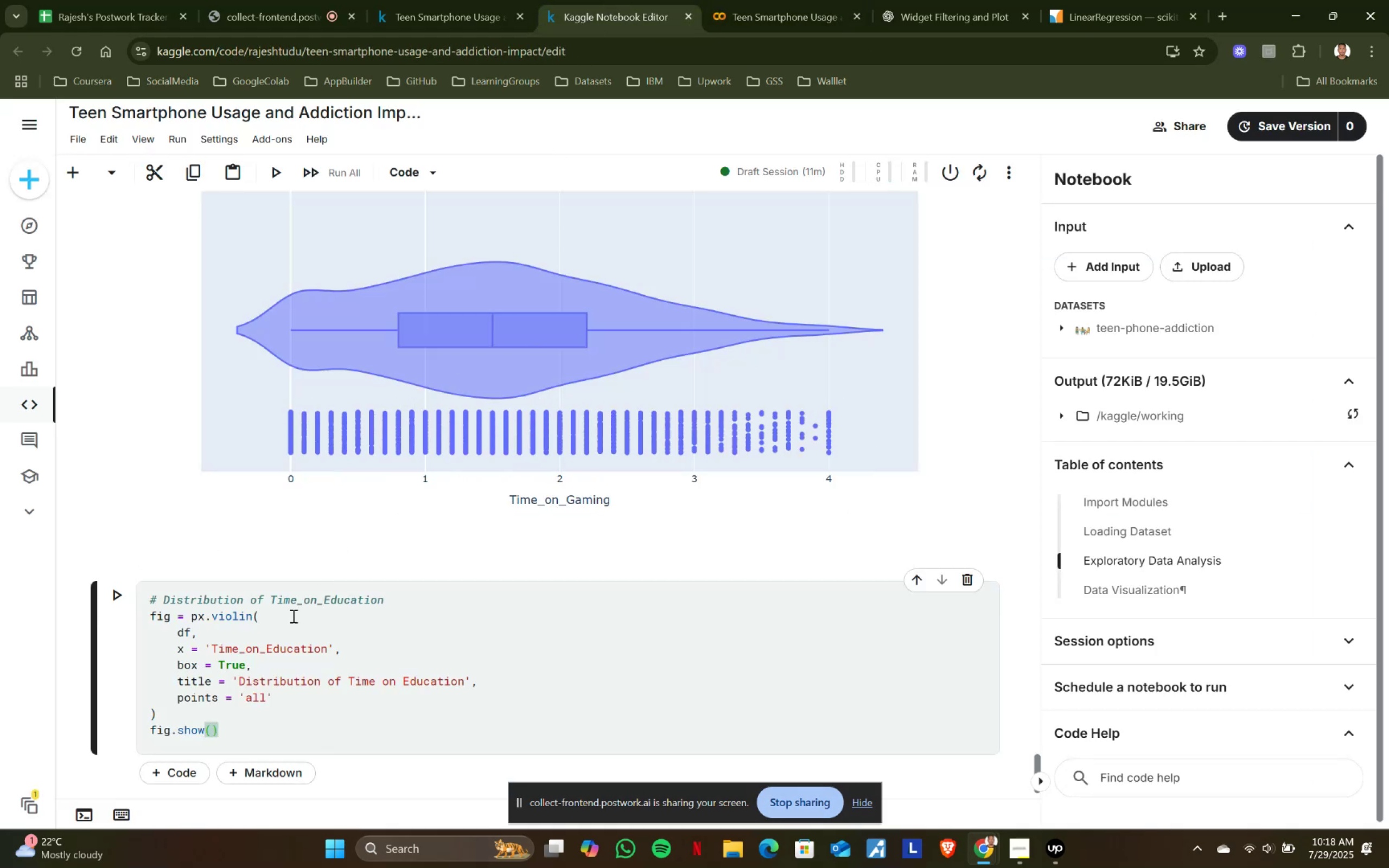 
key(Shift+ShiftRight)
 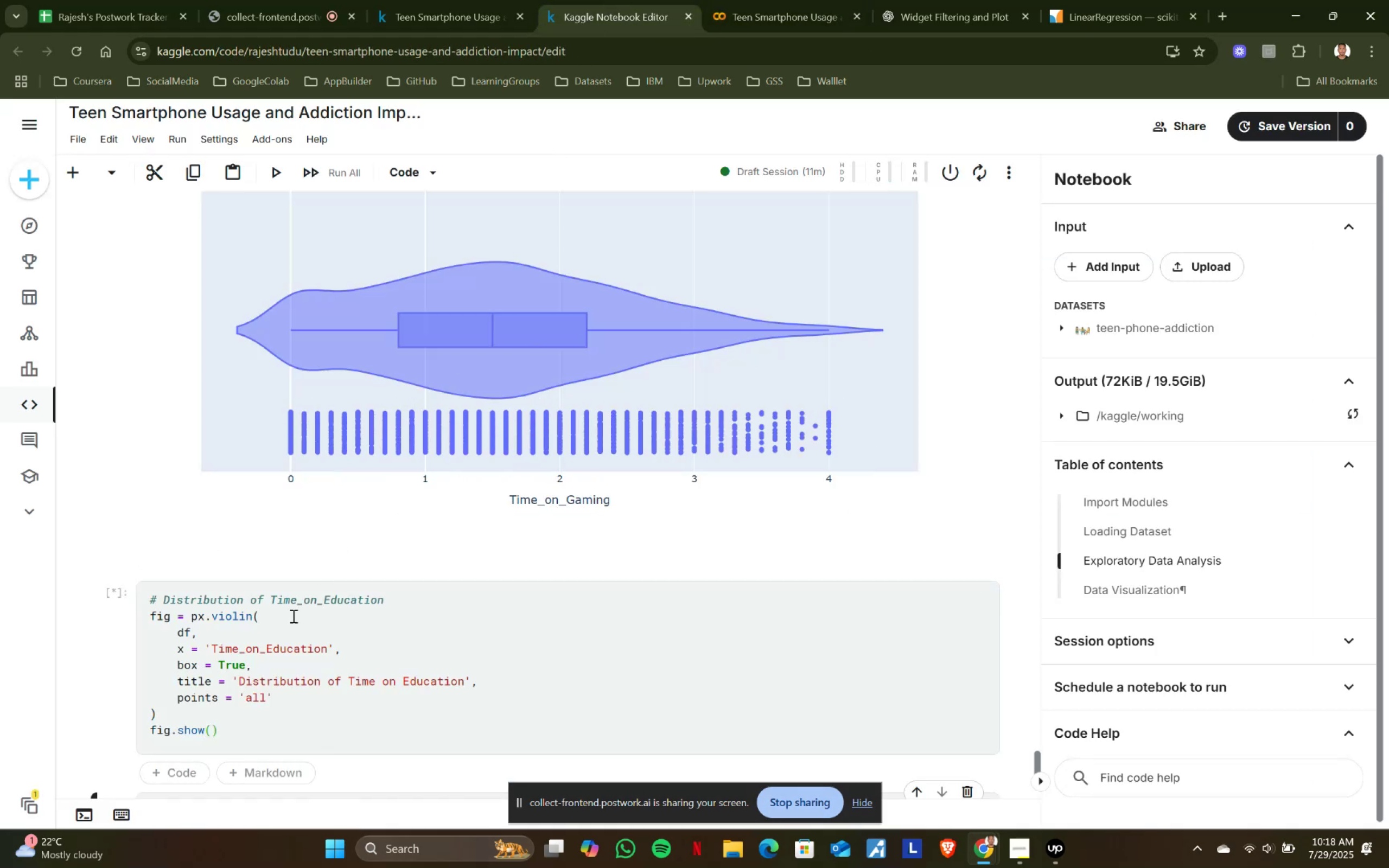 
key(Shift+Enter)
 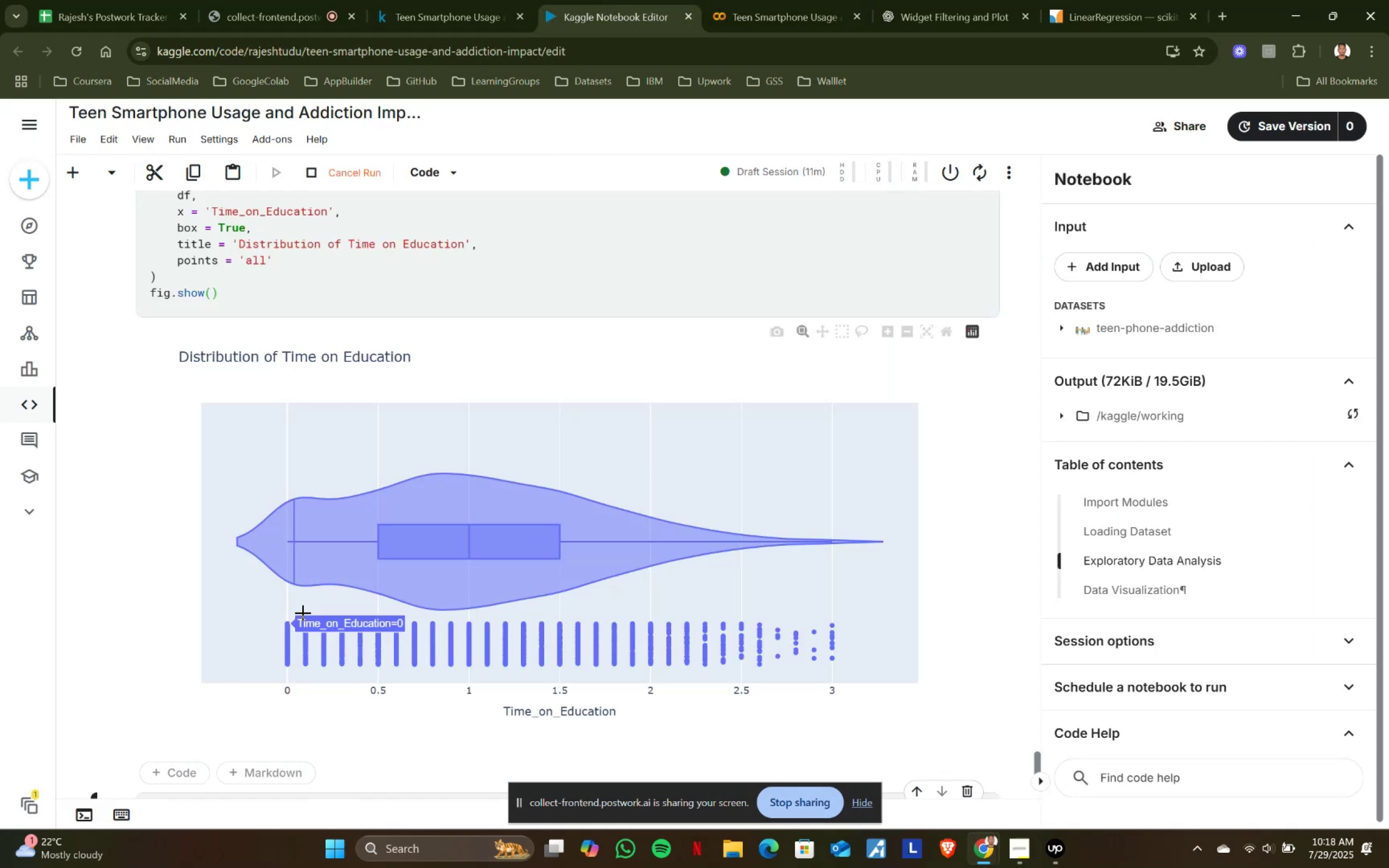 
scroll: coordinate [303, 612], scroll_direction: down, amount: 3.0
 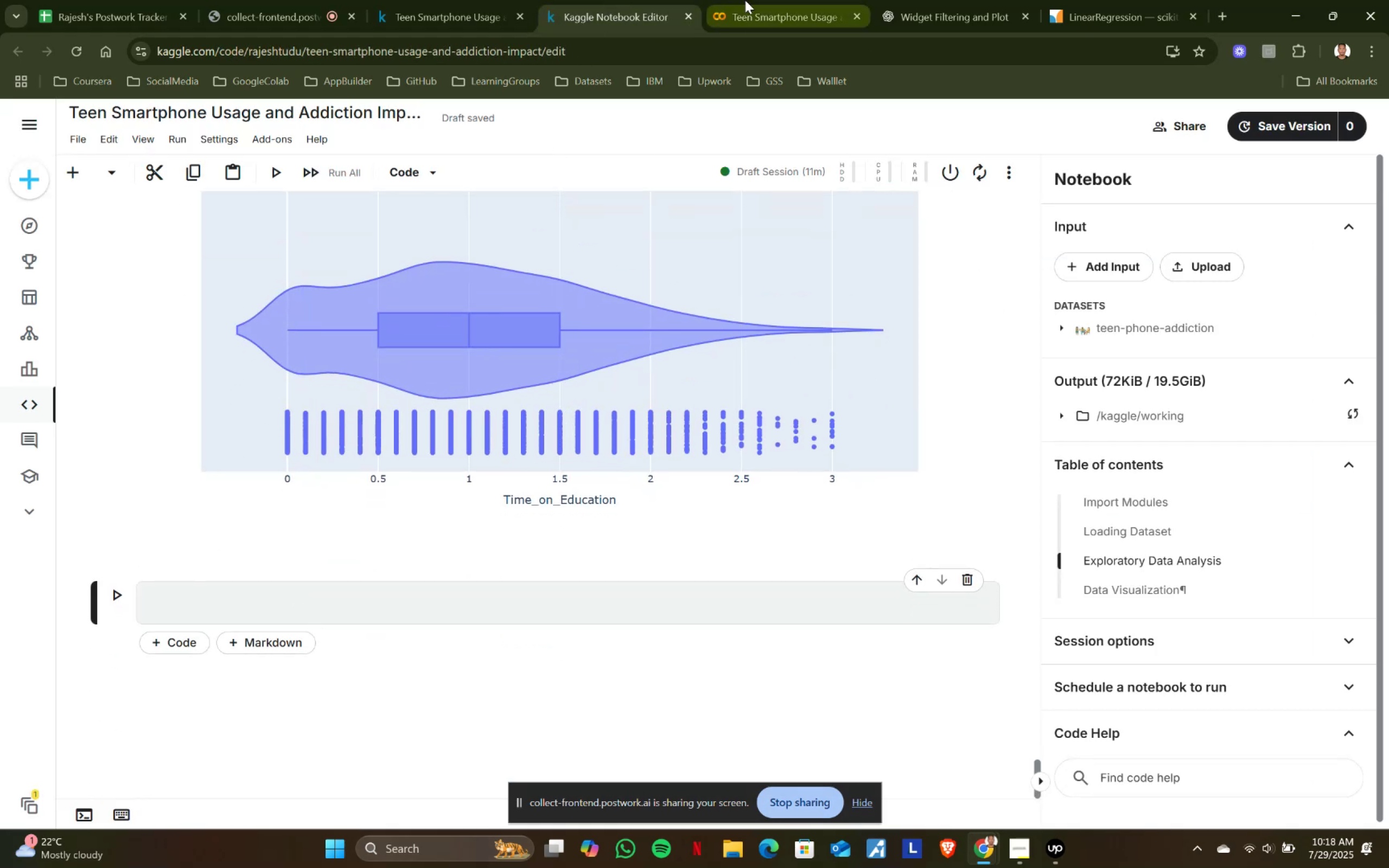 
left_click([745, 0])
 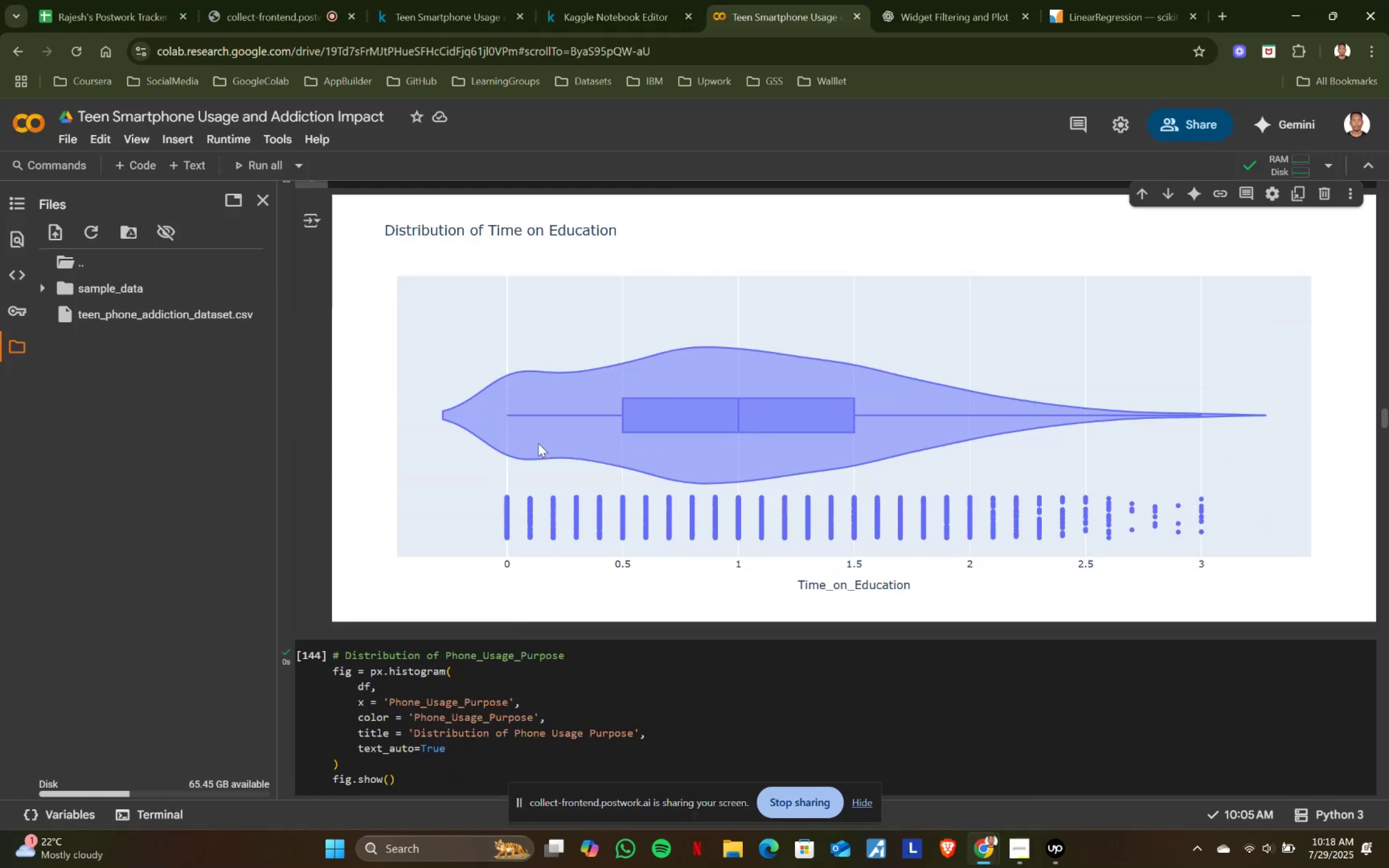 
scroll: coordinate [538, 443], scroll_direction: down, amount: 5.0
 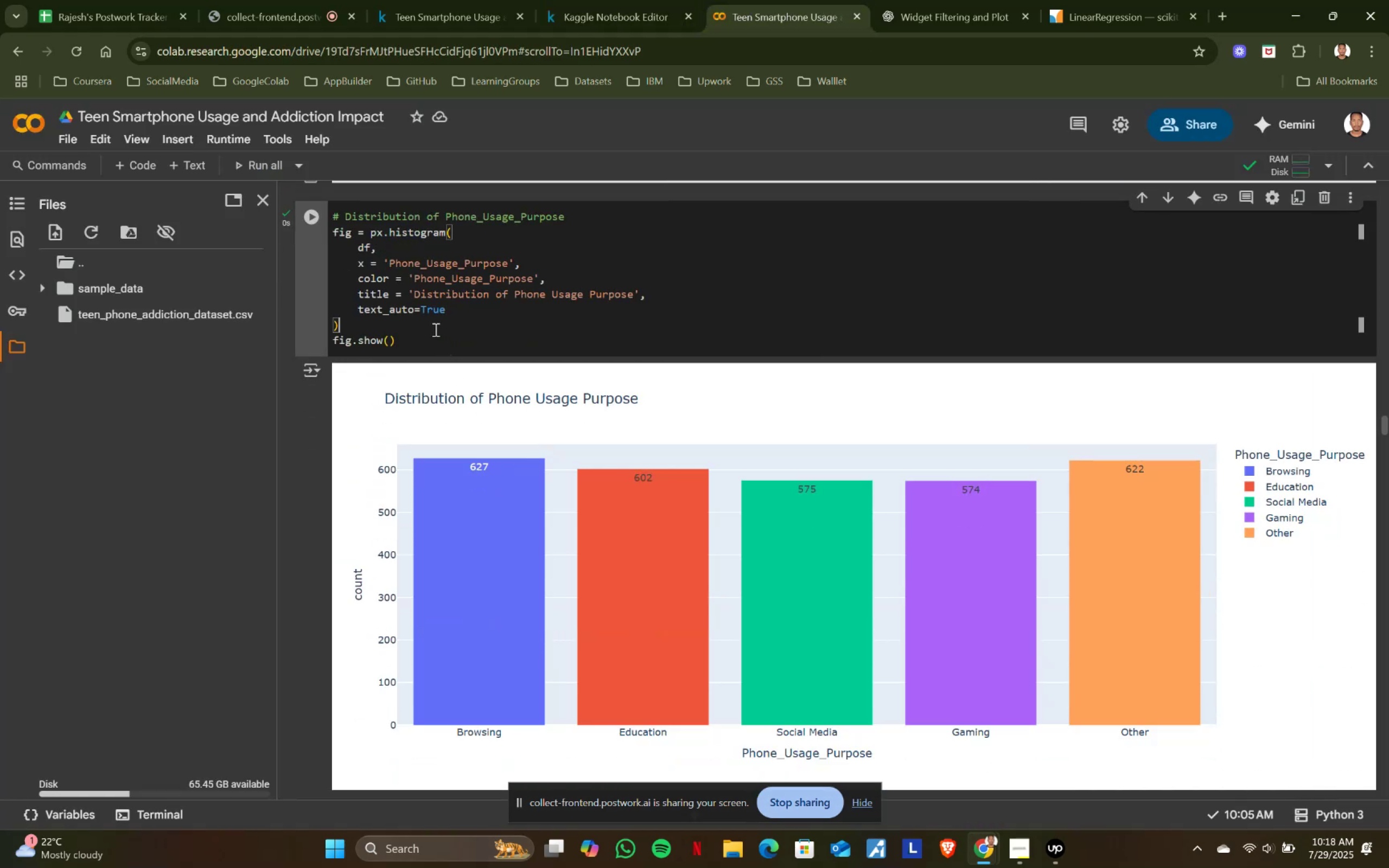 
left_click([435, 329])
 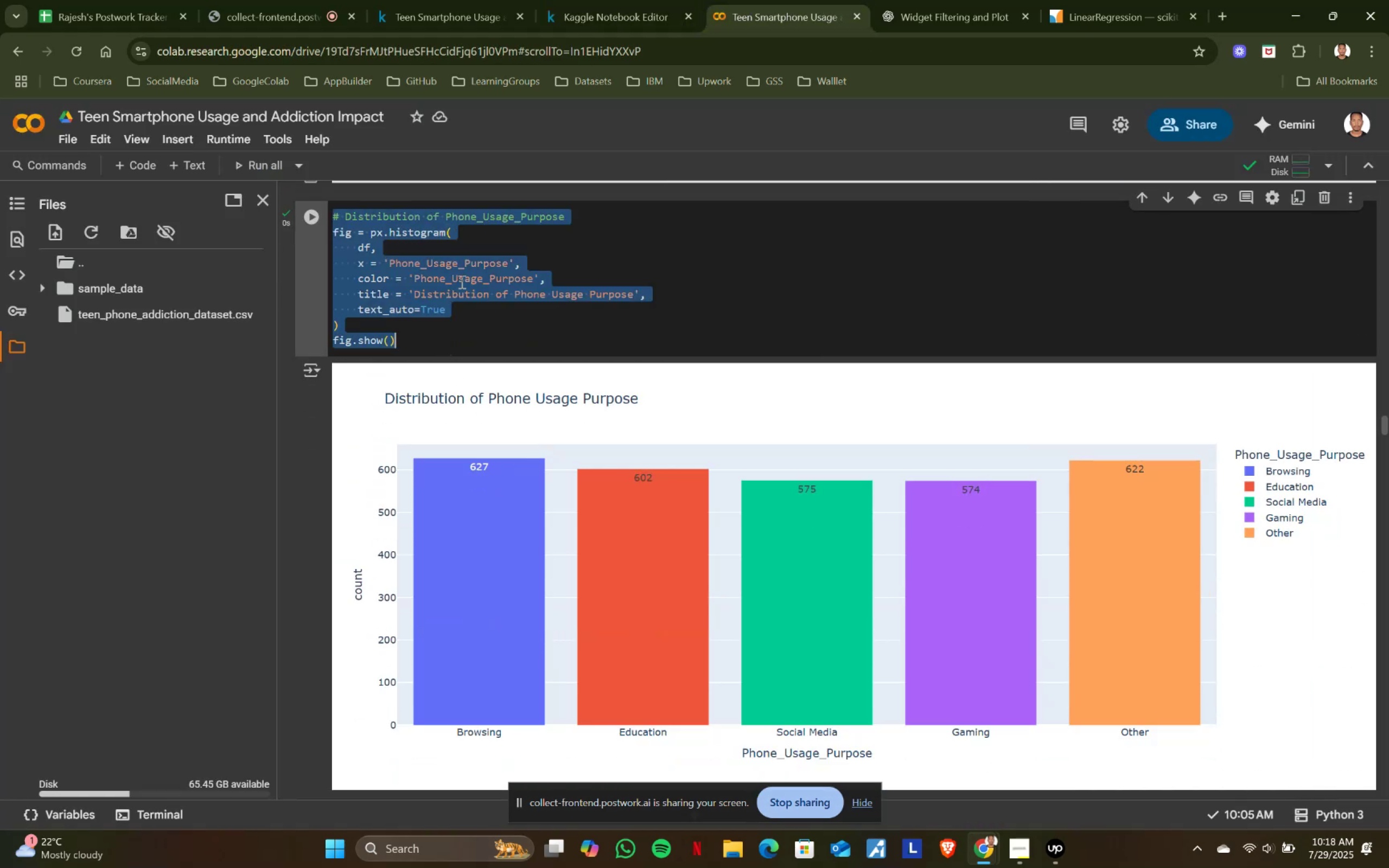 
key(Control+ControlLeft)
 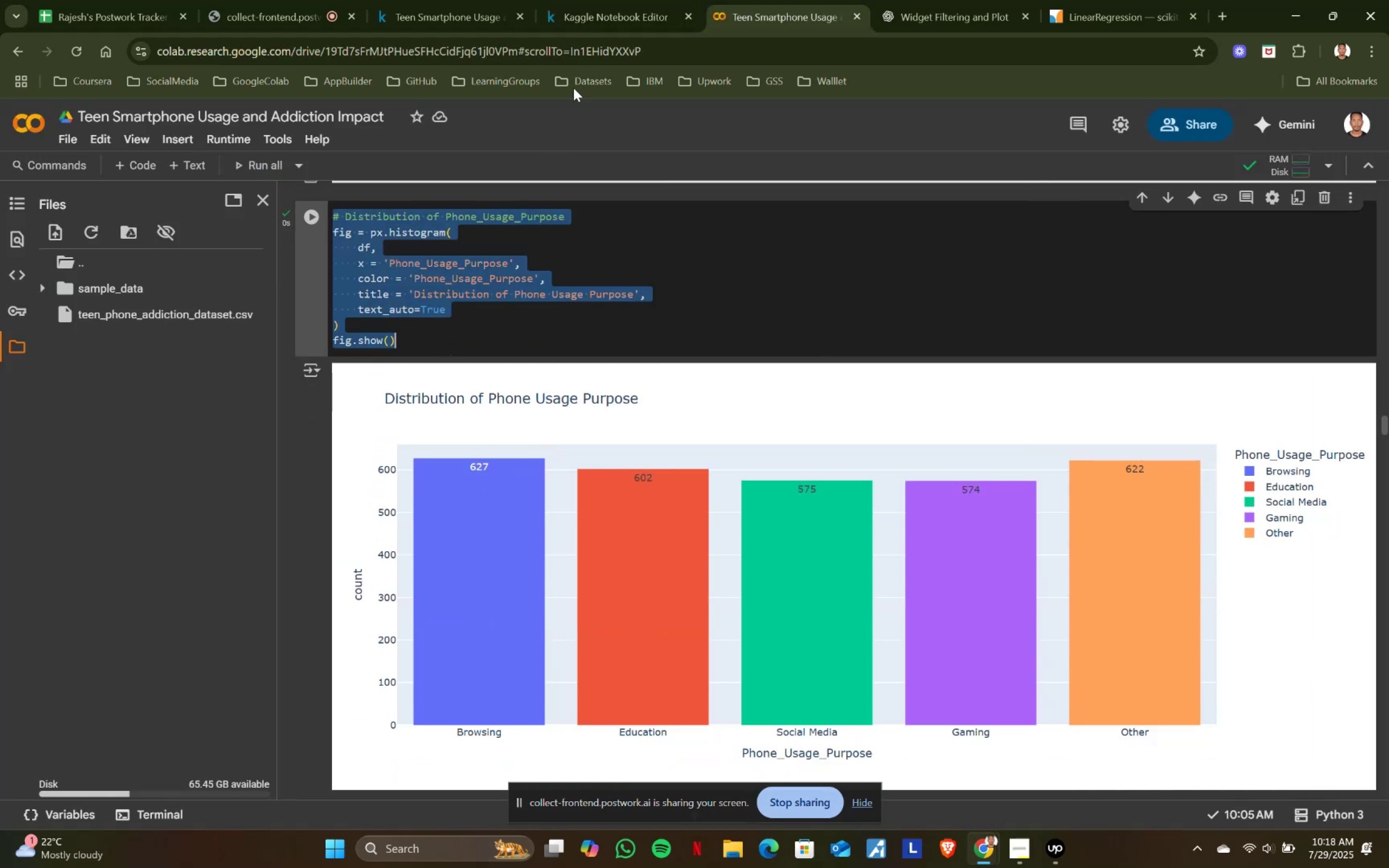 
key(Control+A)
 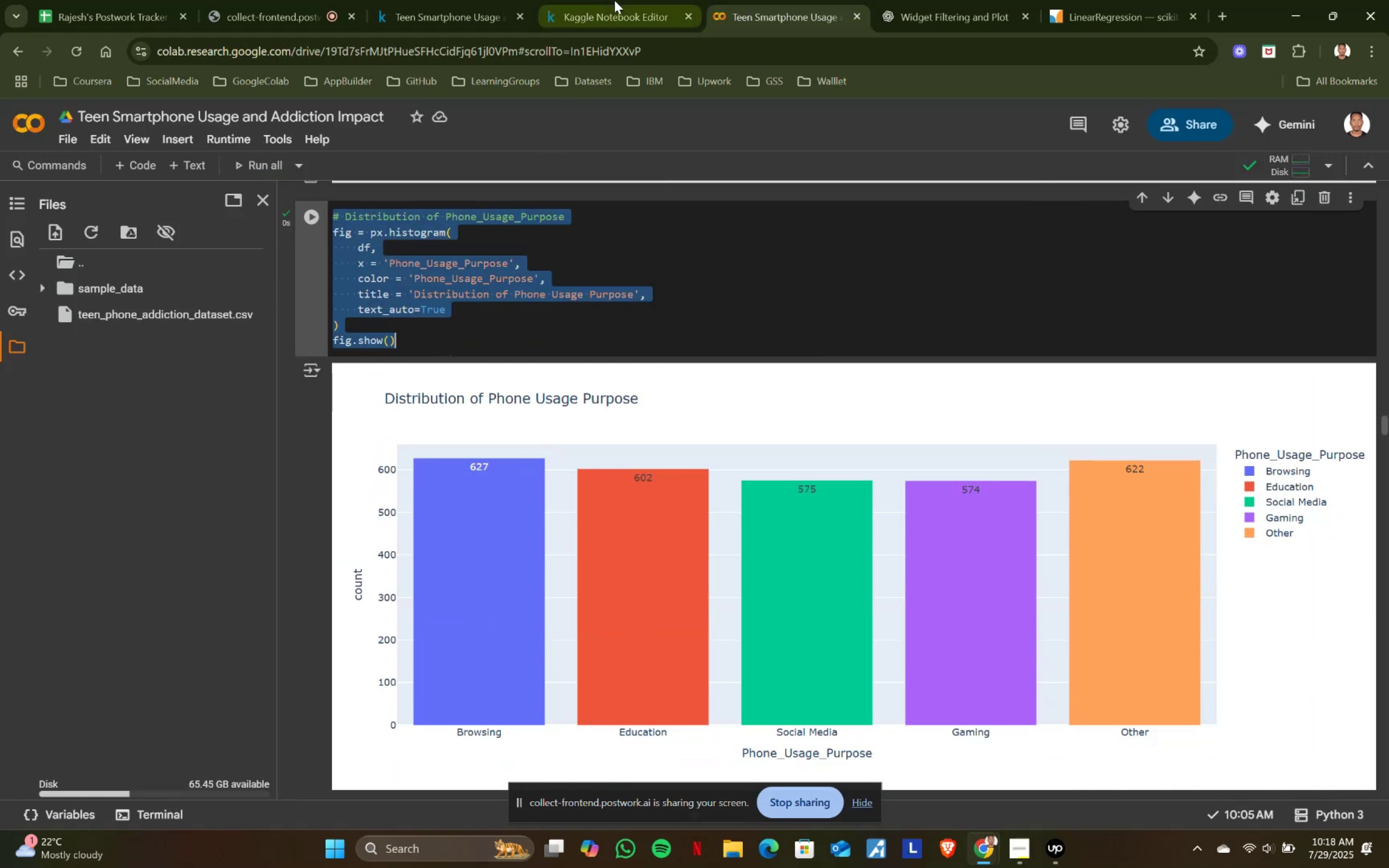 
key(Control+ControlLeft)
 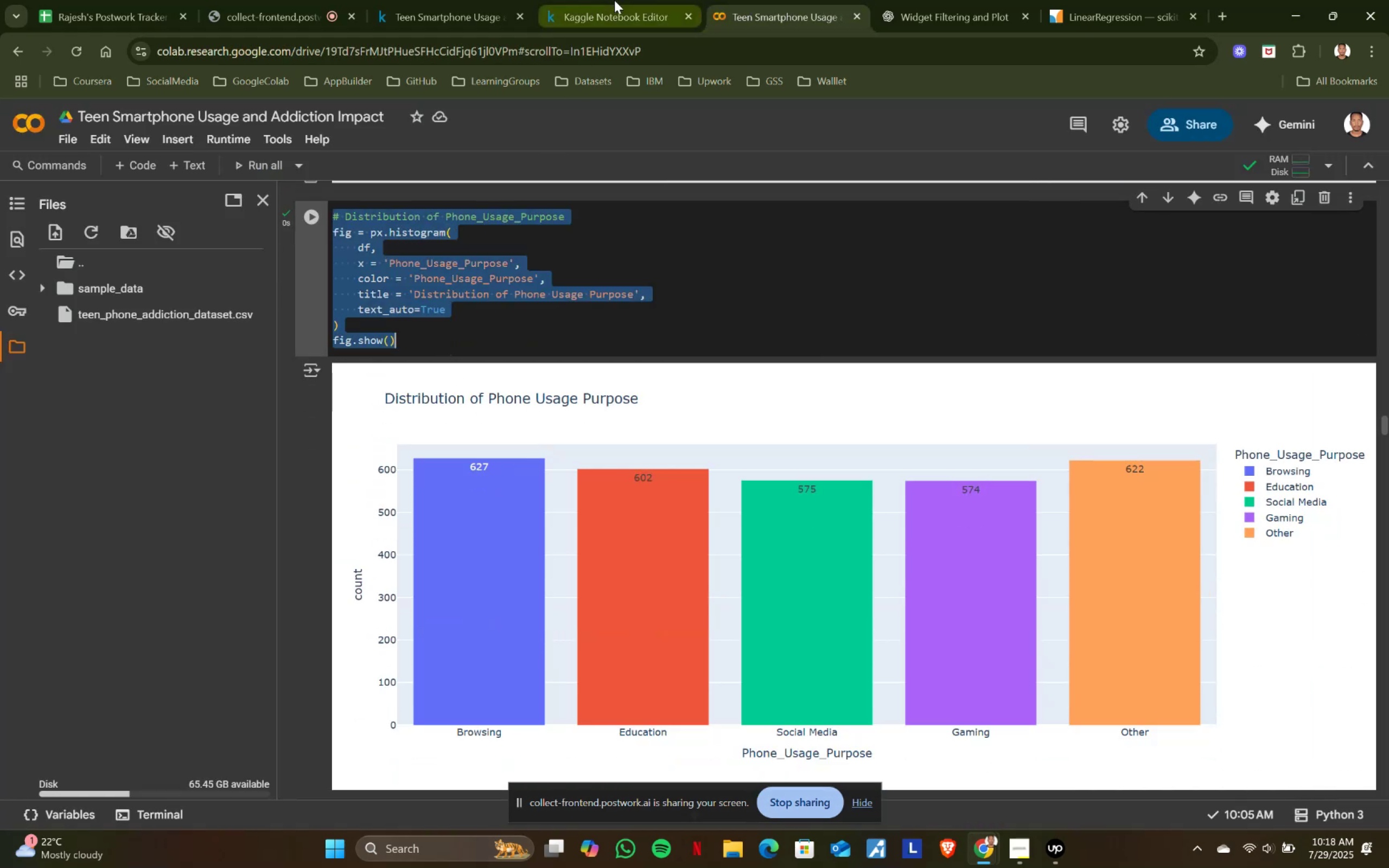 
key(Control+C)
 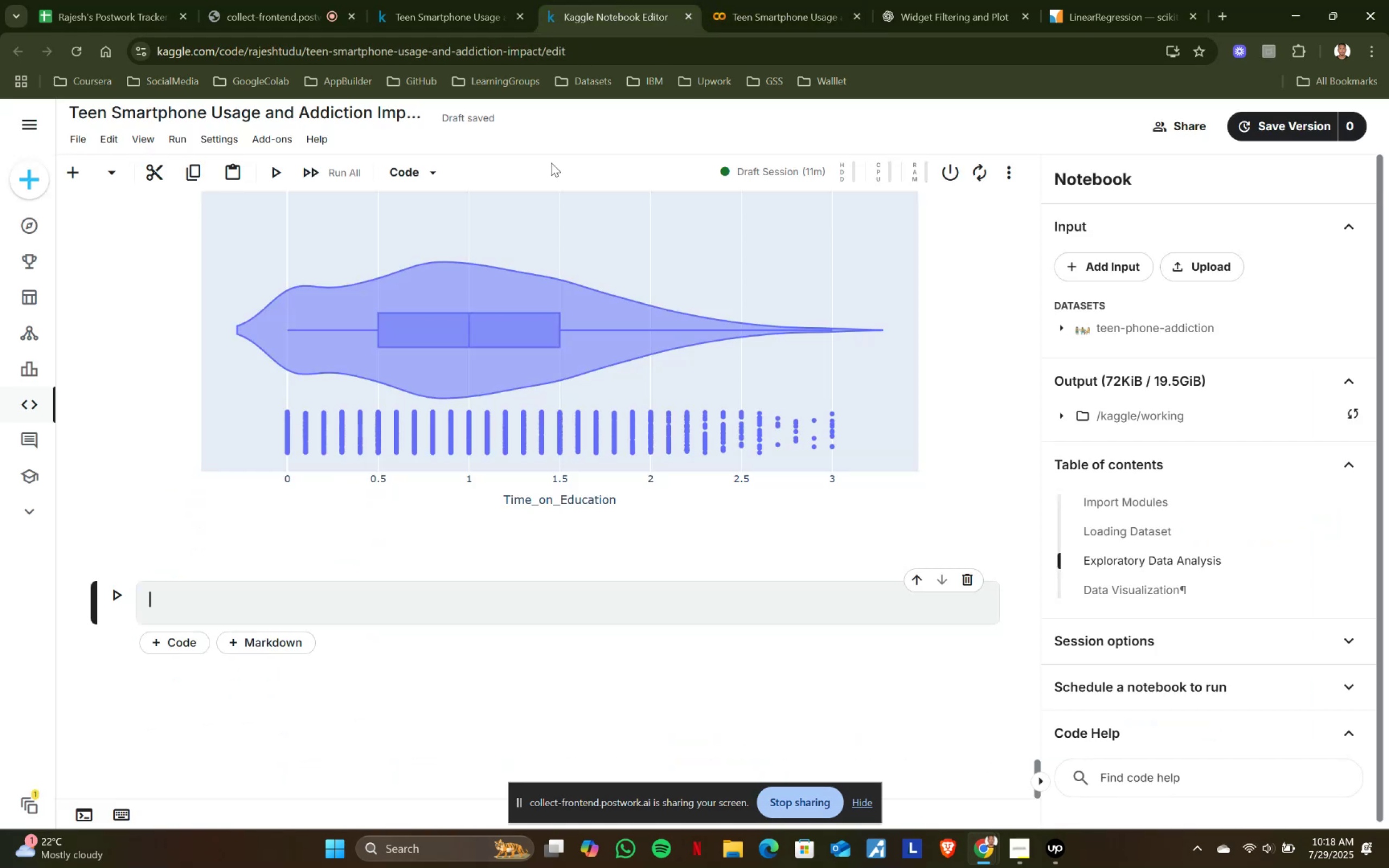 
left_click([614, 0])
 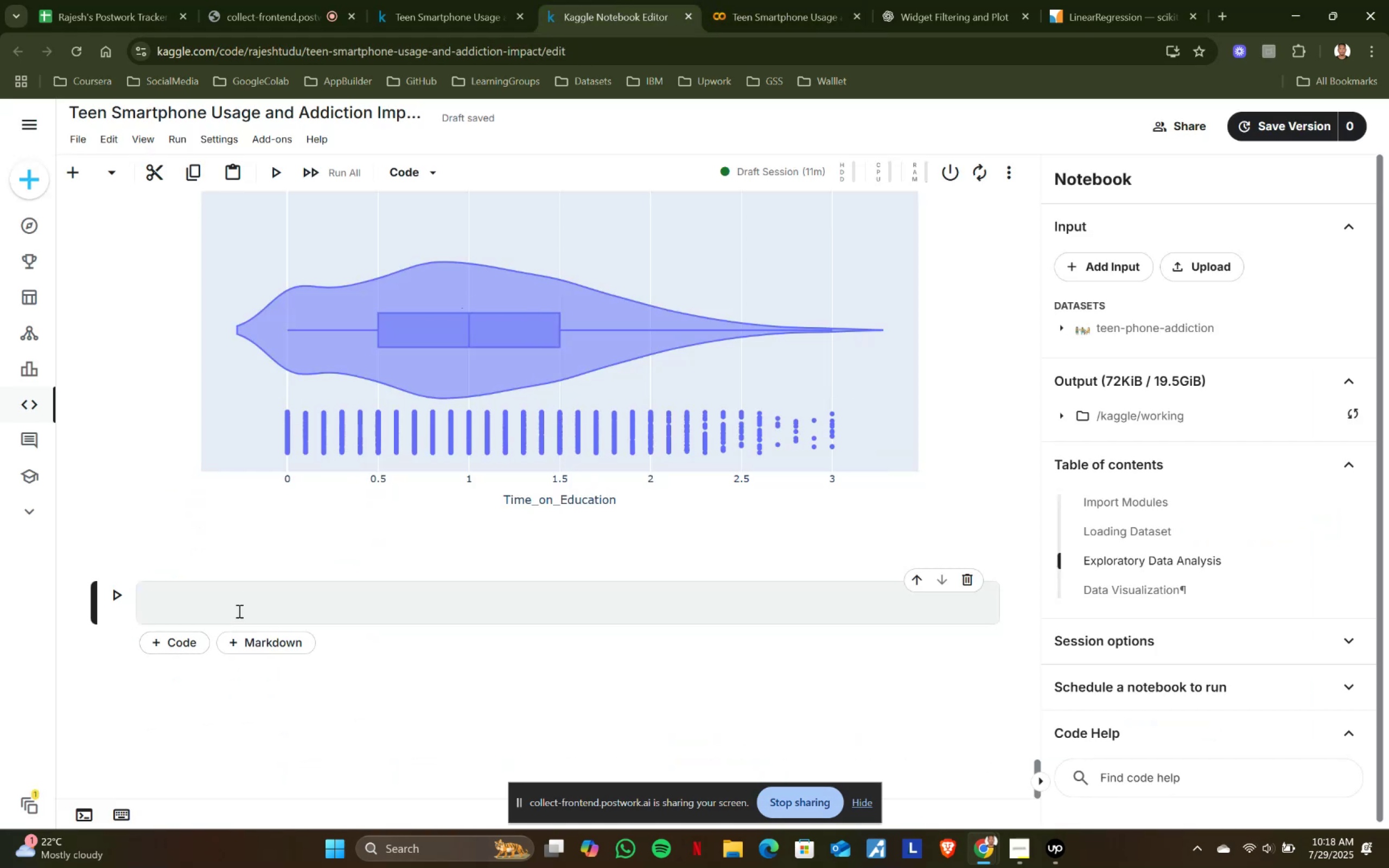 
left_click([238, 611])
 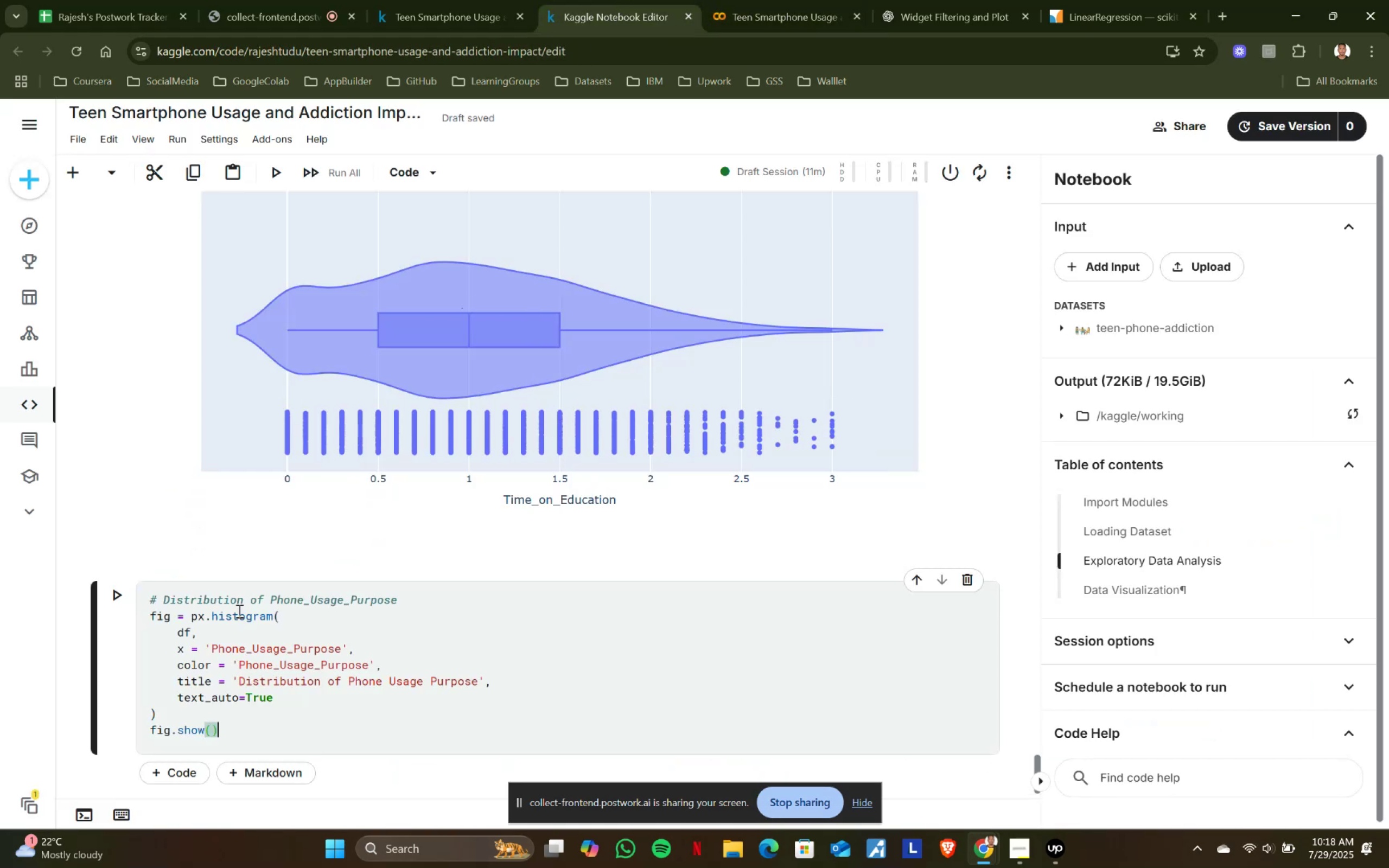 
key(Control+ControlLeft)
 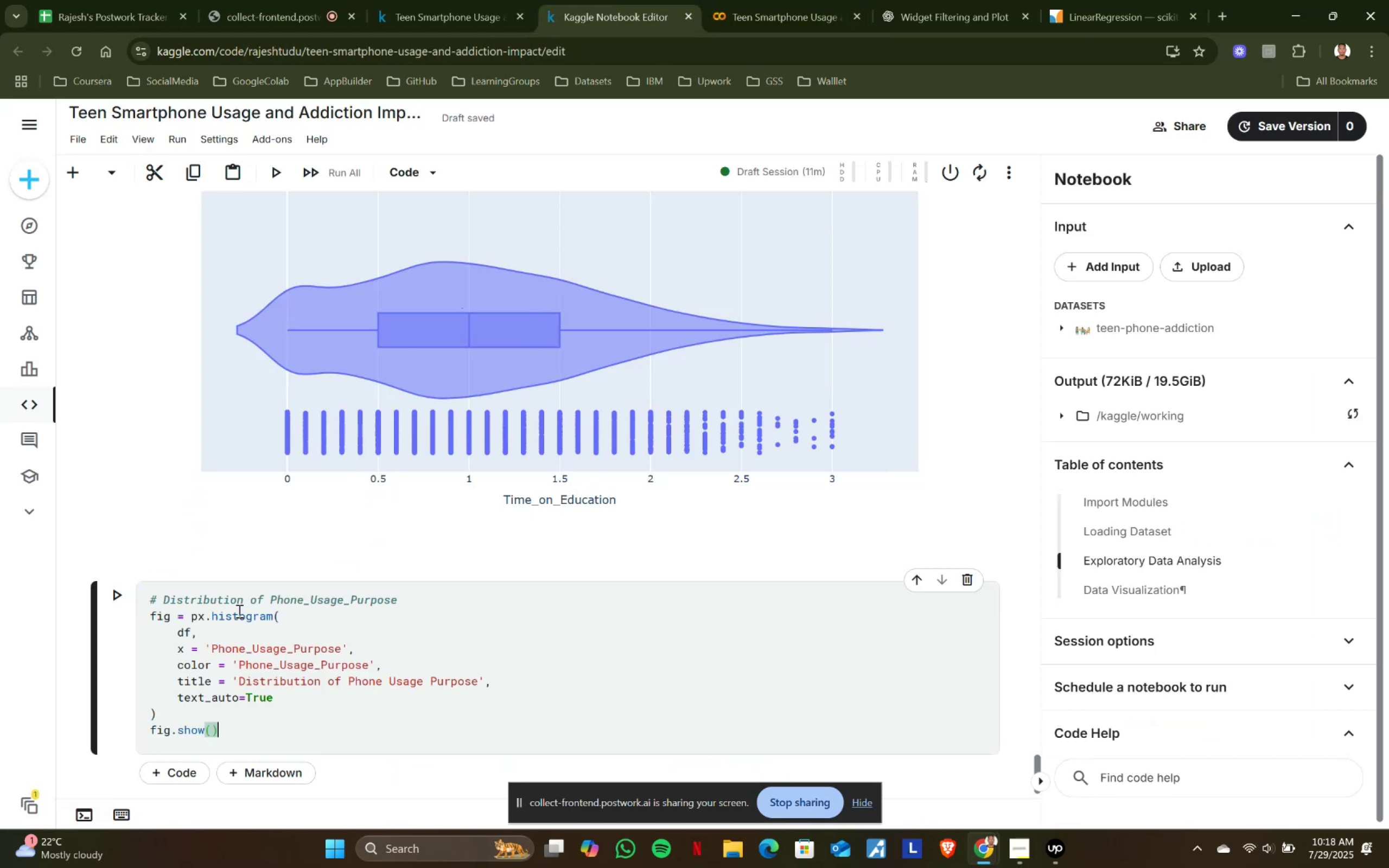 
key(Control+V)
 